 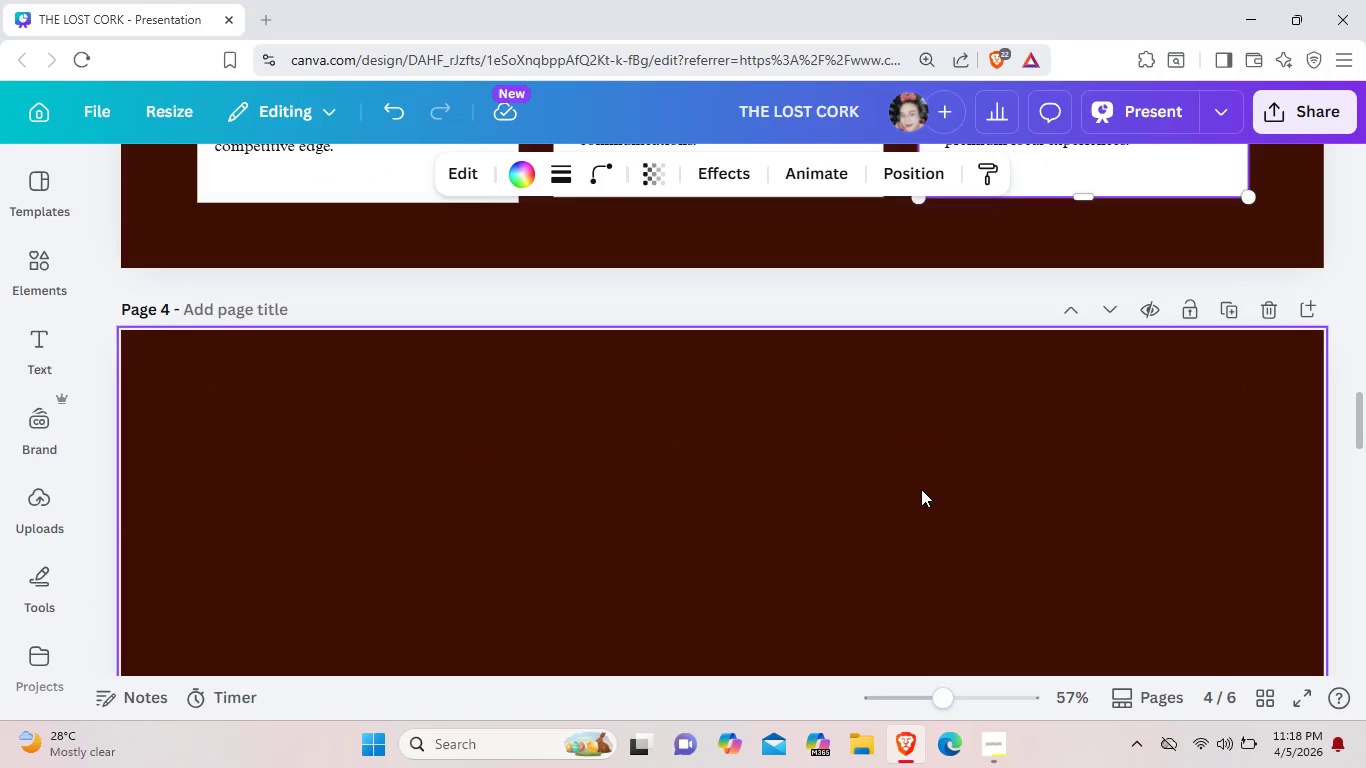 
scroll: coordinate [853, 407], scroll_direction: up, amount: 8.0
 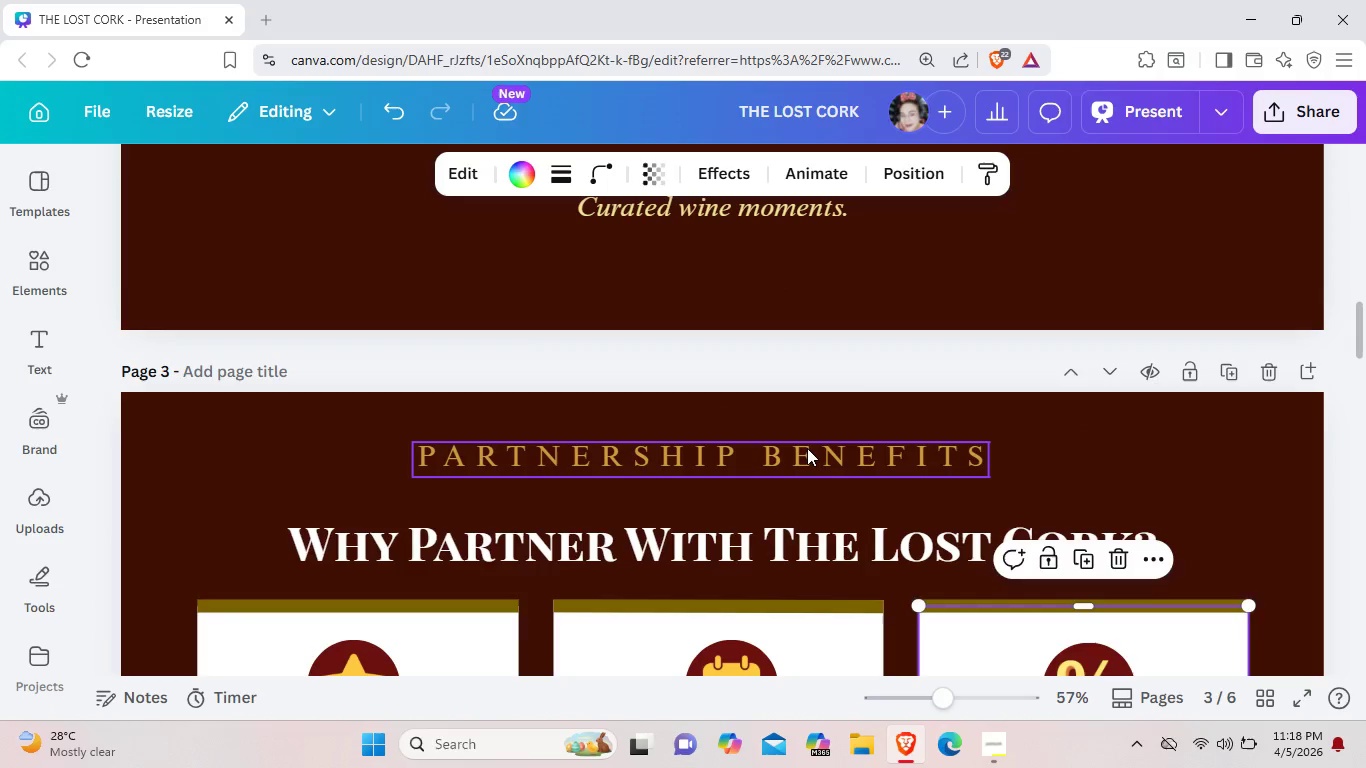 
left_click([807, 448])
 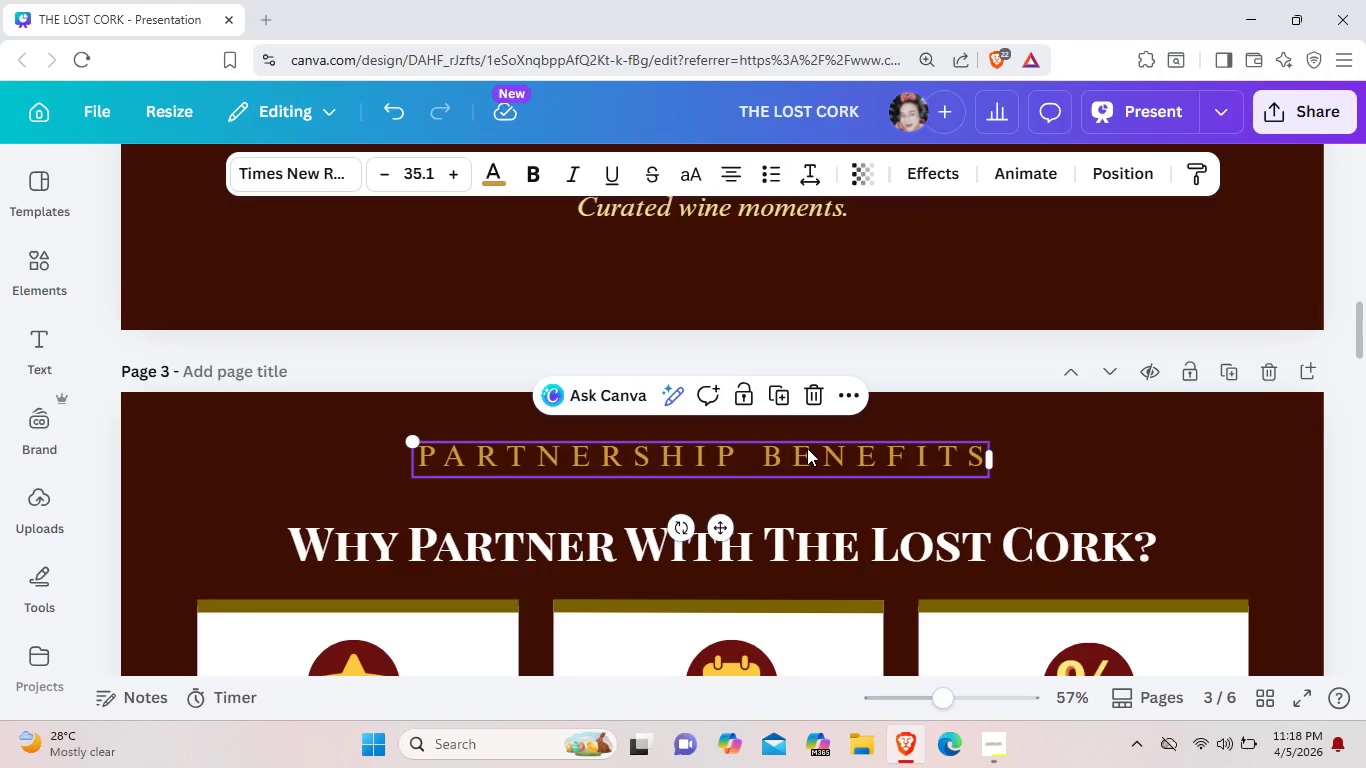 
key(Control+C)
 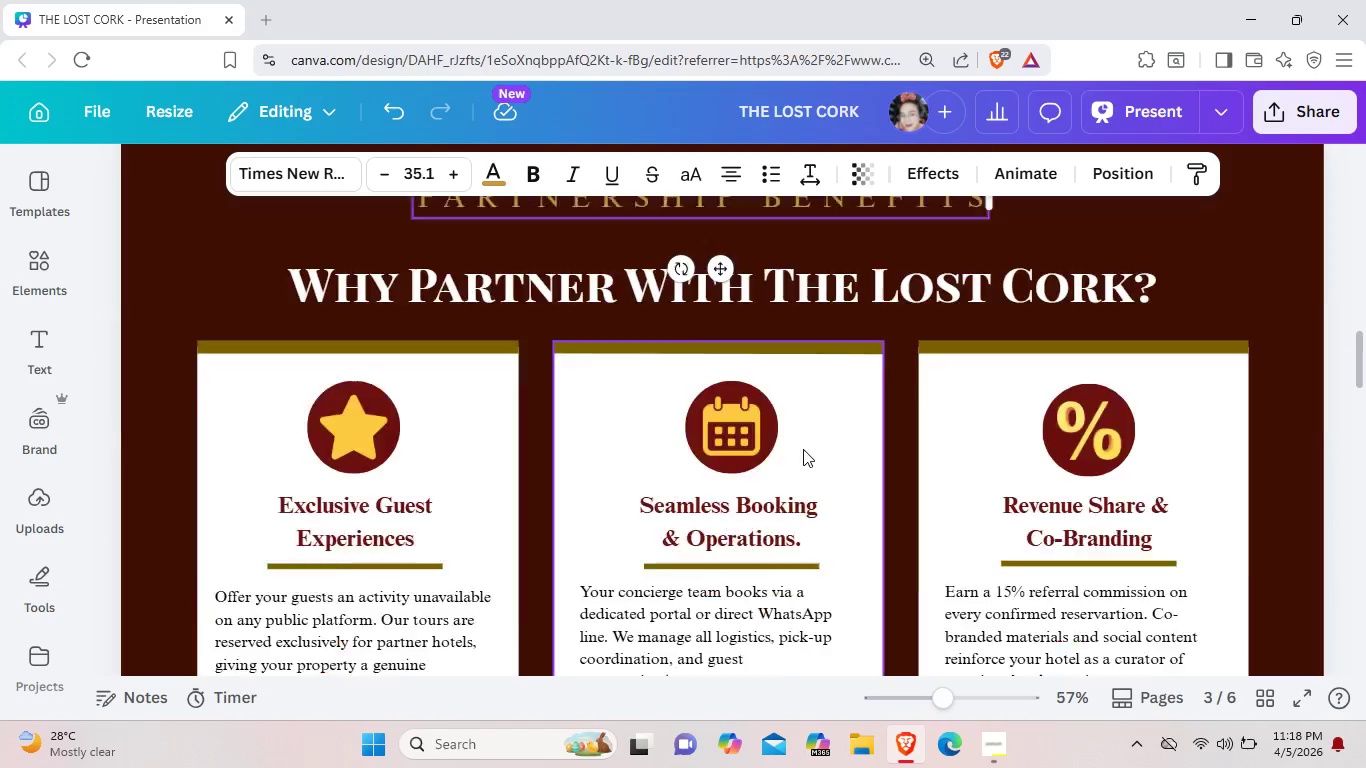 
scroll: coordinate [803, 449], scroll_direction: down, amount: 5.0
 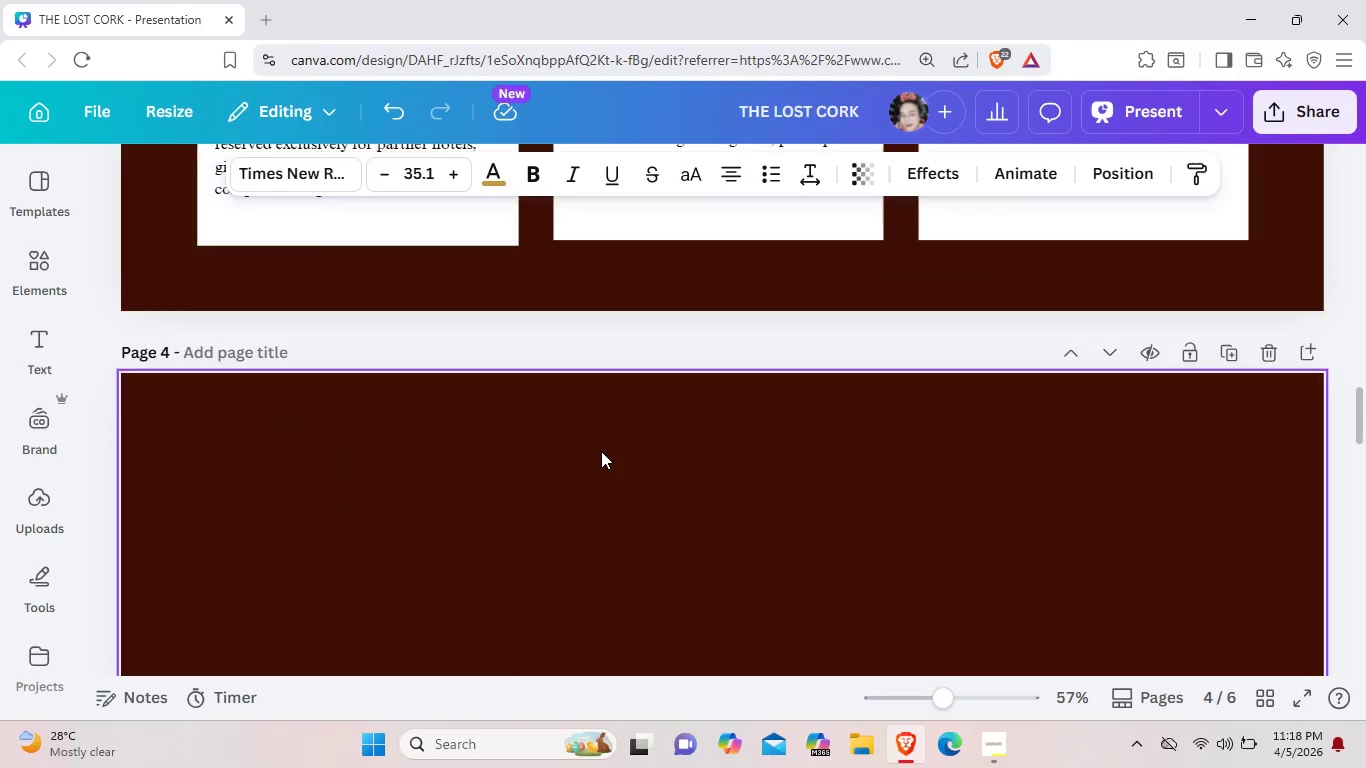 
scroll: coordinate [601, 451], scroll_direction: up, amount: 2.0
 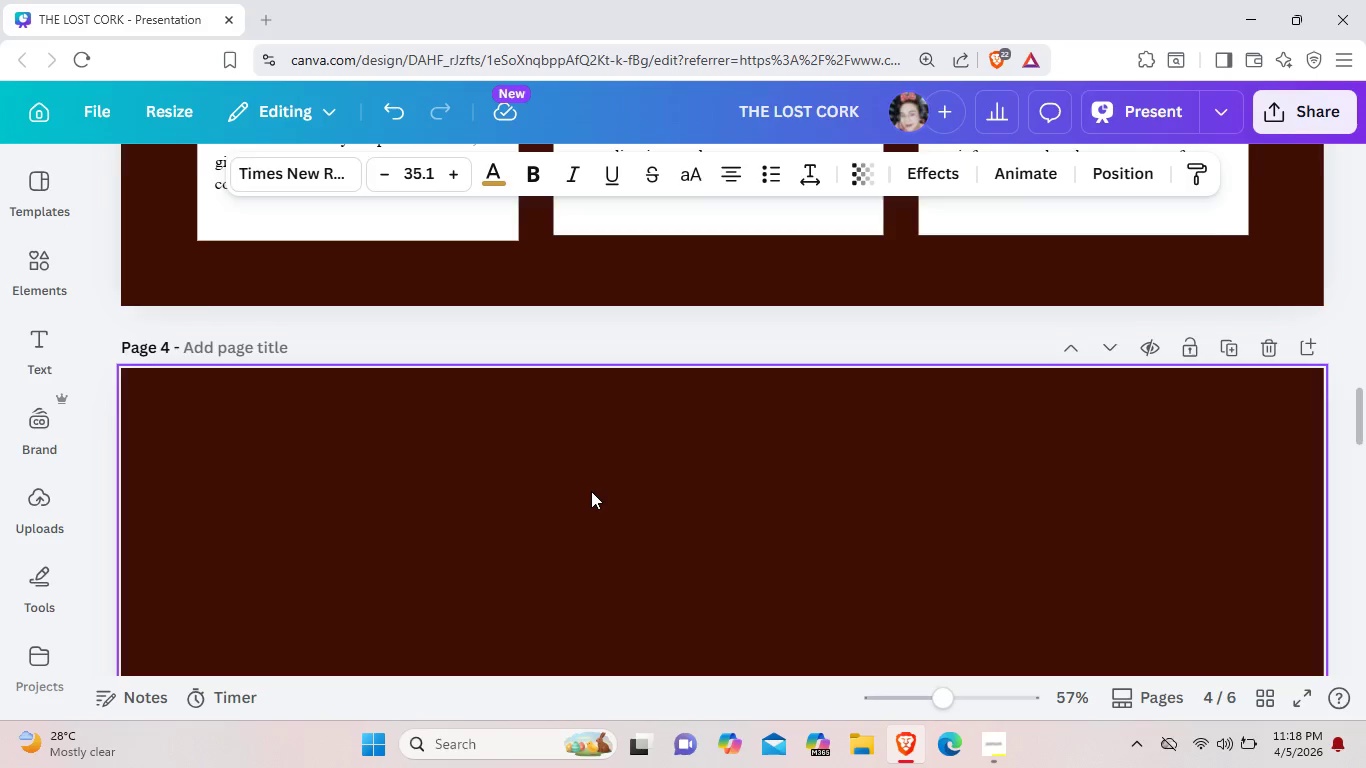 
scroll: coordinate [591, 491], scroll_direction: down, amount: 1.0
 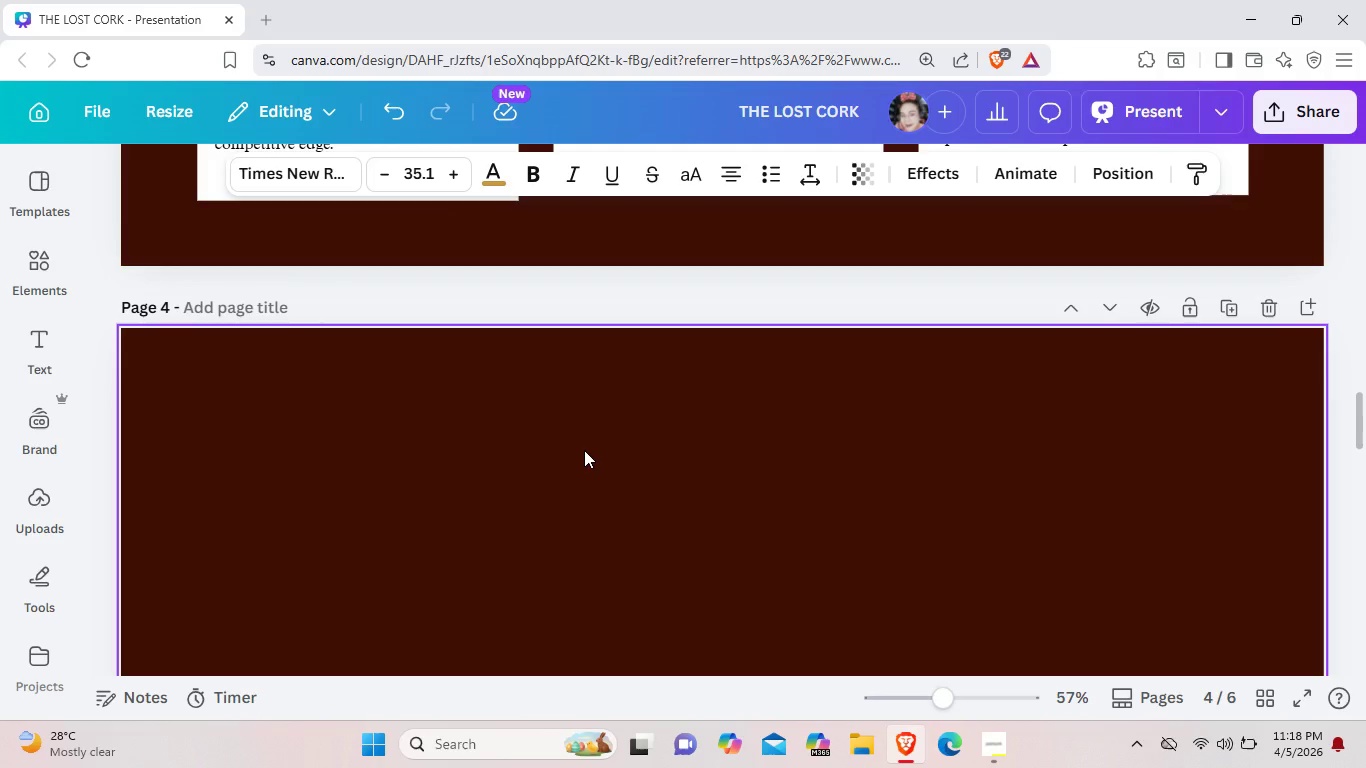 
key(Control+V)
 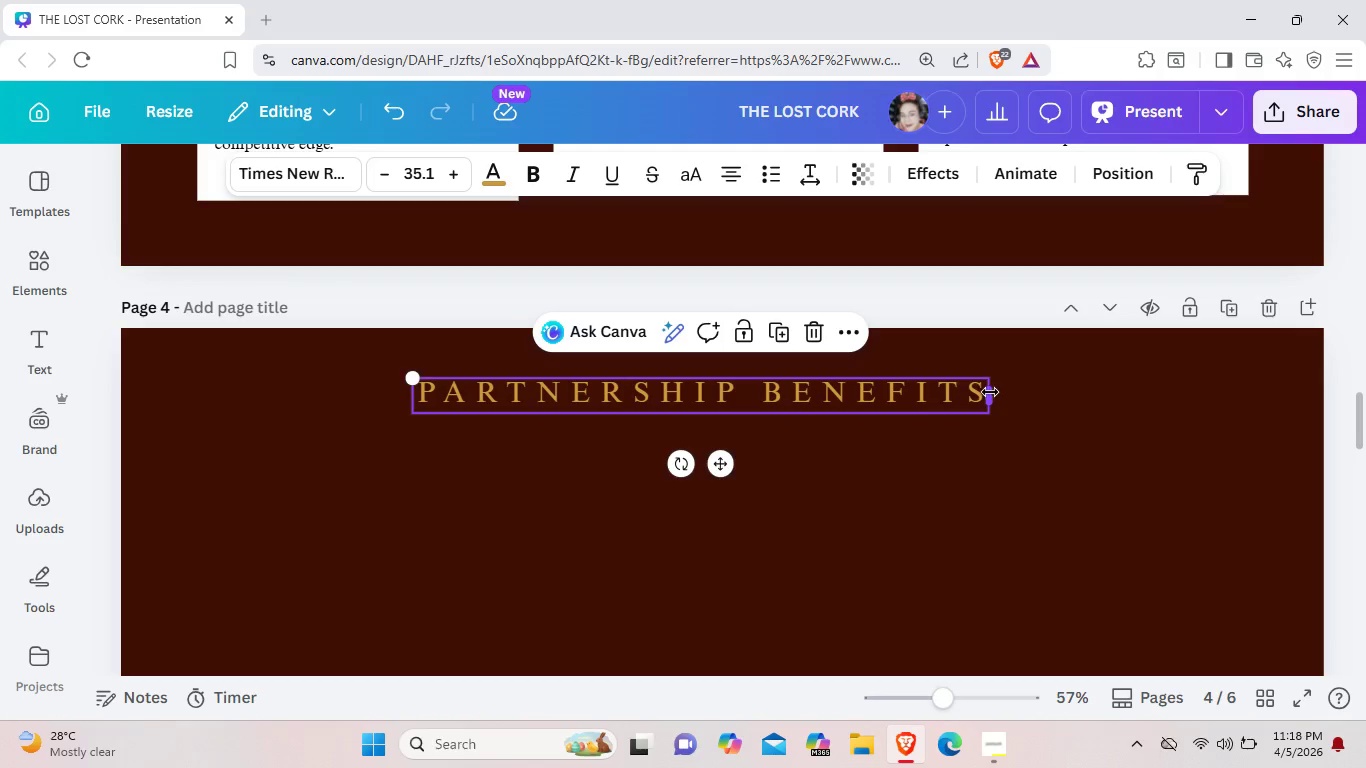 
left_click([983, 392])
 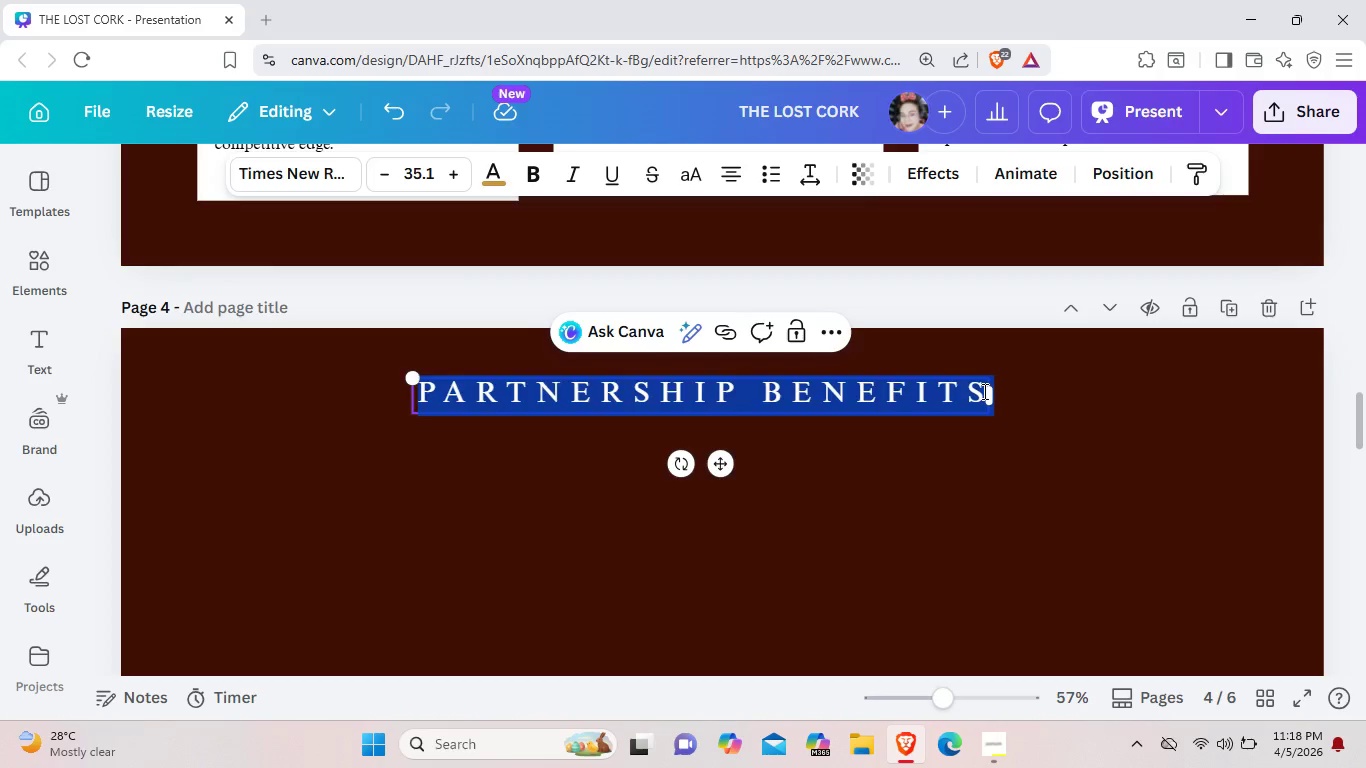 
left_click([983, 391])
 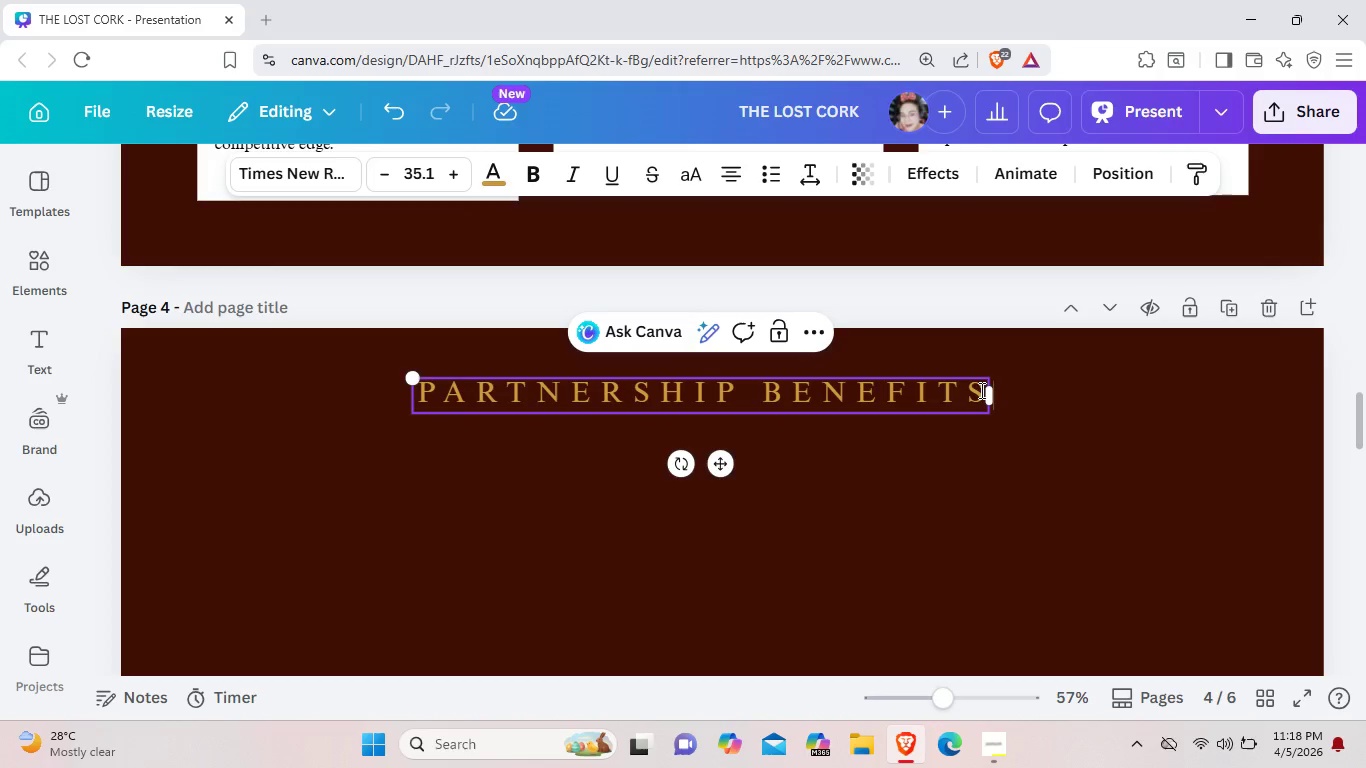 
double_click([980, 390])
 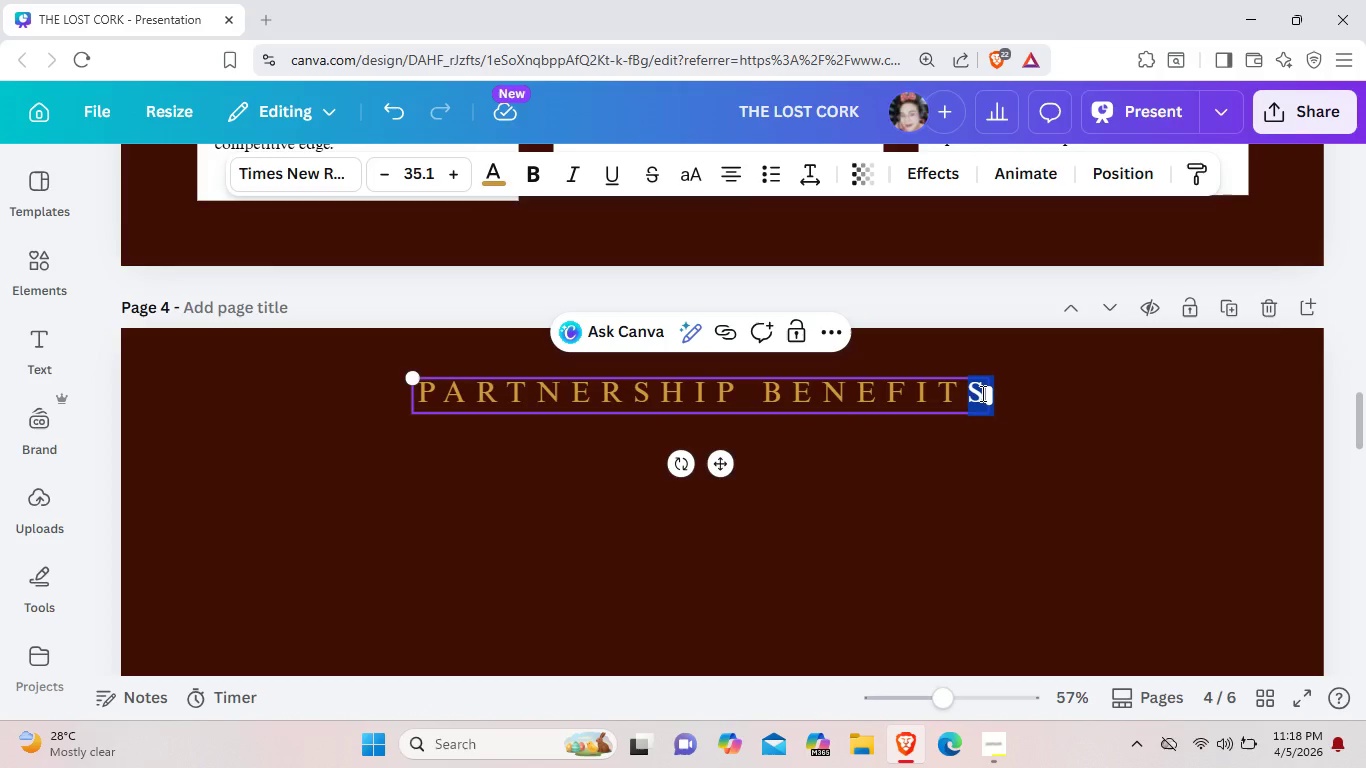 
left_click([982, 393])
 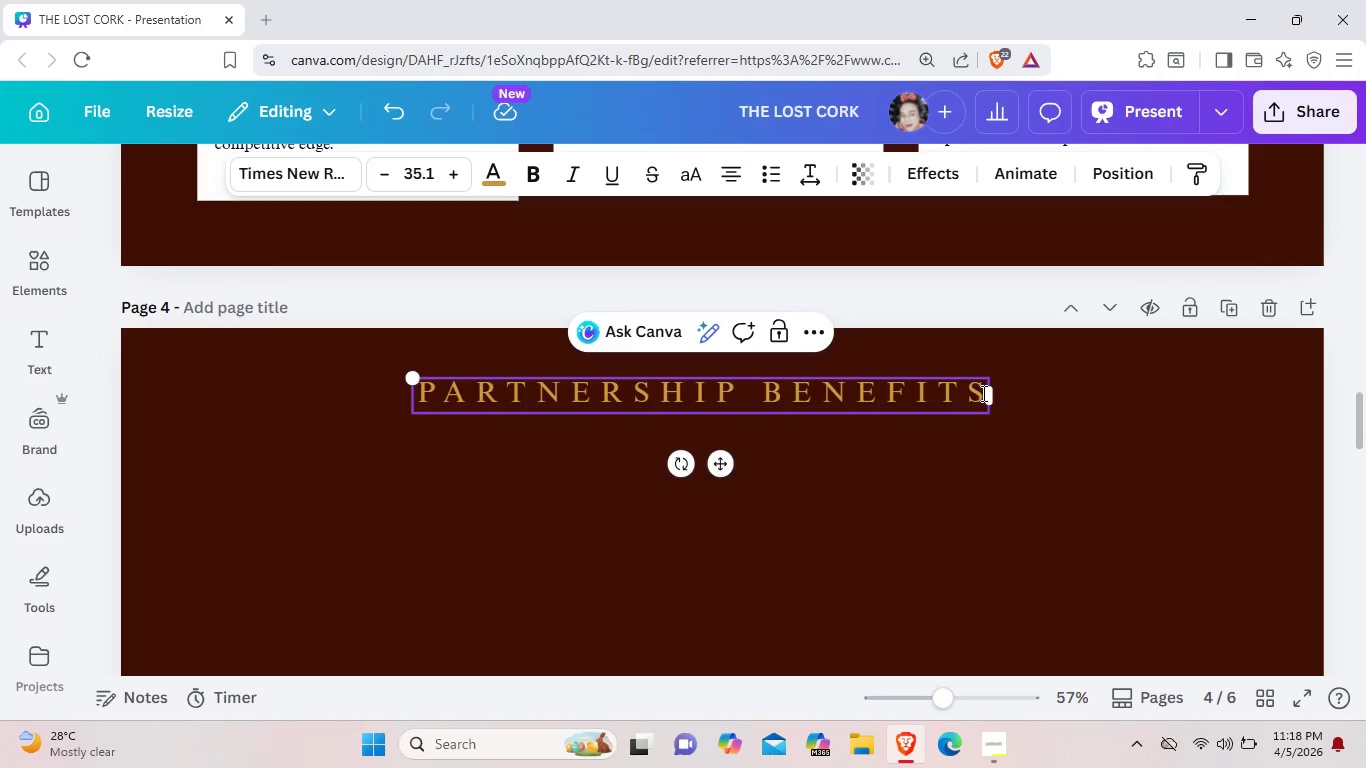 
left_click([982, 393])
 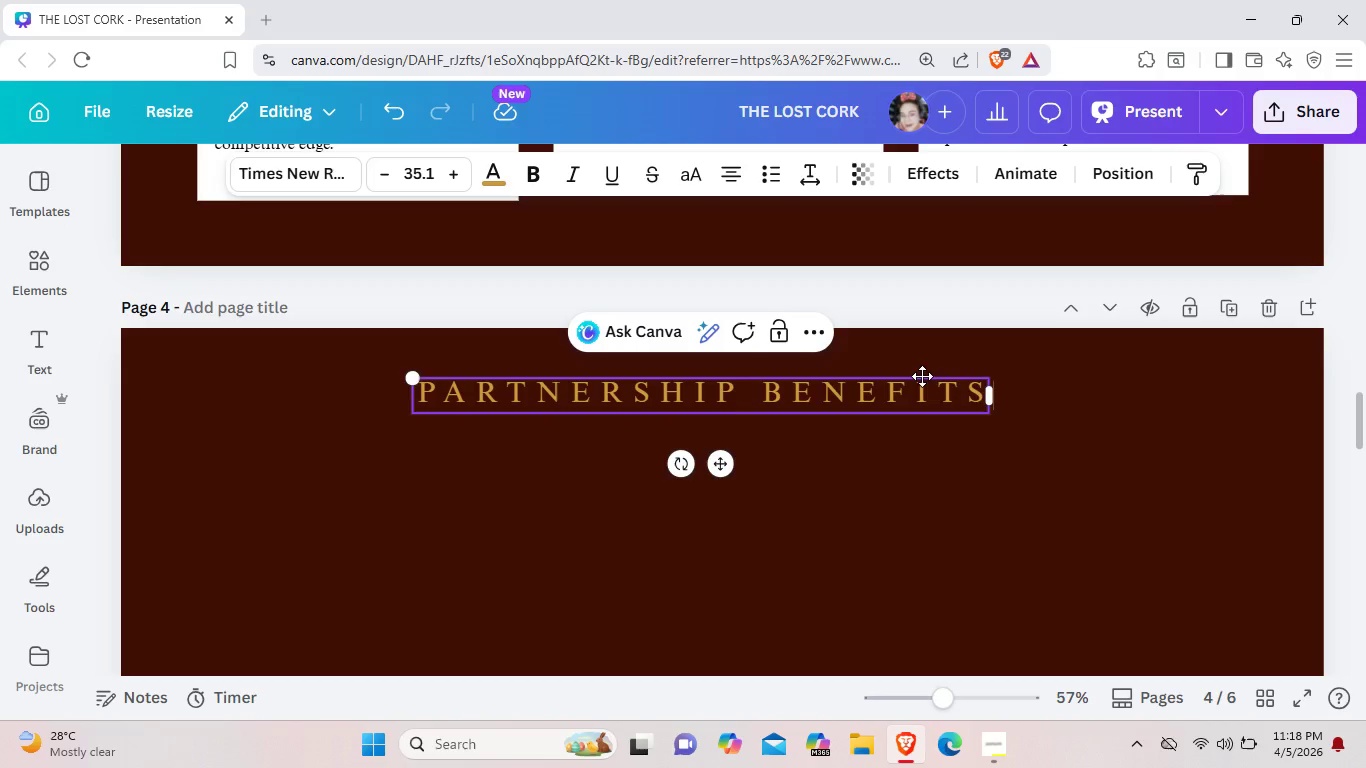 
key(Backspace)
key(Backspace)
key(Backspace)
key(Backspace)
key(Backspace)
key(Backspace)
key(Backspace)
key(Backspace)
key(Backspace)
key(Backspace)
key(Backspace)
key(Backspace)
key(Backspace)
key(Backspace)
key(Backspace)
key(Backspace)
key(Backspace)
key(Backspace)
key(Backspace)
key(Backspace)
type(Wha)
key(Backspace)
key(Backspace)
type(HAT WE OFFER)
 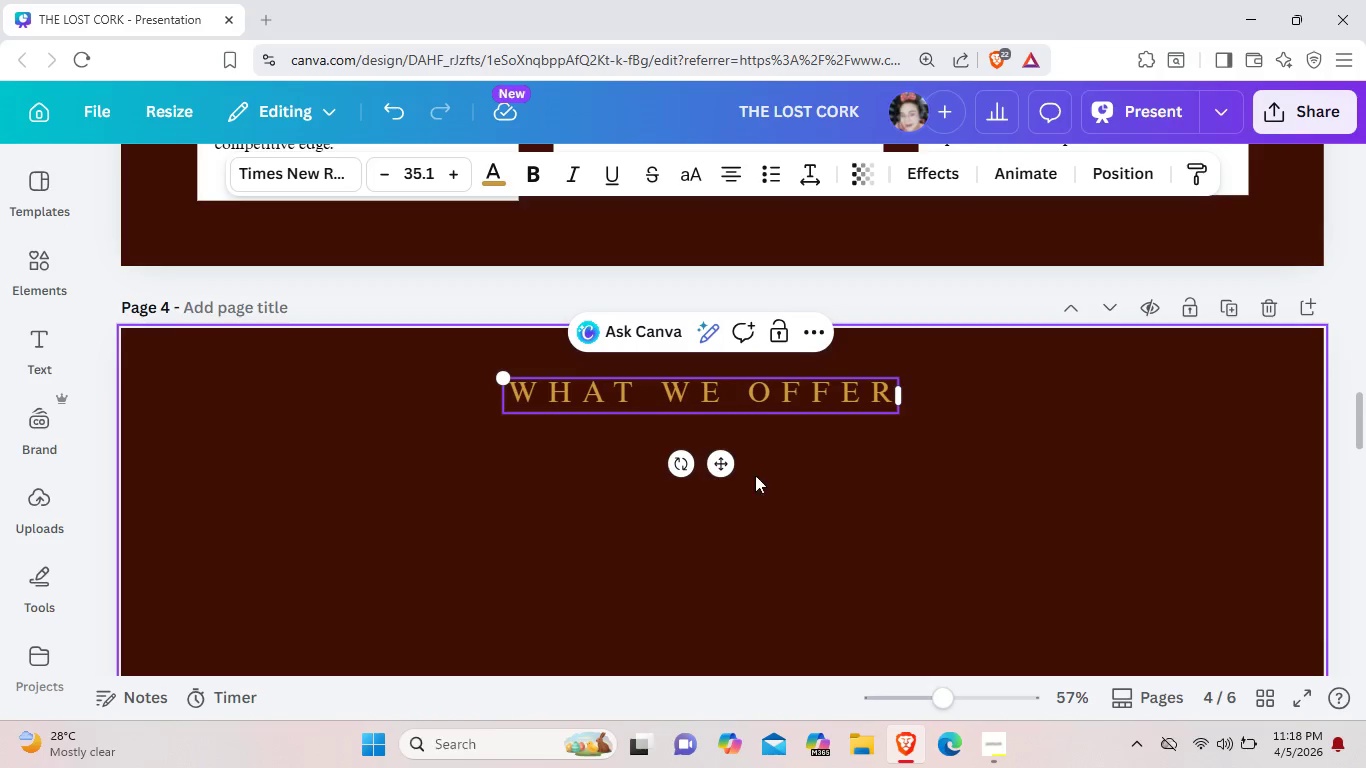 
left_click_drag(start_coordinate=[725, 470], to_coordinate=[369, 448])
 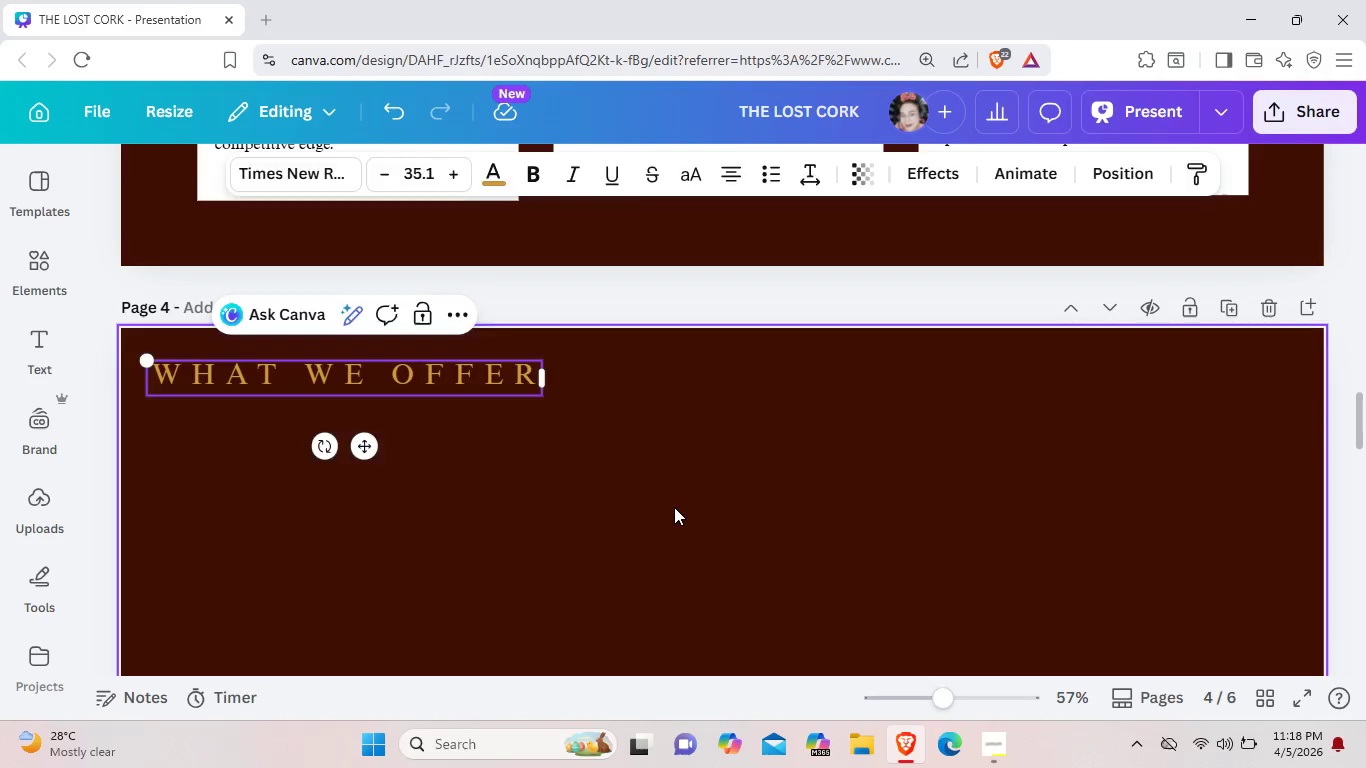 
left_click([674, 507])
 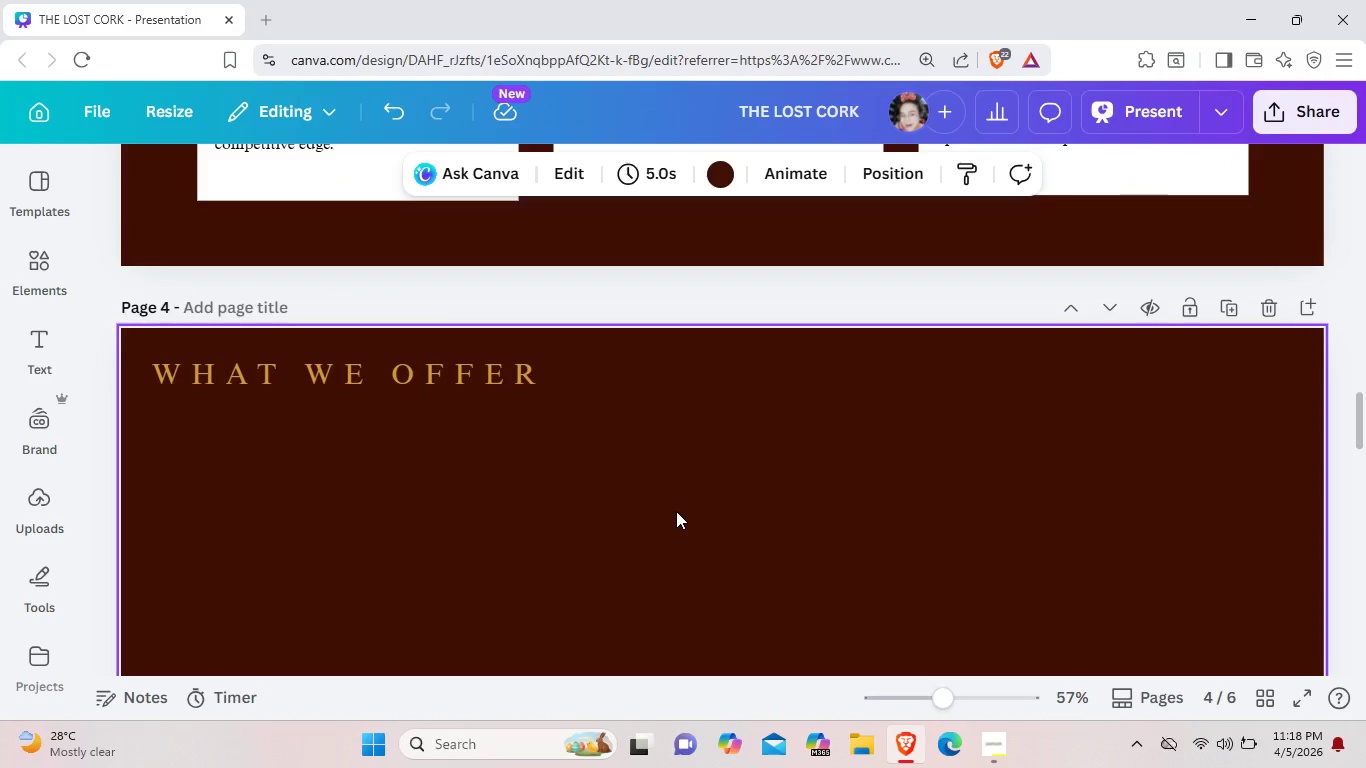 
scroll: coordinate [670, 527], scroll_direction: up, amount: 7.0
 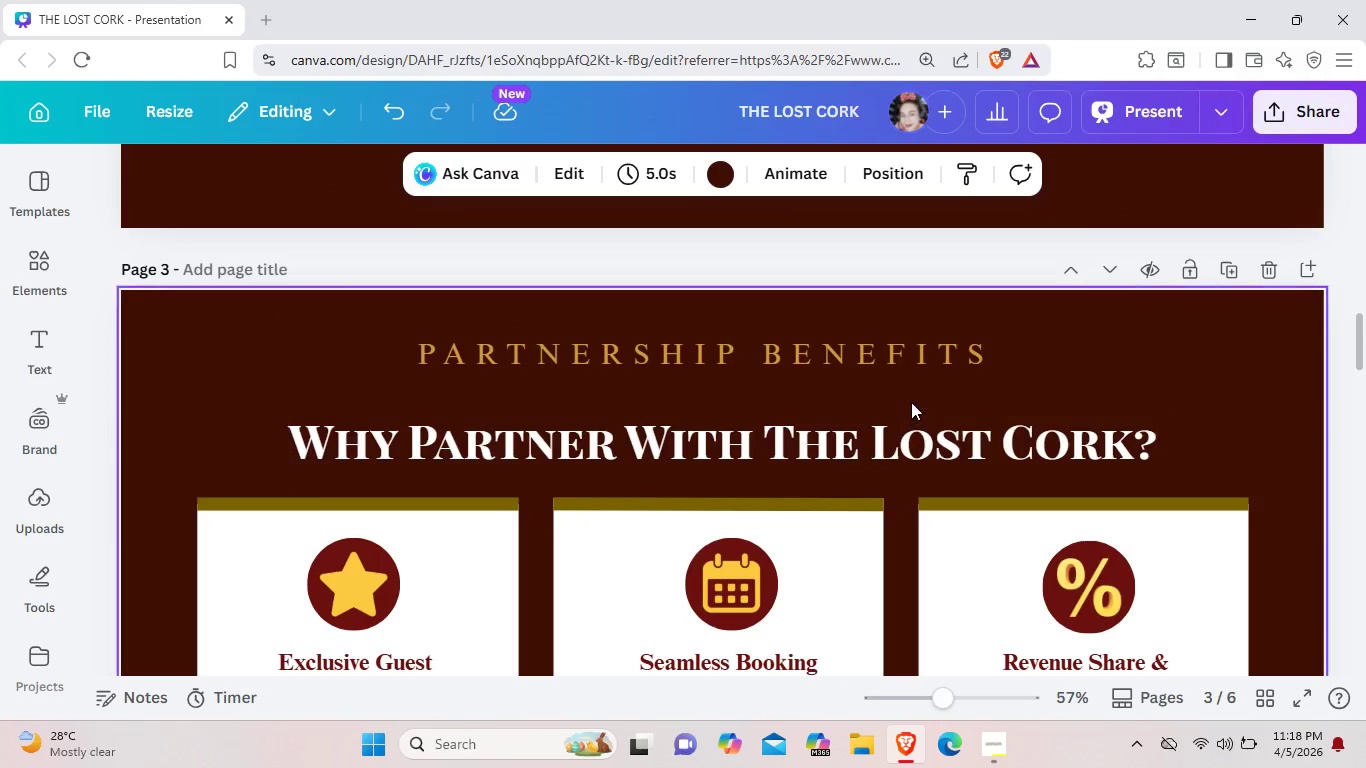 
left_click([905, 430])
 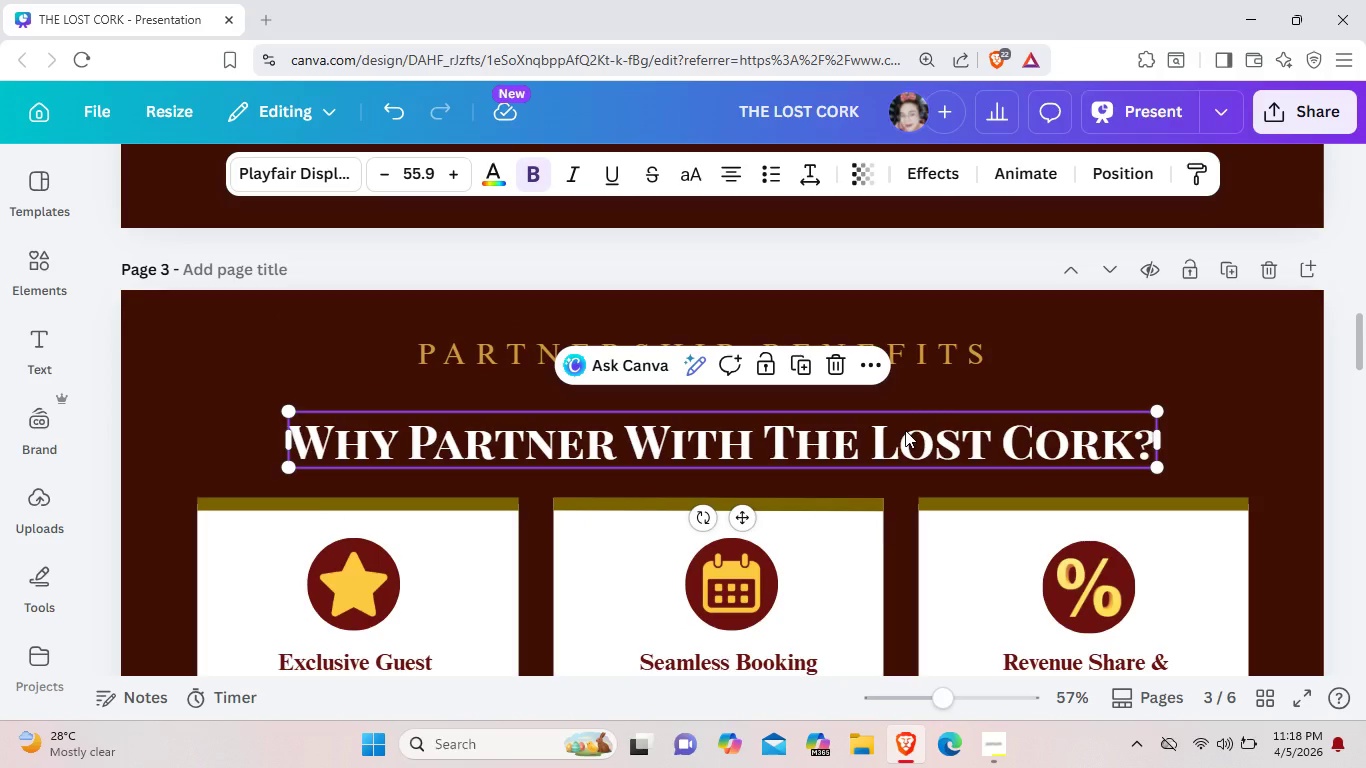 
key(Control+C)
 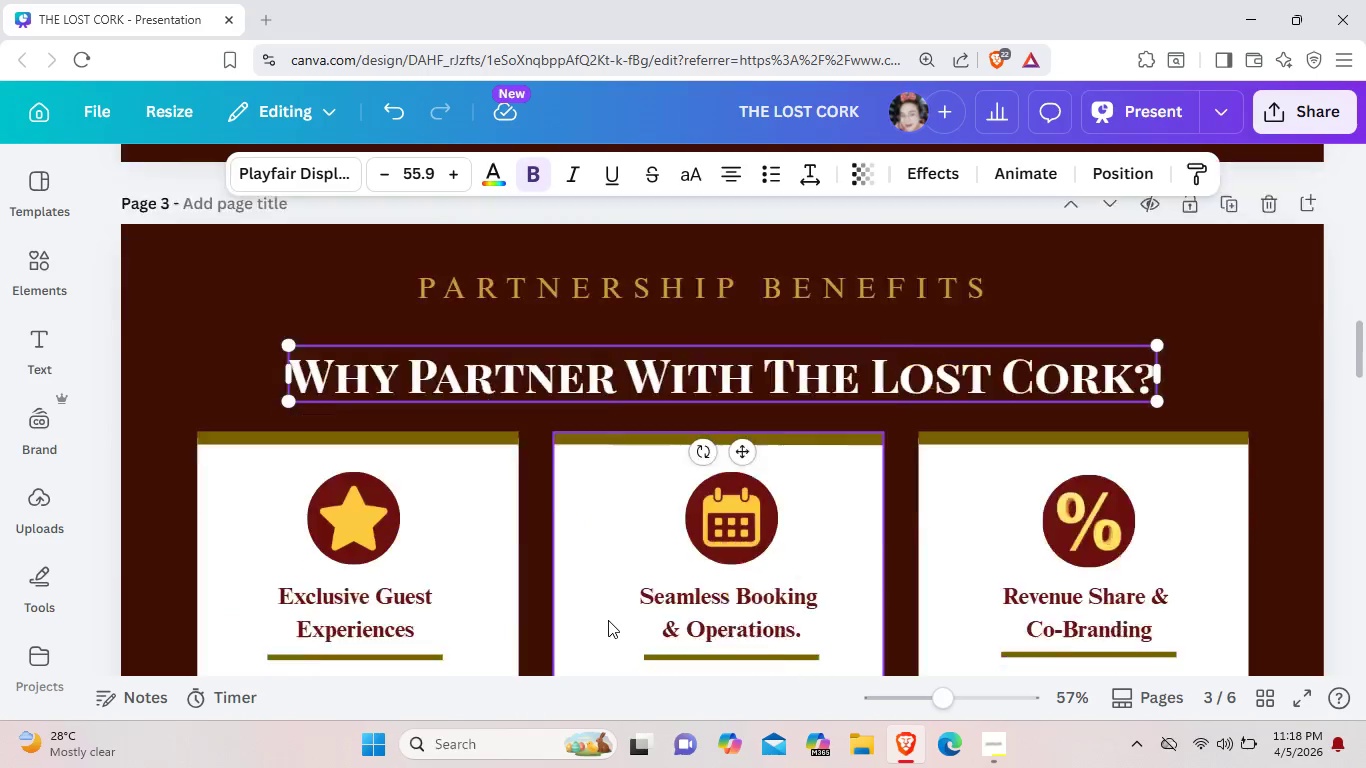 
scroll: coordinate [608, 620], scroll_direction: down, amount: 8.0
 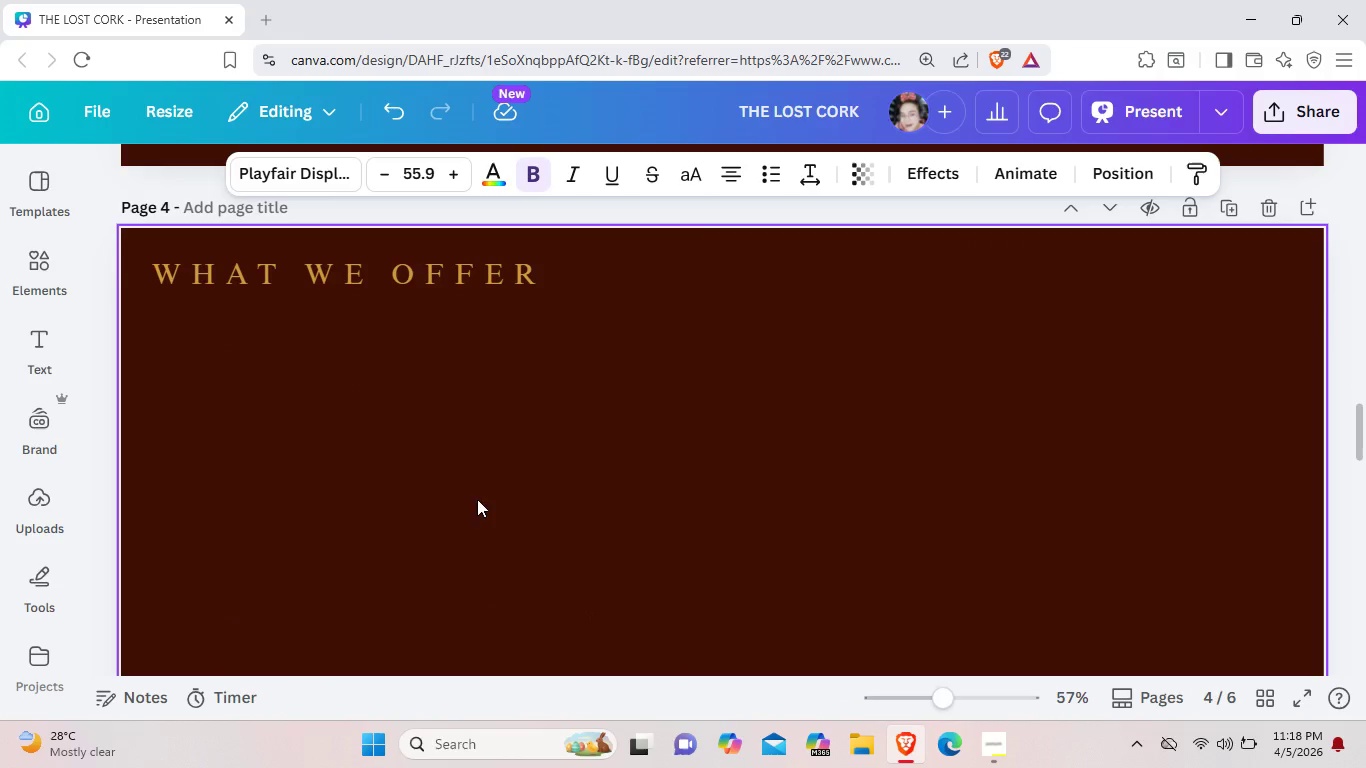 
key(Control+V)
 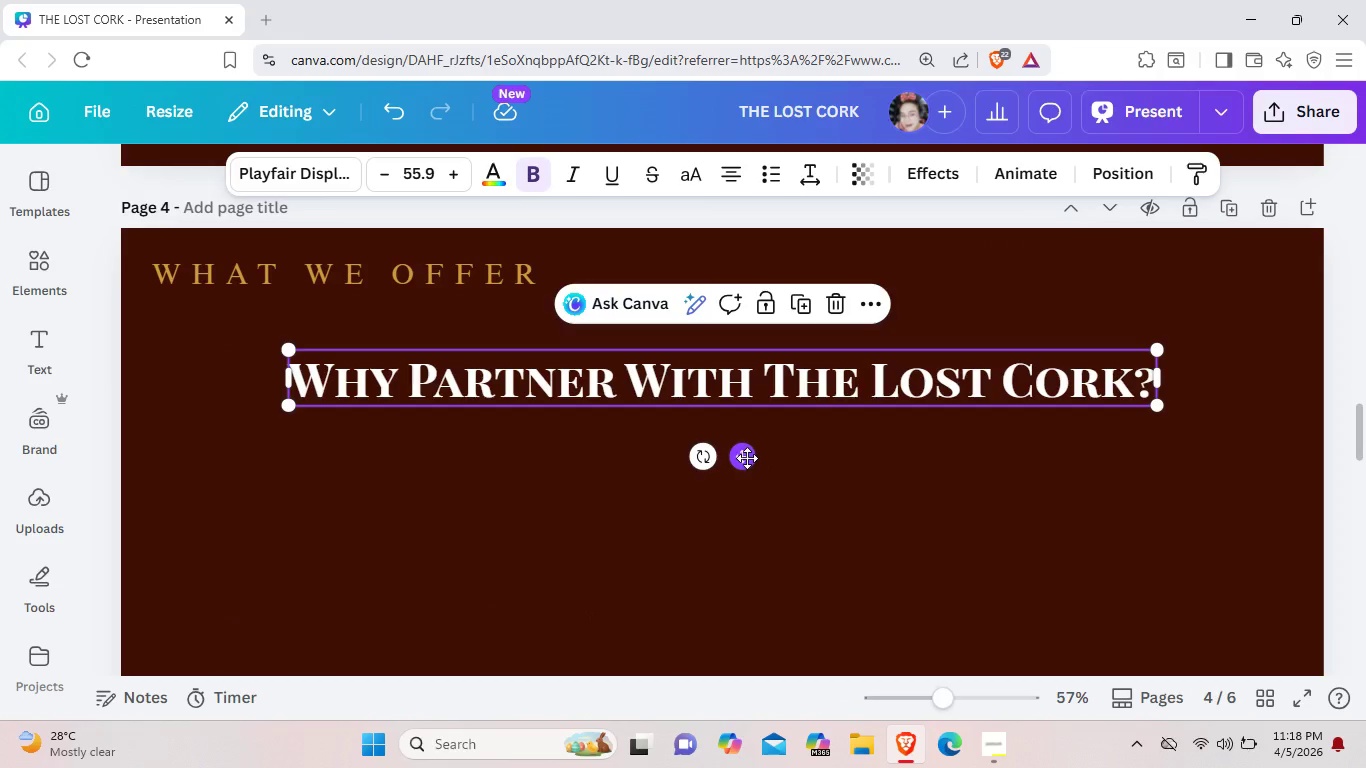 
left_click_drag(start_coordinate=[747, 458], to_coordinate=[650, 437])
 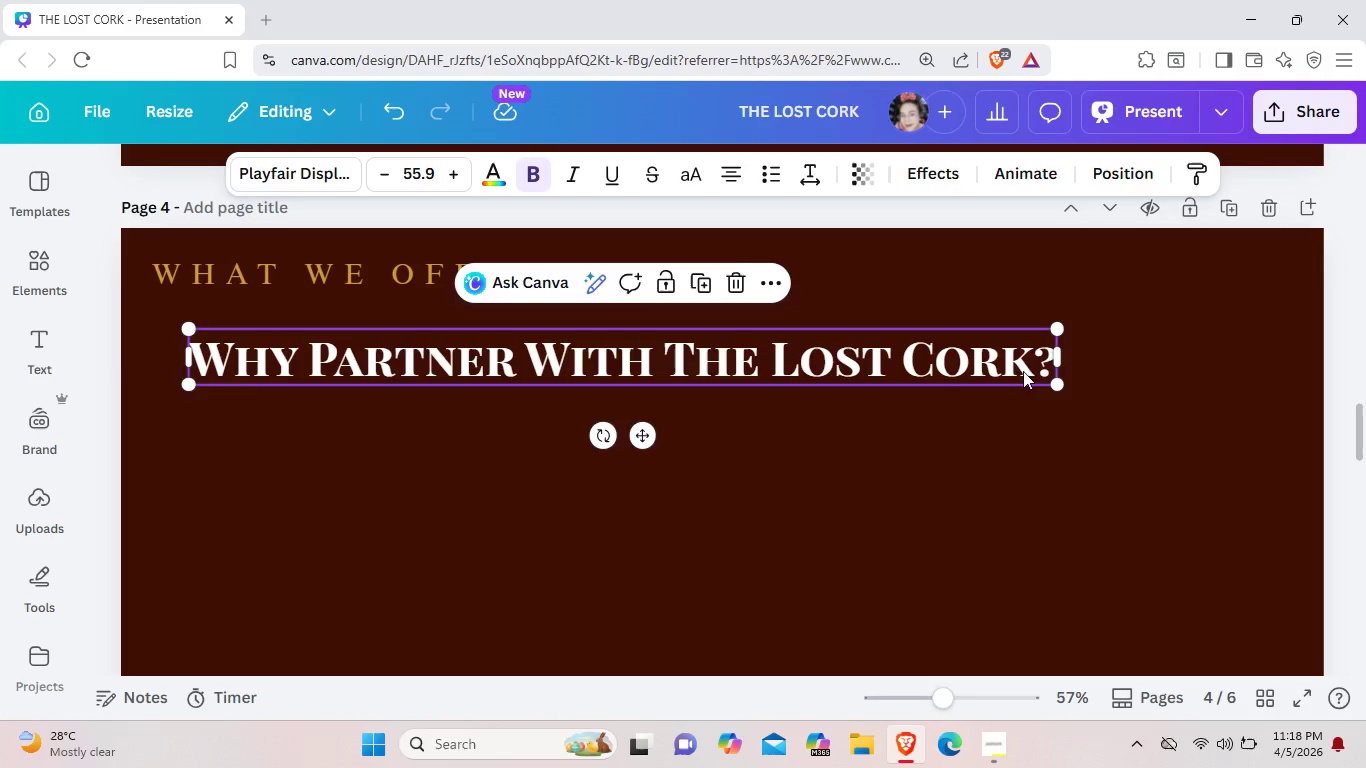 
left_click([1010, 373])
 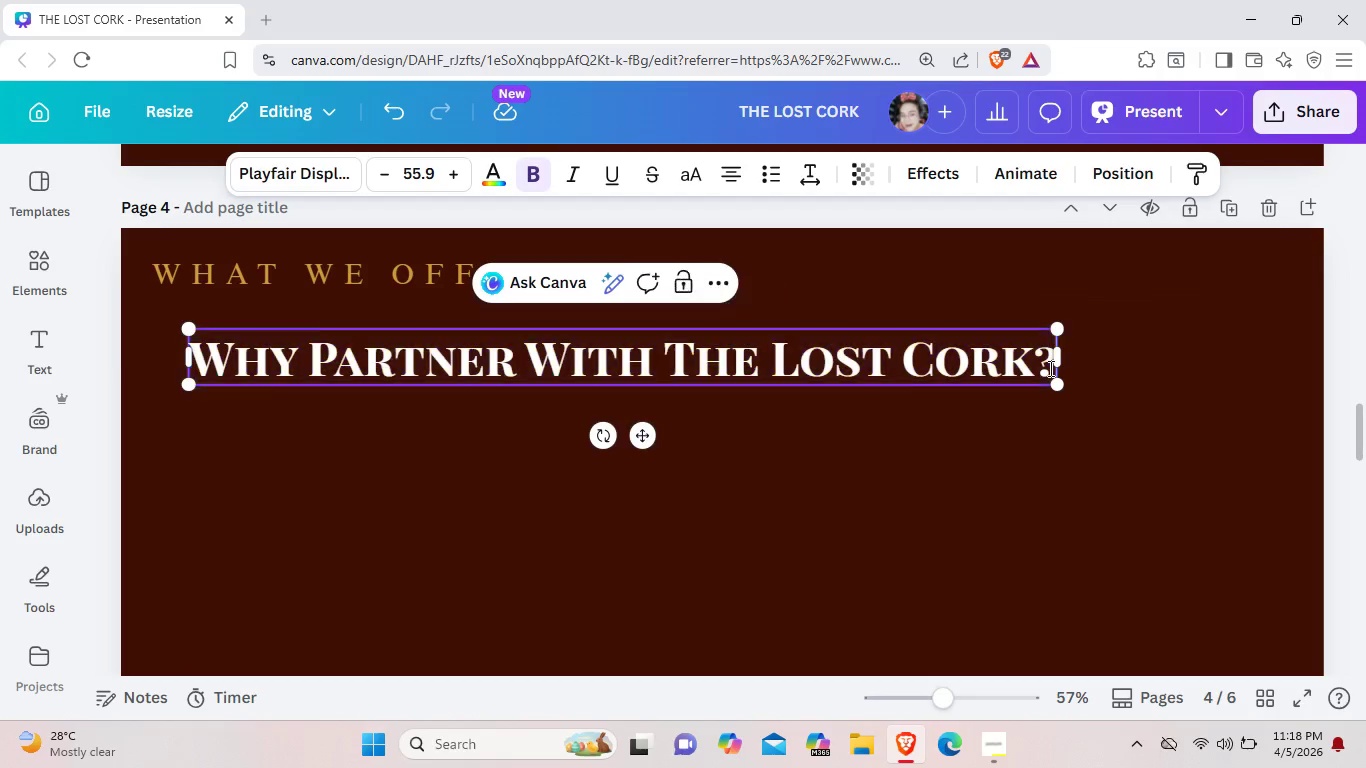 
left_click([1049, 368])
 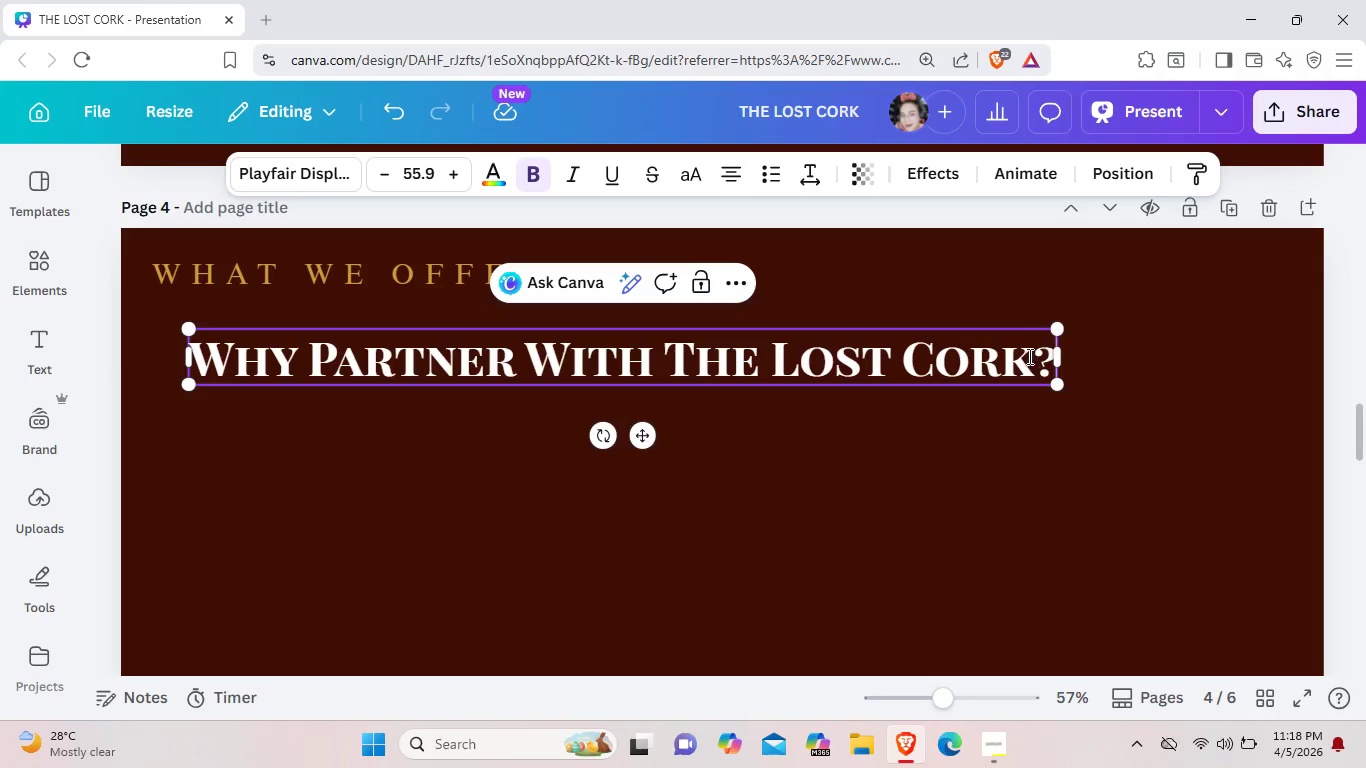 
key(Backspace)
key(Backspace)
key(Backspace)
key(Backspace)
key(Backspace)
key(Backspace)
key(Backspace)
key(Backspace)
key(Backspace)
key(Backspace)
key(Backspace)
key(Backspace)
key(Backspace)
key(Backspace)
key(Backspace)
key(Backspace)
key(Backspace)
key(Backspace)
key(Backspace)
type(A ride)
key(Backspace)
key(Backspace)
key(Backspace)
key(Backspace)
key(Backspace)
key(Backspace)
type(A Ride )
key(Backspace)
key(Backspace)
key(Backspace)
key(Backspace)
key(Backspace)
key(Backspace)
key(Backspace)
type(A)
key(Backspace)
type(a RIDE UNLIKE ANY OTHER)
 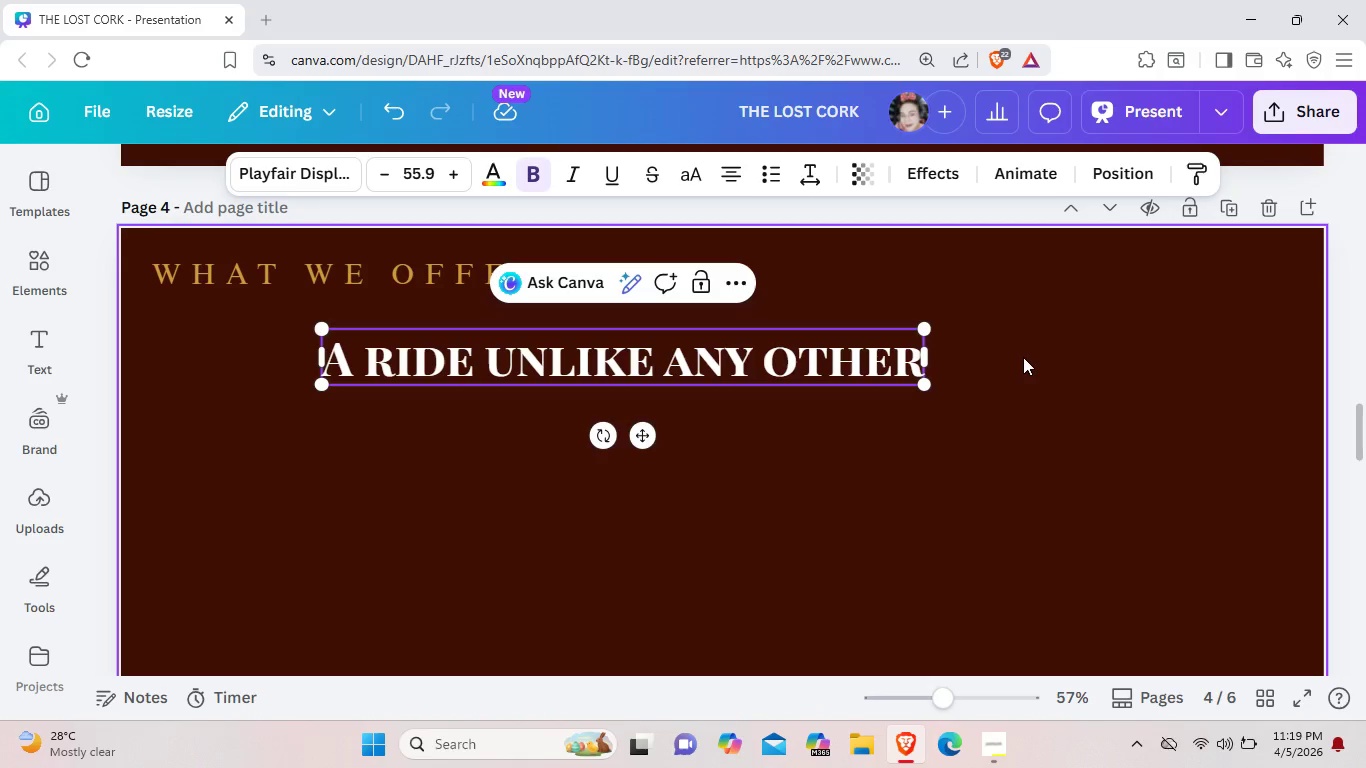 
left_click([1011, 455])
 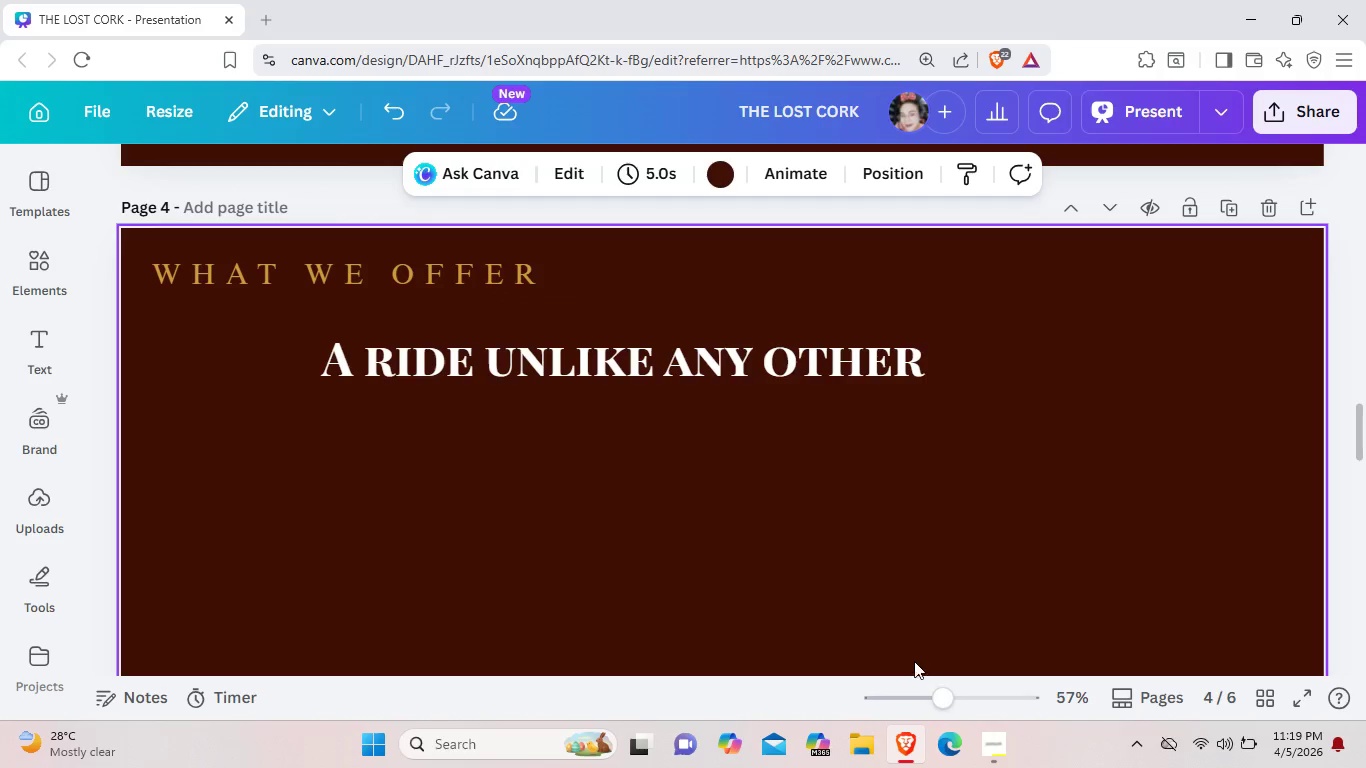 
left_click([916, 693])
 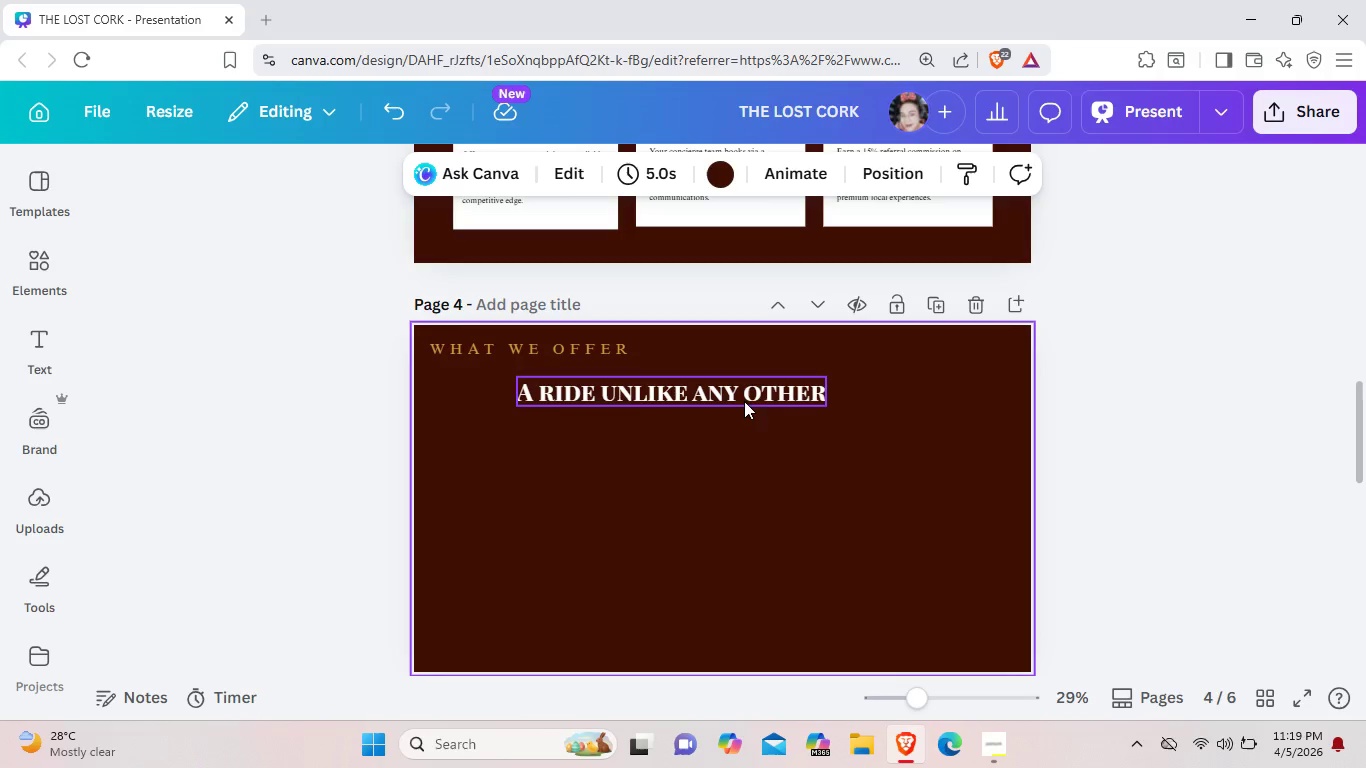 
left_click_drag(start_coordinate=[746, 398], to_coordinate=[785, 407])
 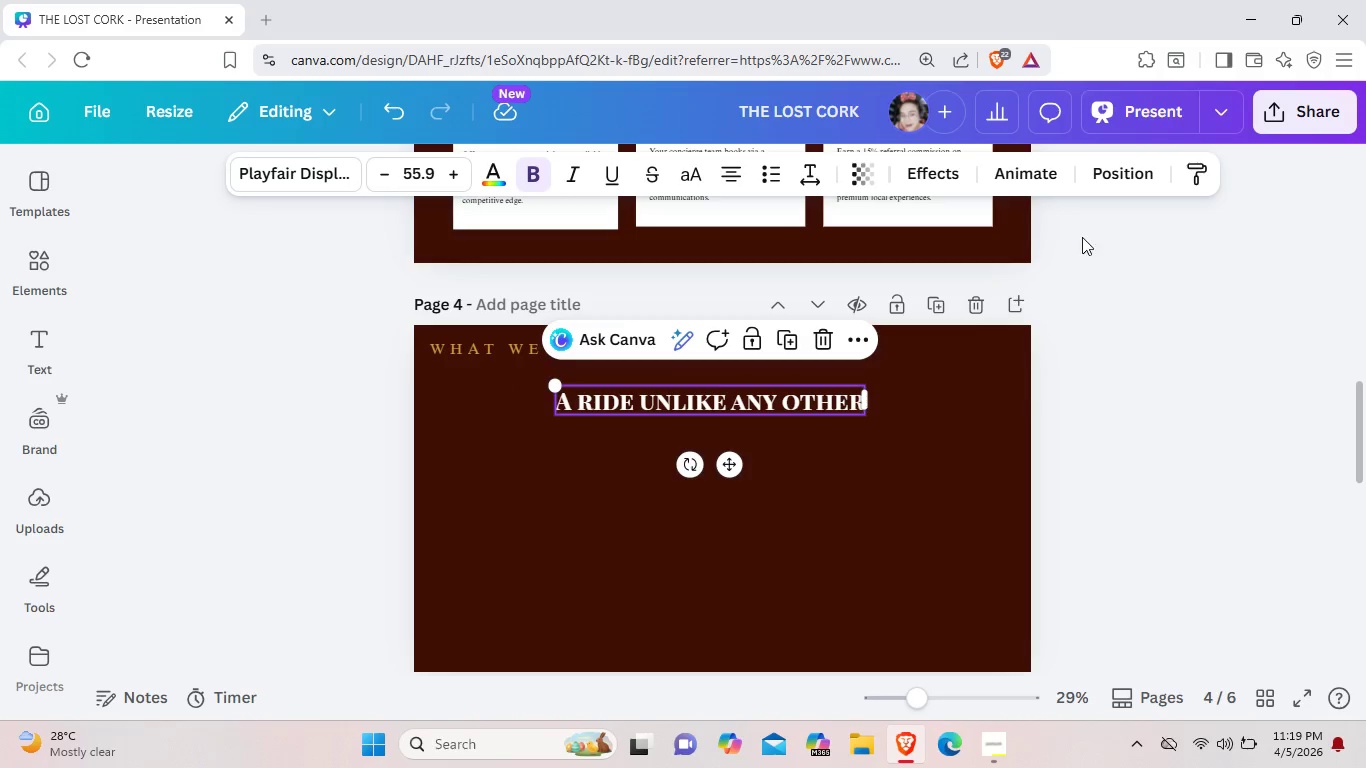 
left_click([928, 466])
 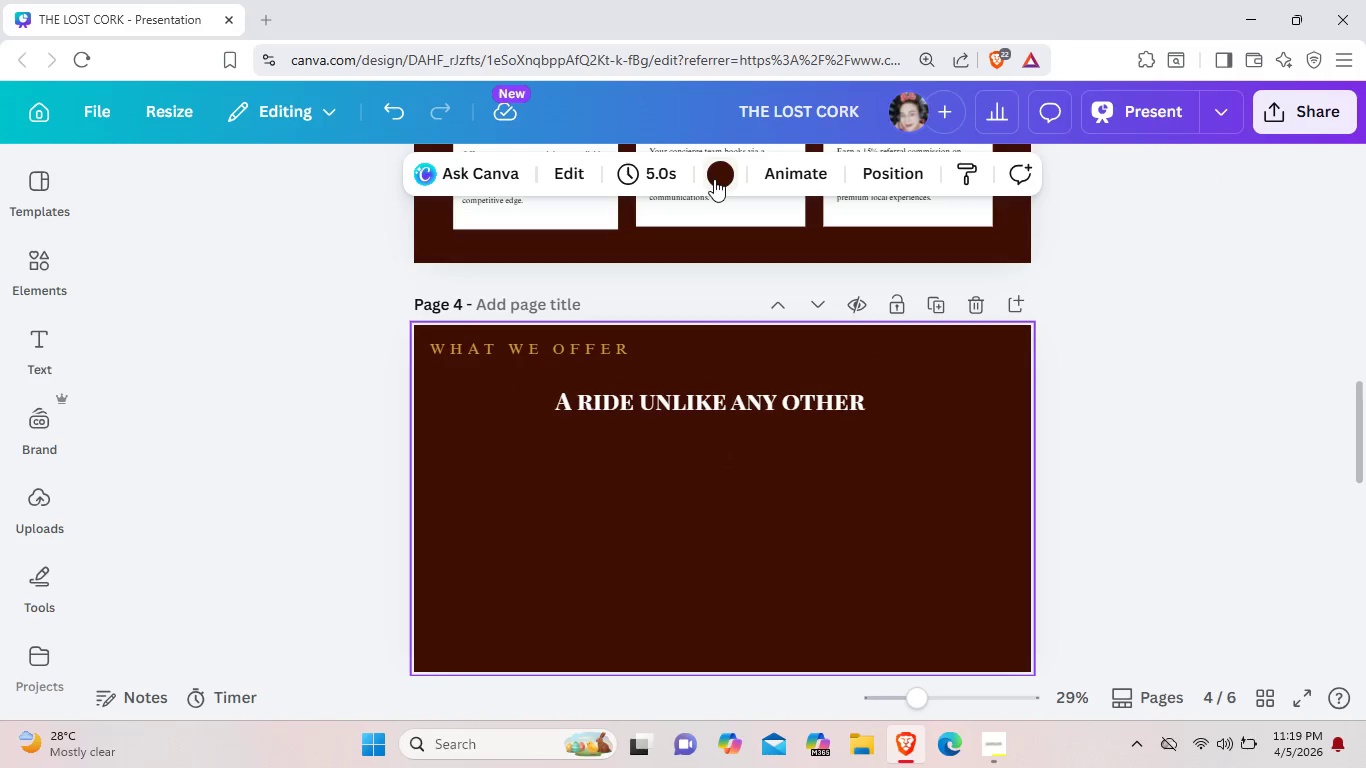 
left_click([715, 178])
 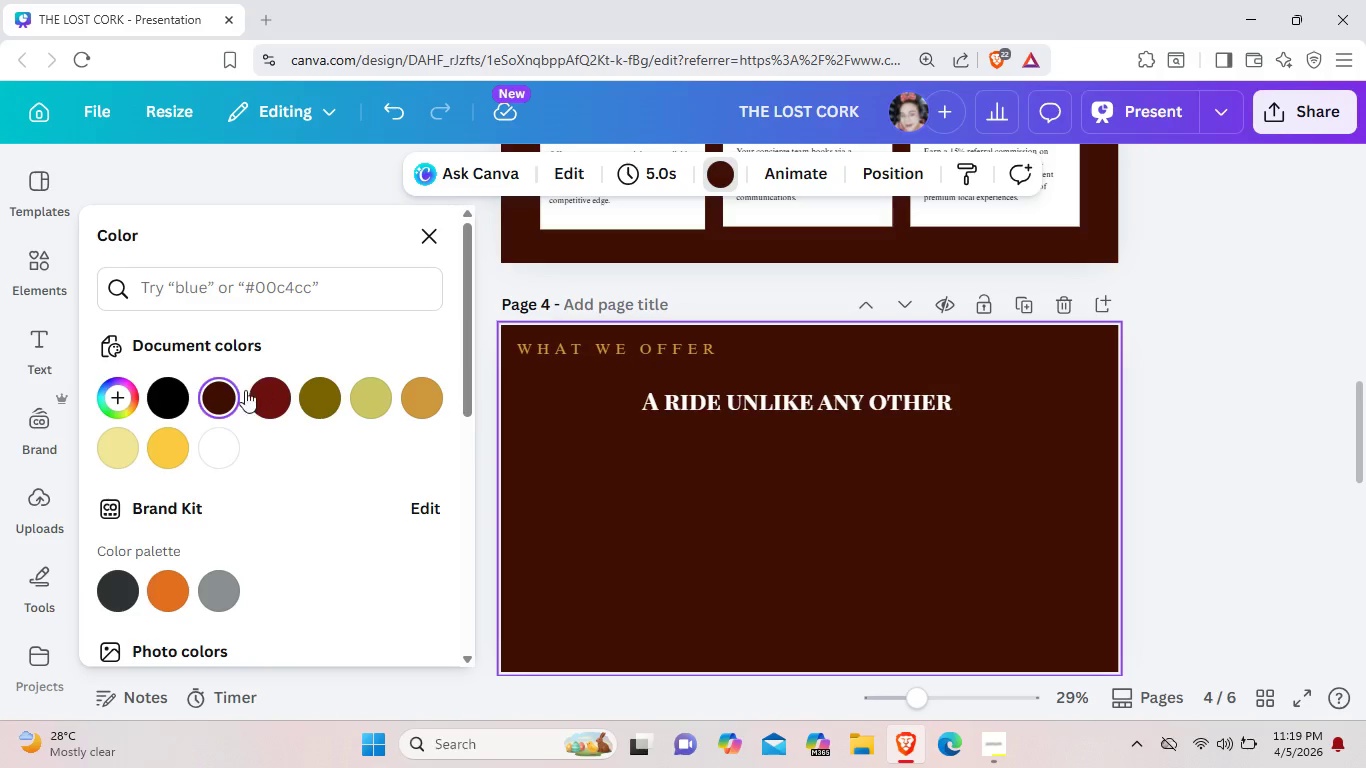 
left_click([220, 437])
 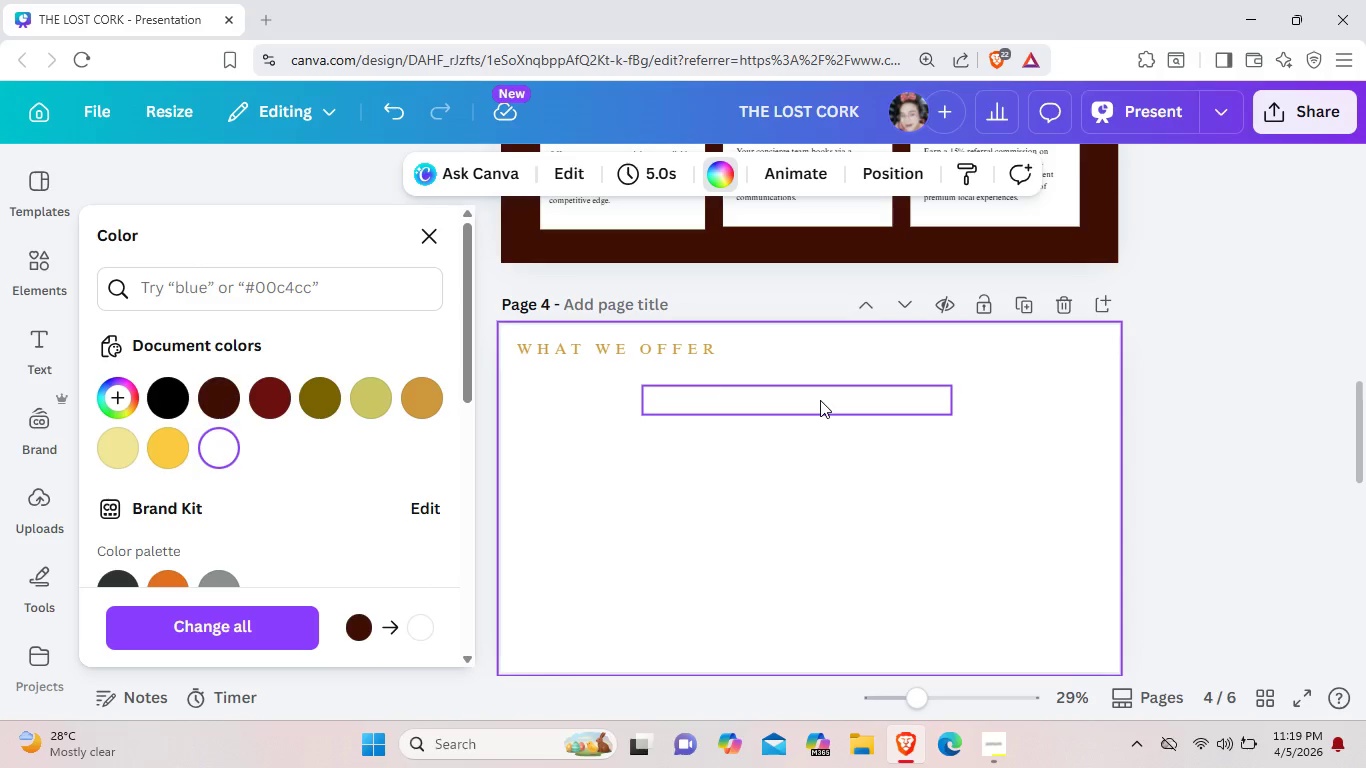 
left_click([820, 400])
 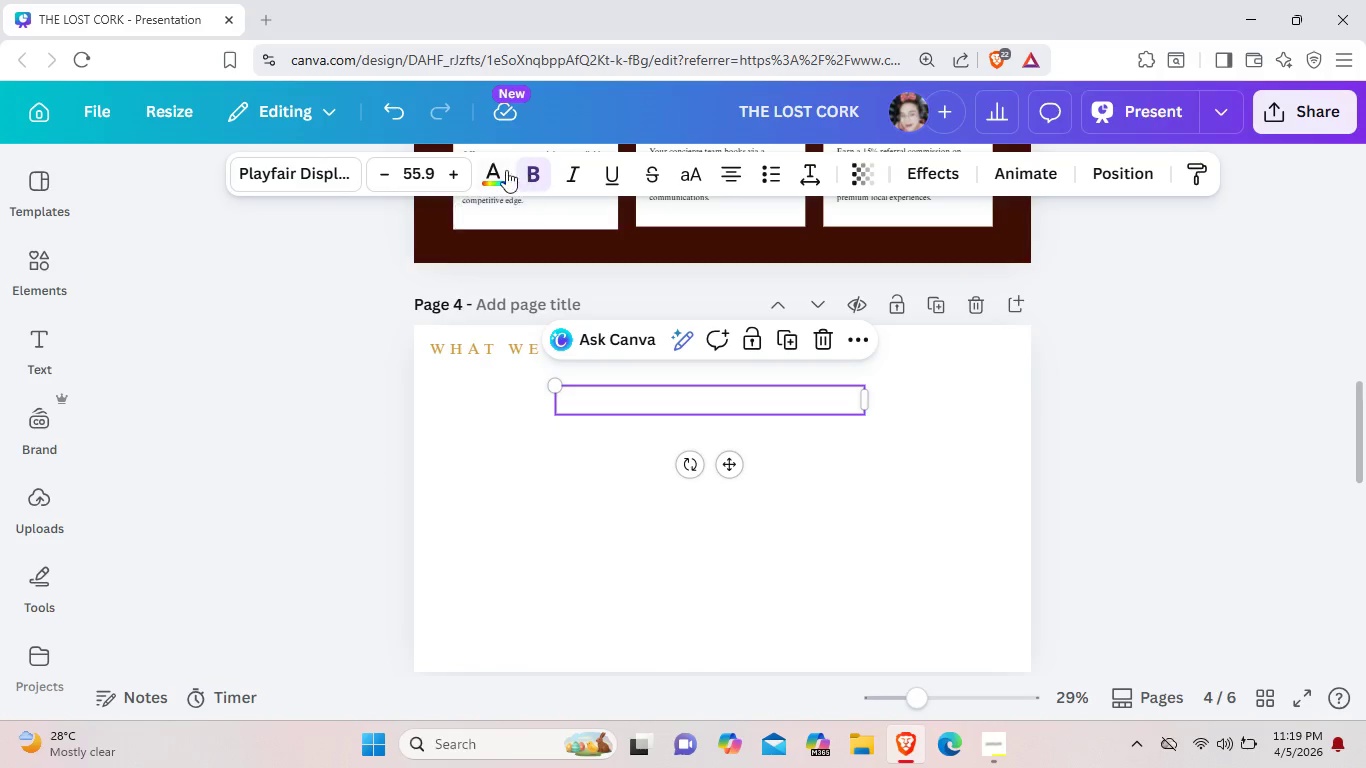 
left_click([502, 171])
 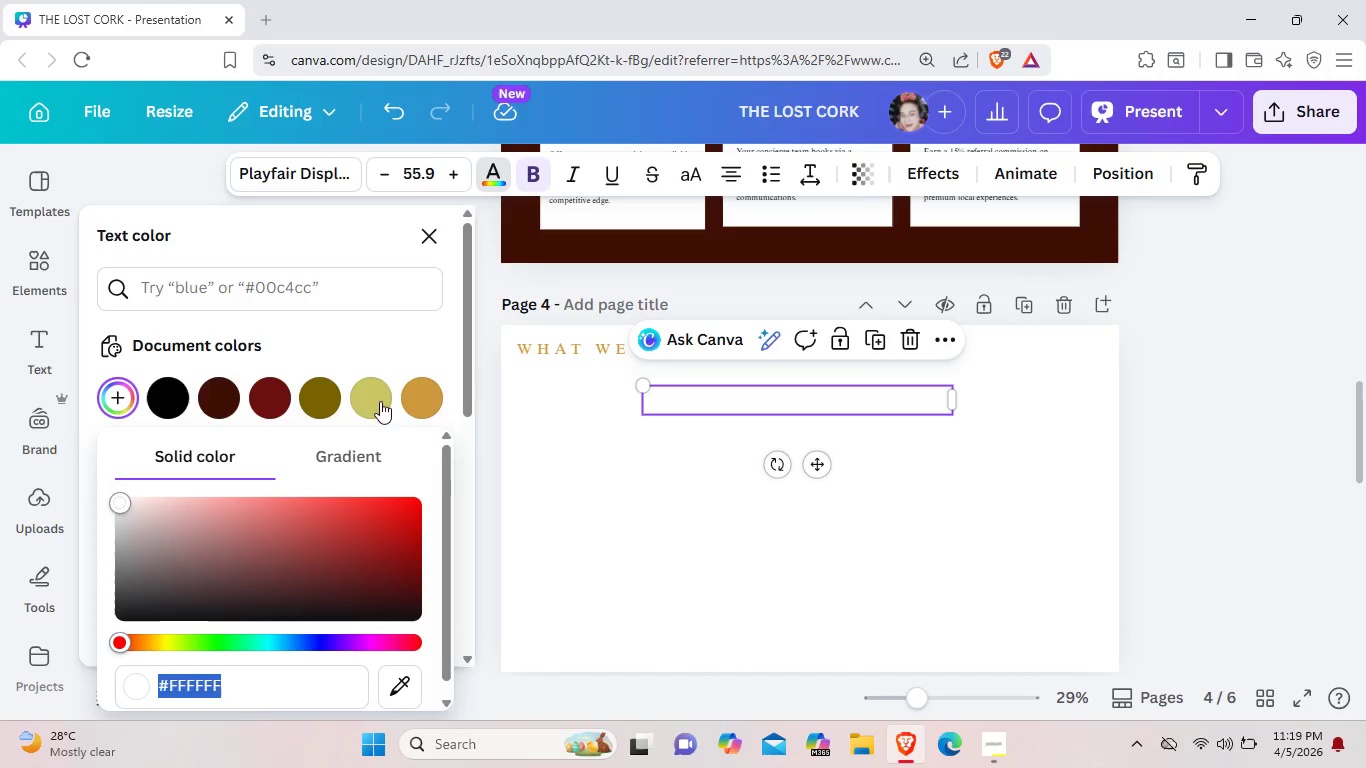 
left_click([280, 395])
 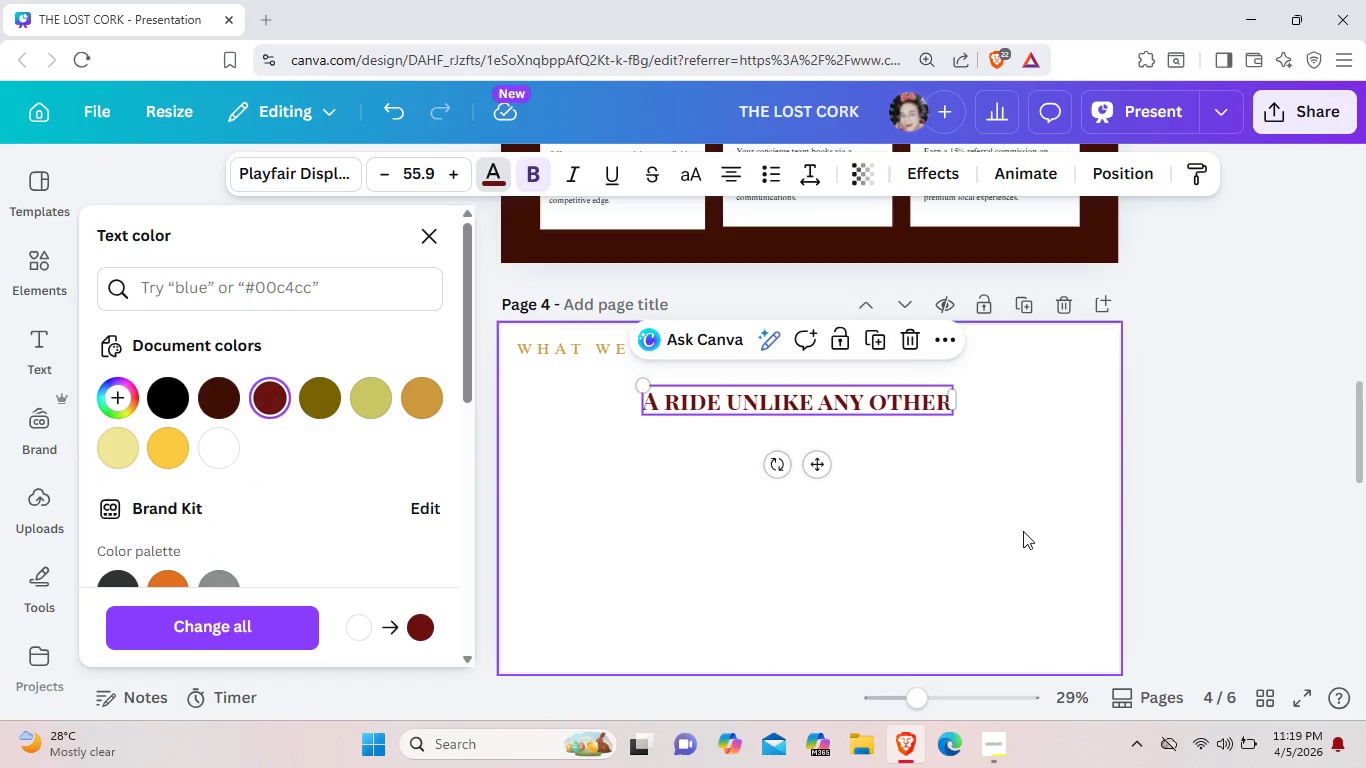 
left_click([1023, 531])
 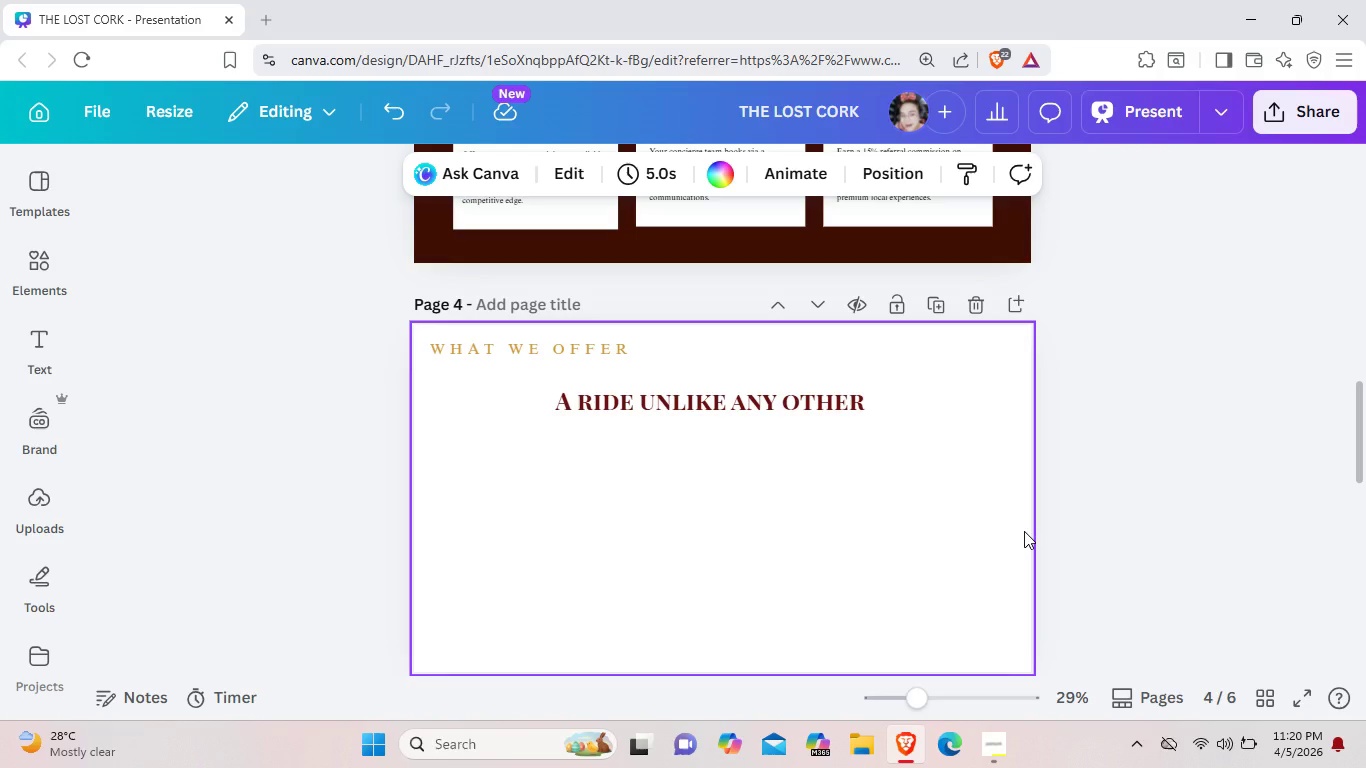 
wait(6.0)
 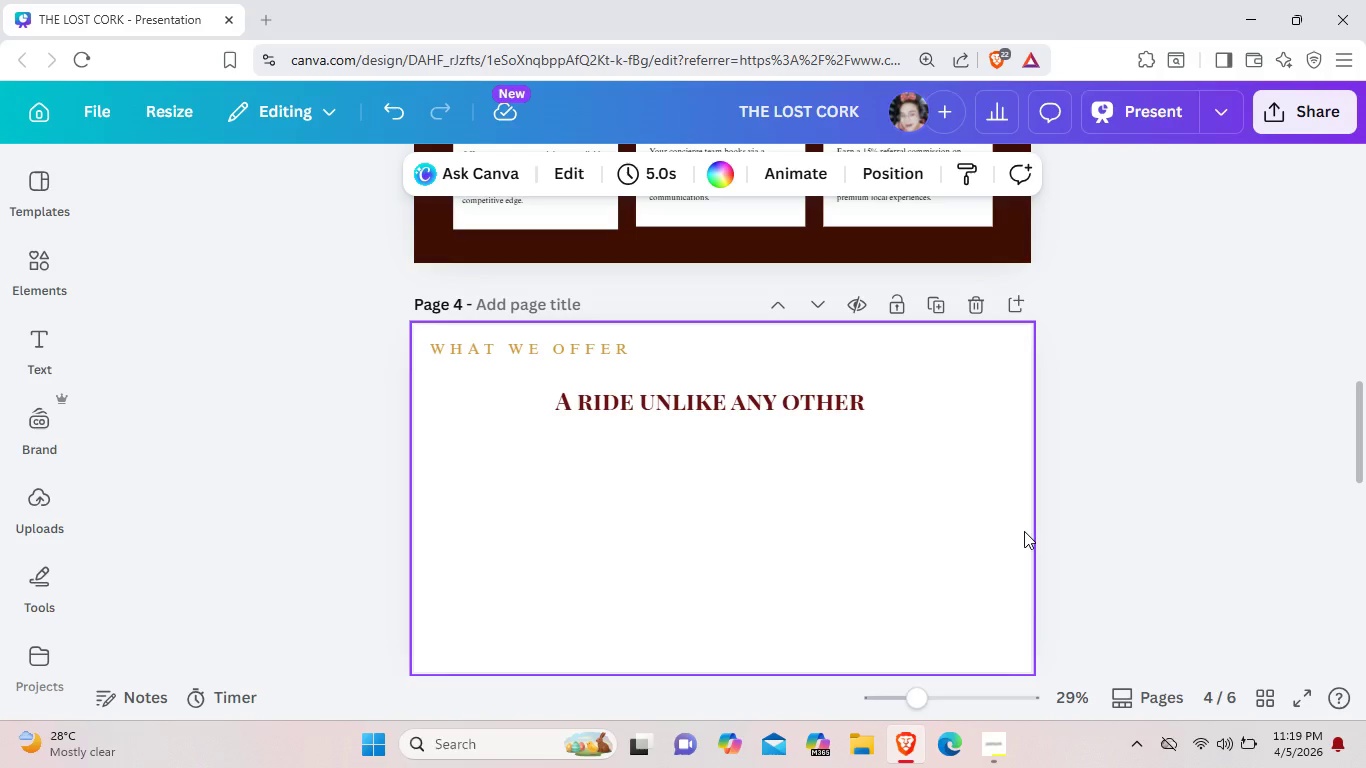 
left_click([841, 412])
 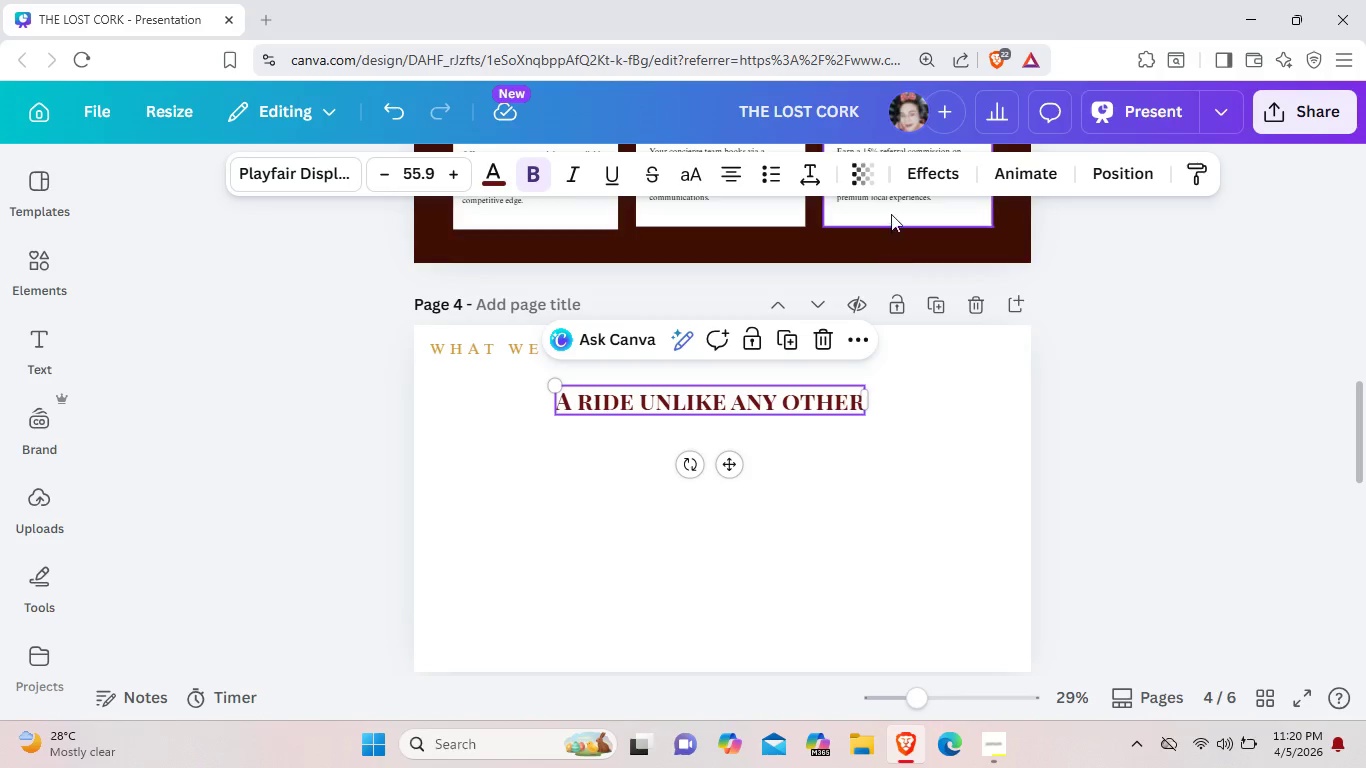 
left_click([864, 176])
 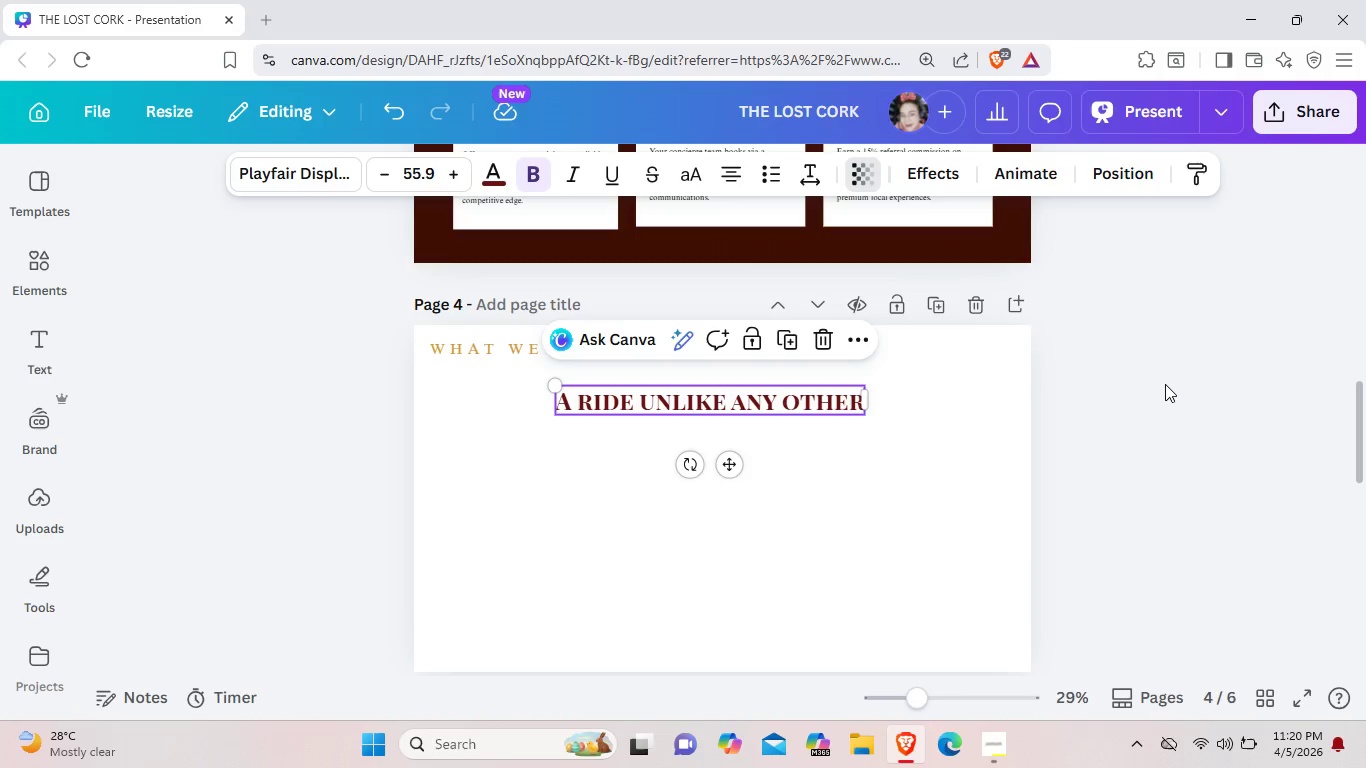 
left_click([1165, 384])
 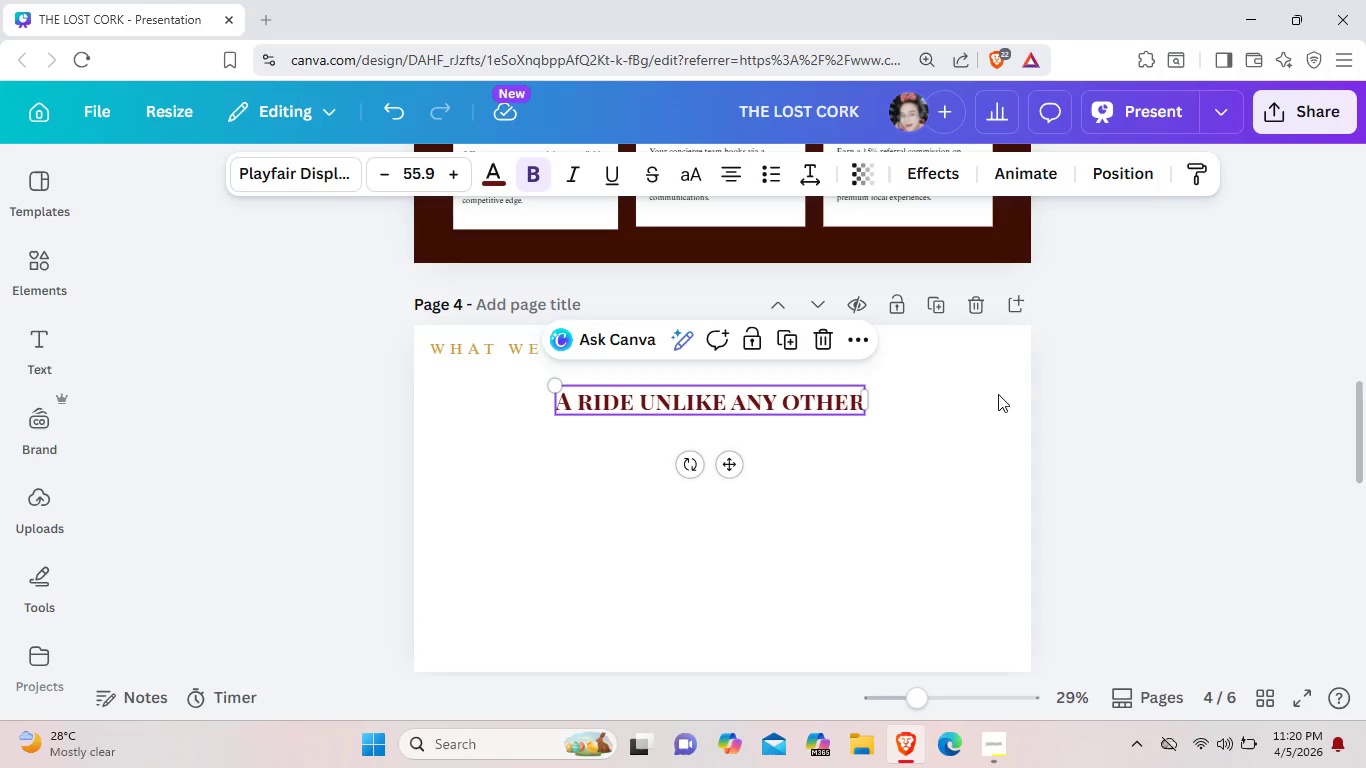 
left_click_drag(start_coordinate=[805, 404], to_coordinate=[730, 423])
 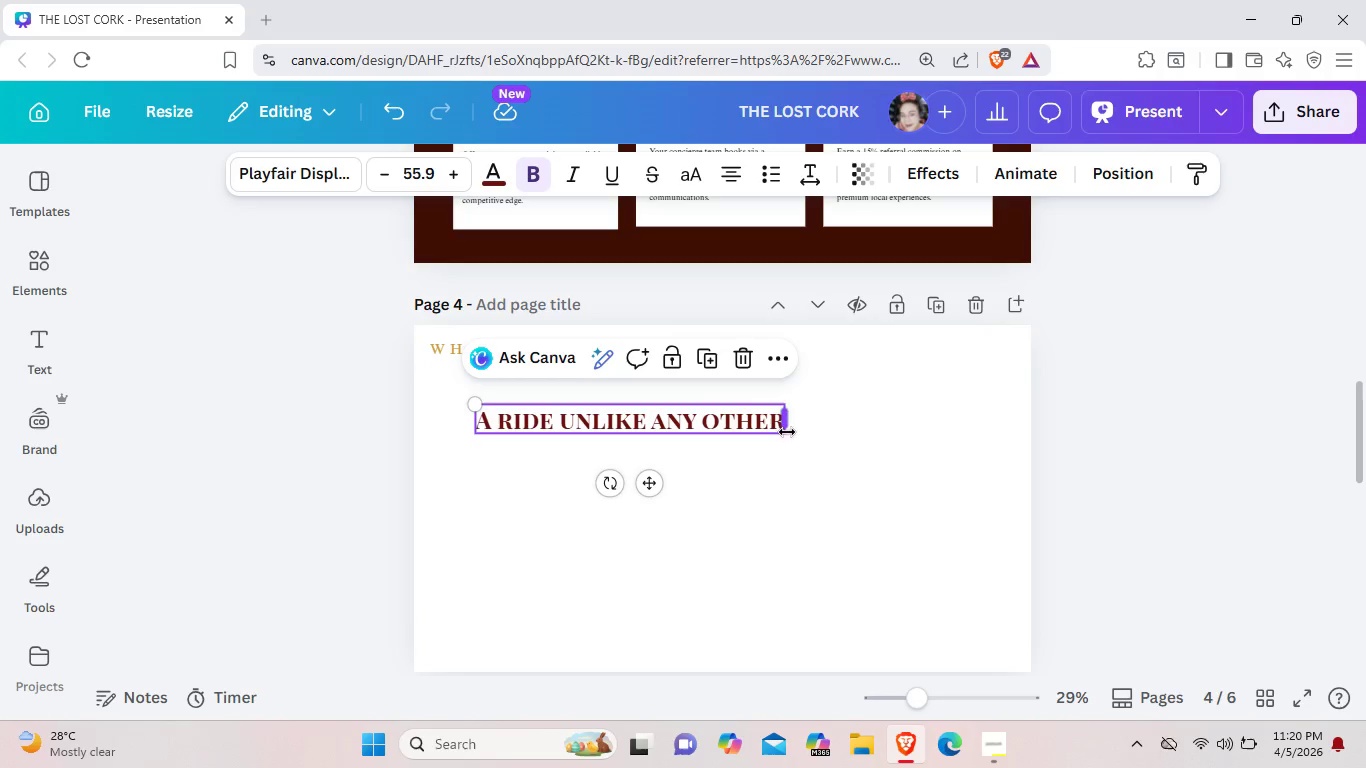 
left_click_drag(start_coordinate=[787, 432], to_coordinate=[893, 439])
 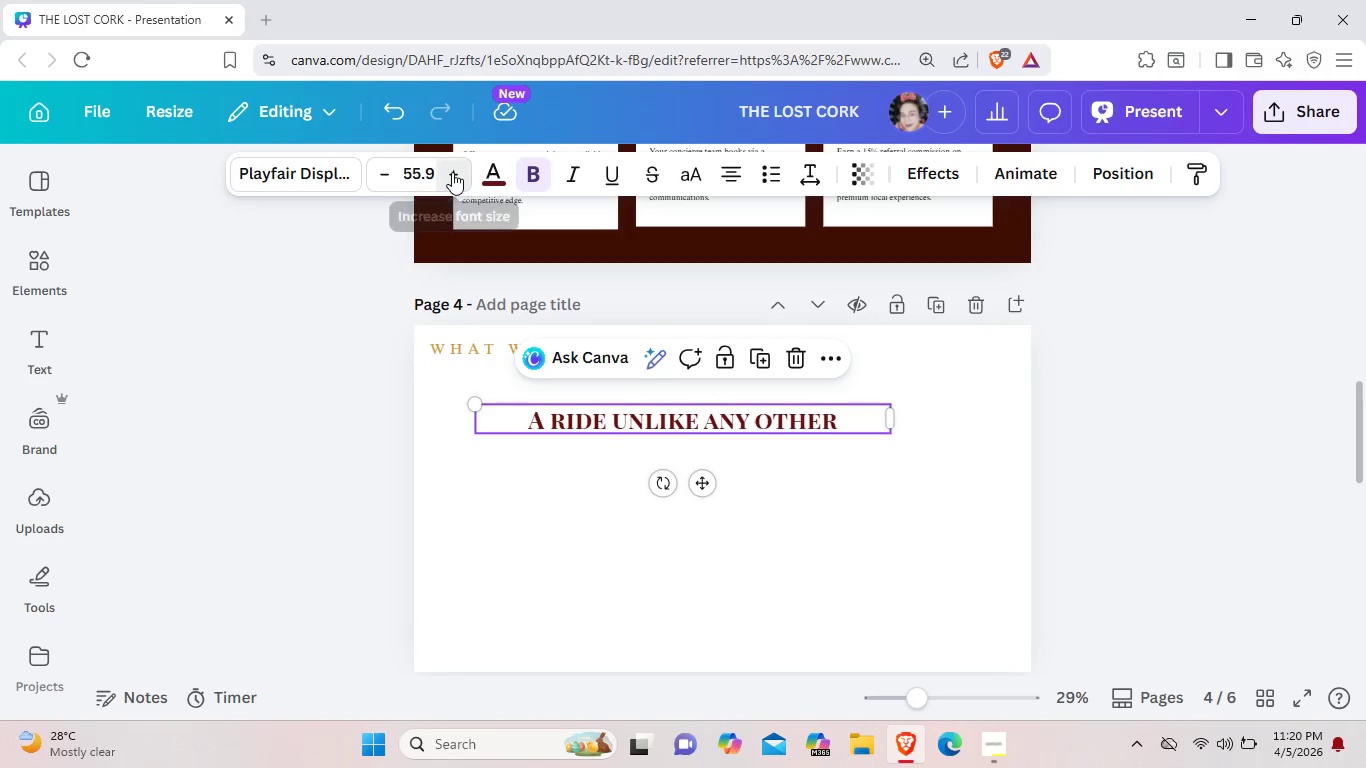 
double_click([452, 172])
 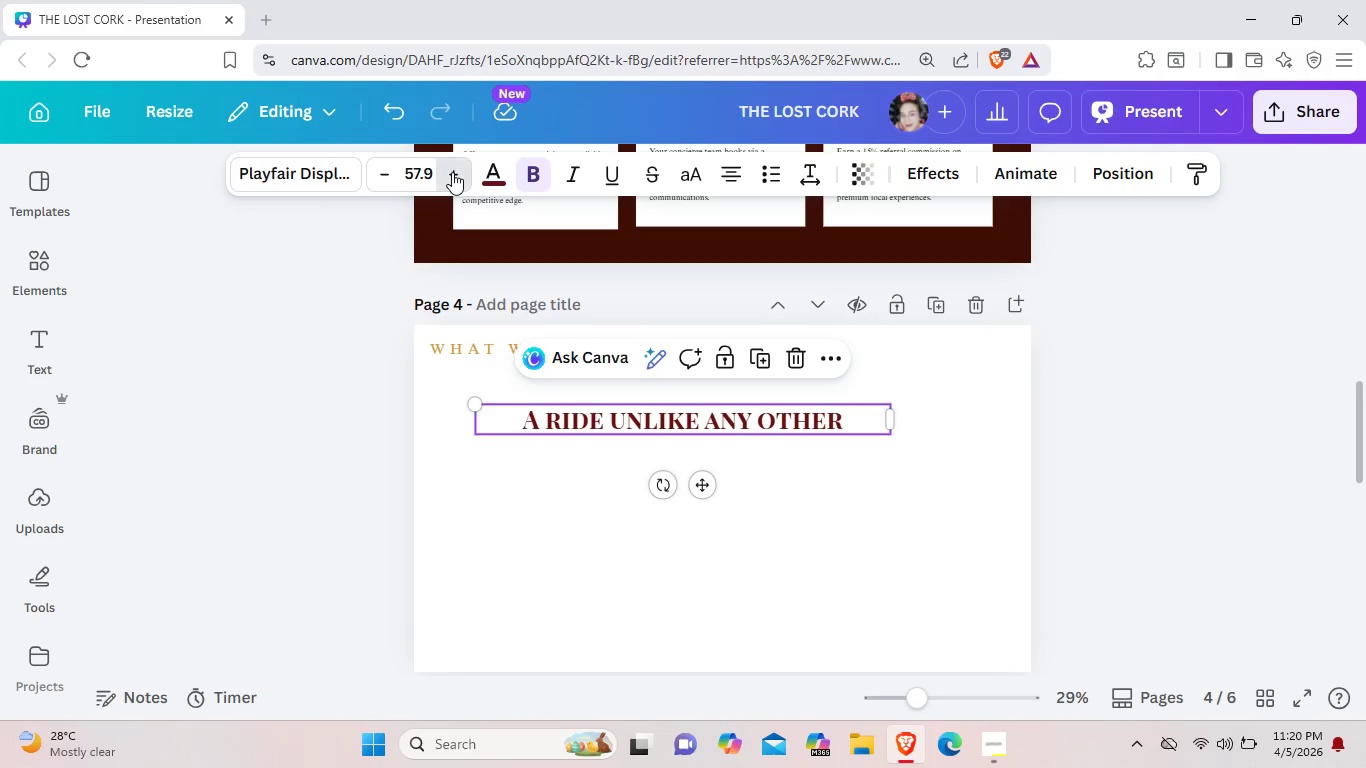 
triple_click([452, 172])
 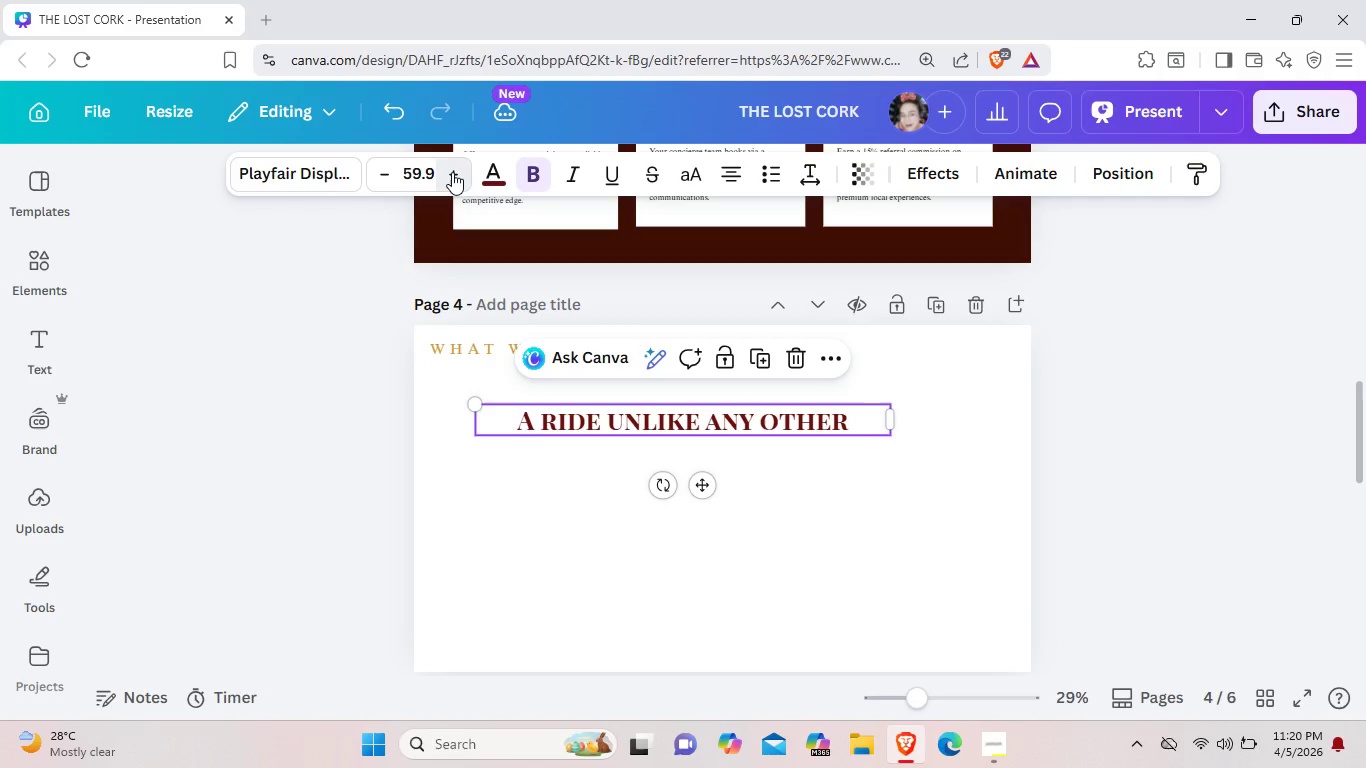 
double_click([452, 172])
 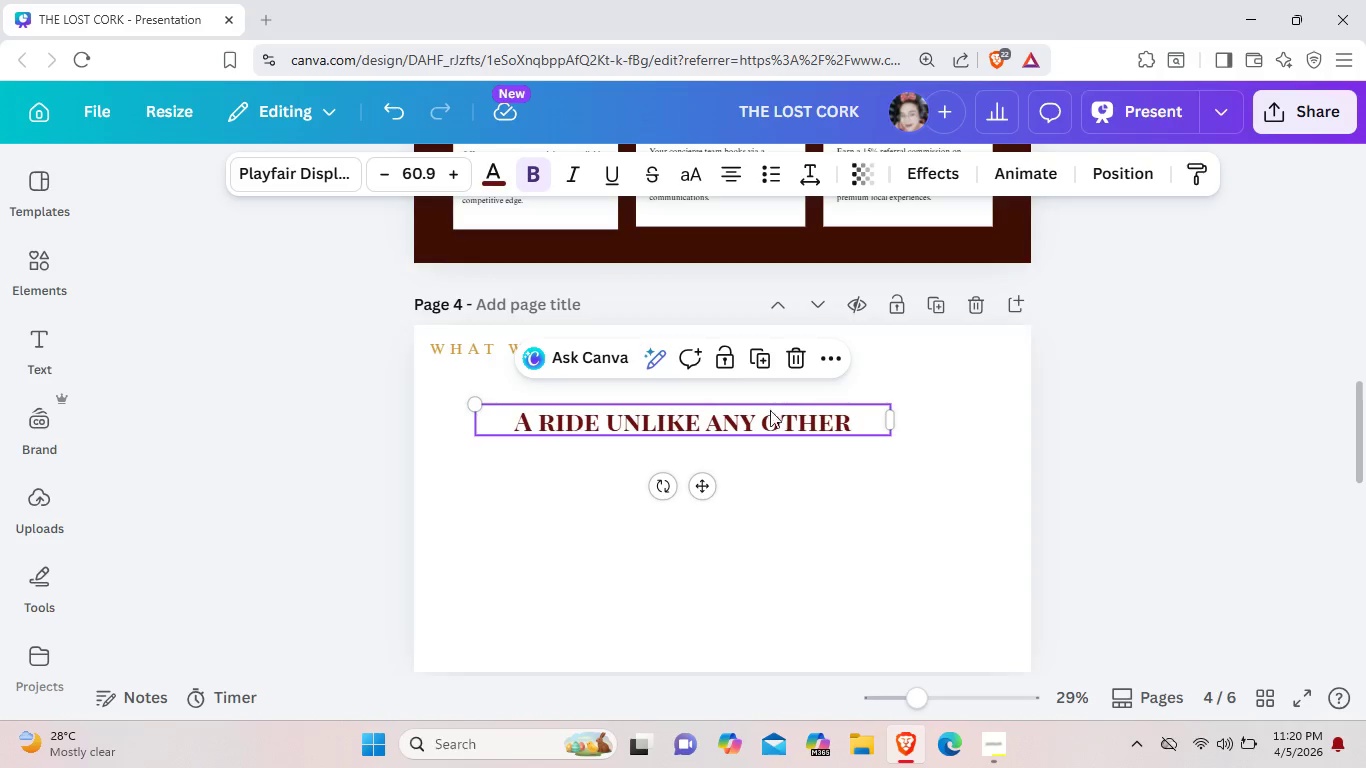 
left_click_drag(start_coordinate=[770, 415], to_coordinate=[732, 401])
 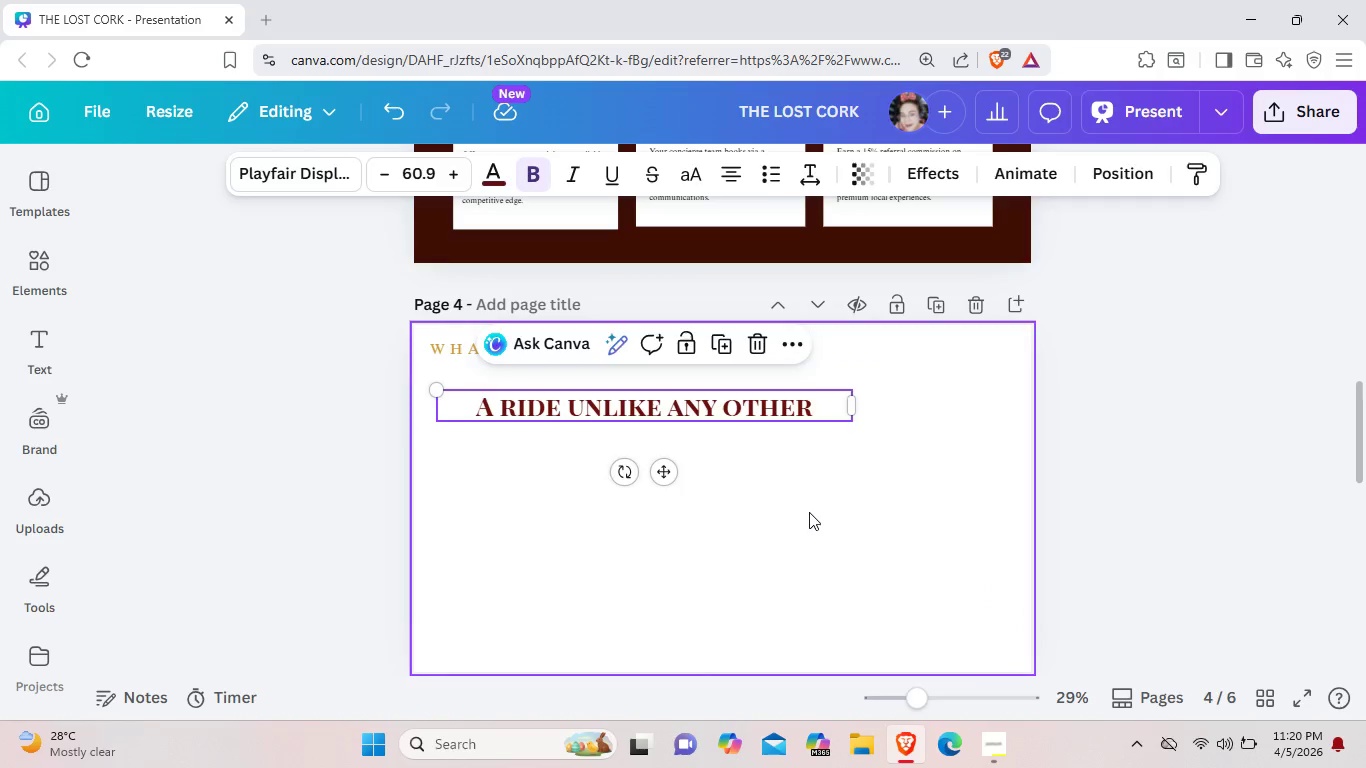 
left_click([809, 512])
 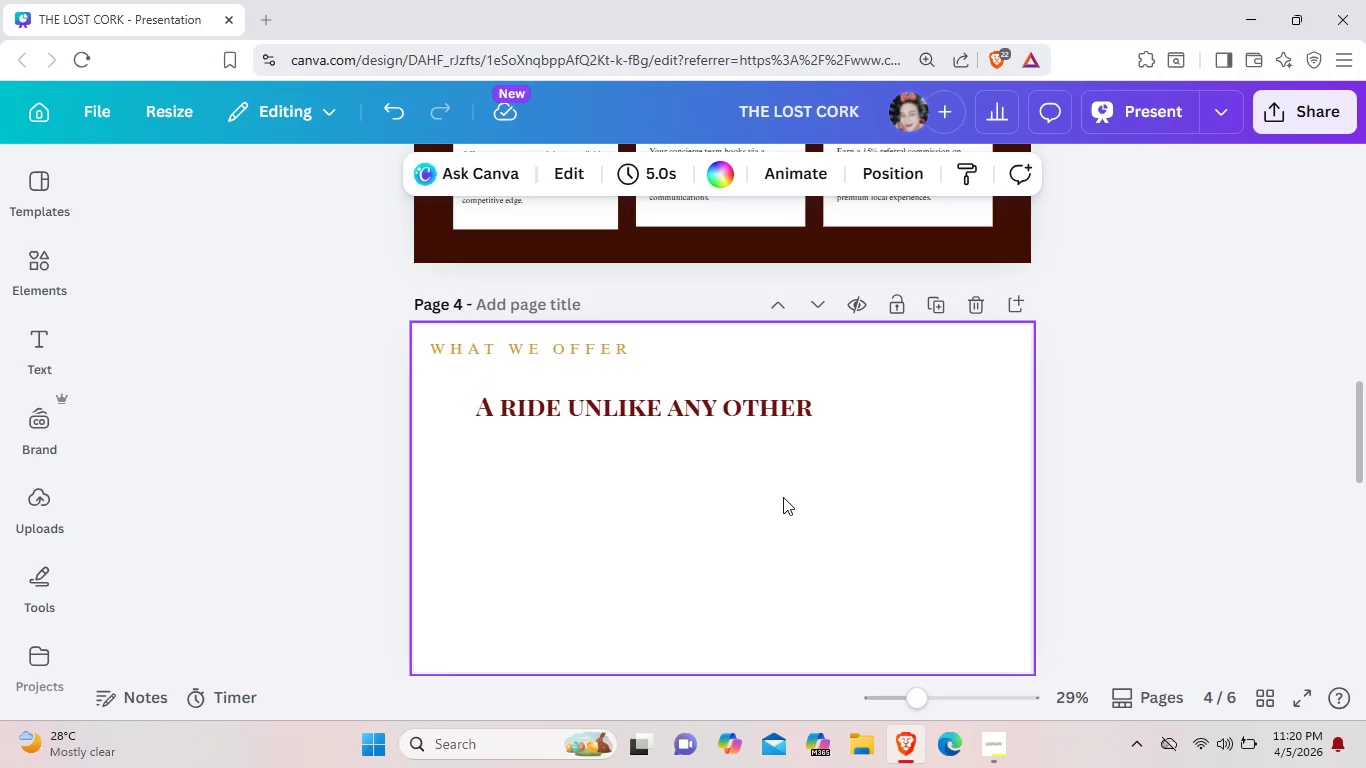 
scroll: coordinate [776, 531], scroll_direction: up, amount: 5.0
 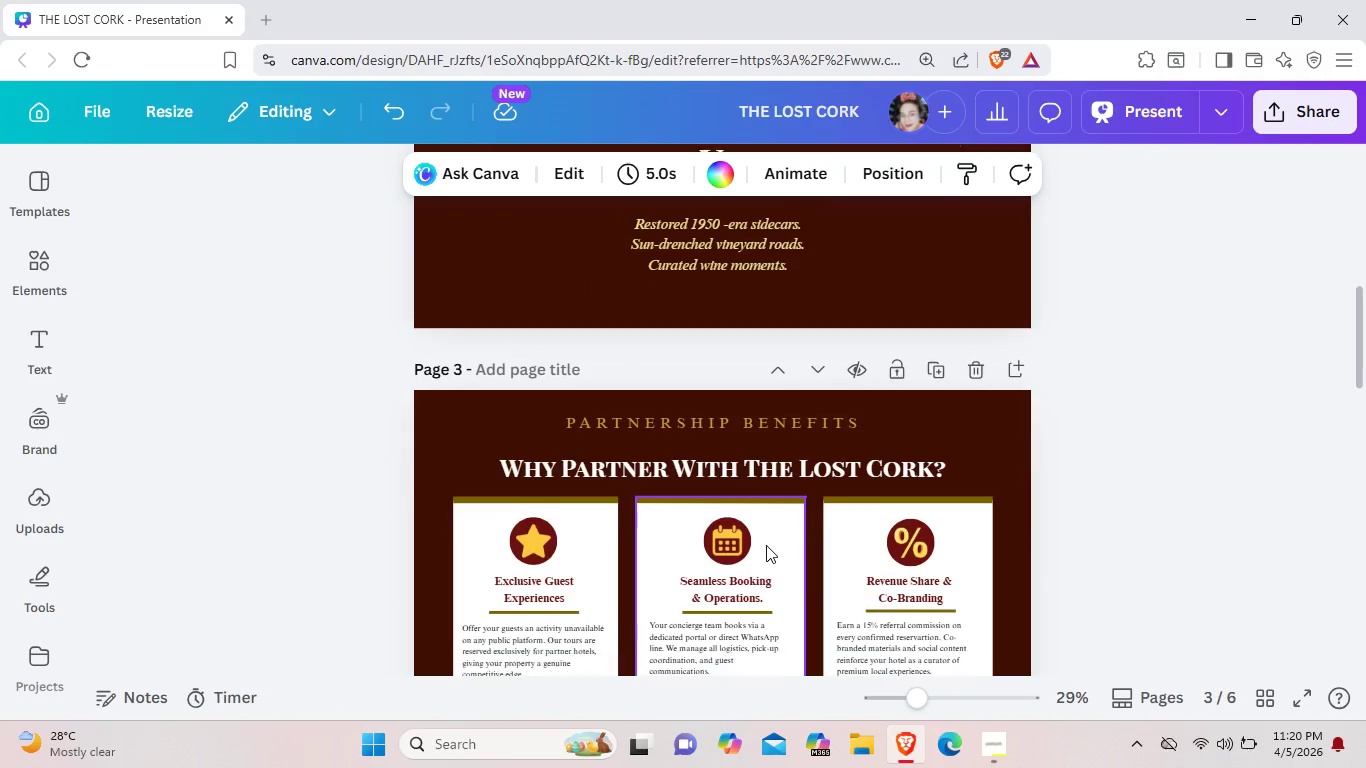 
scroll: coordinate [766, 545], scroll_direction: down, amount: 2.0
 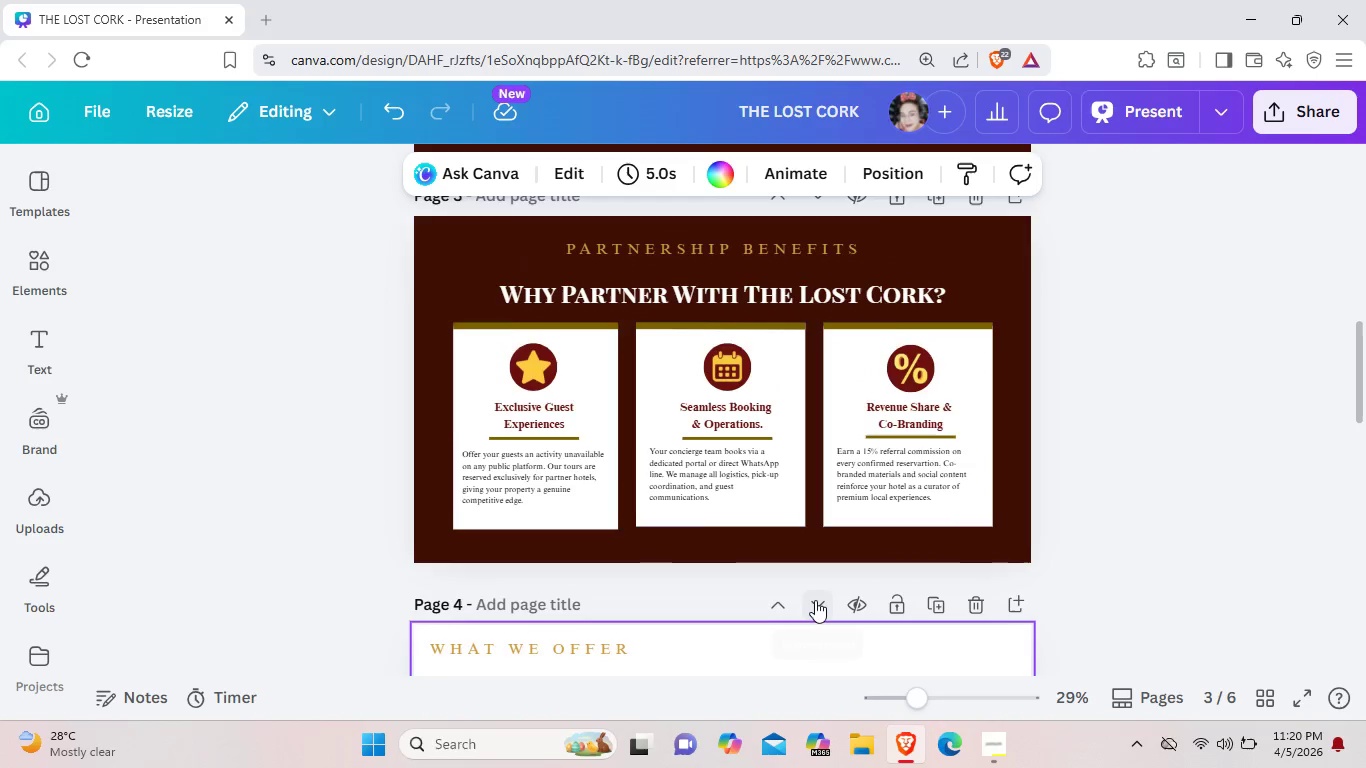 
scroll: coordinate [815, 600], scroll_direction: up, amount: 6.0
 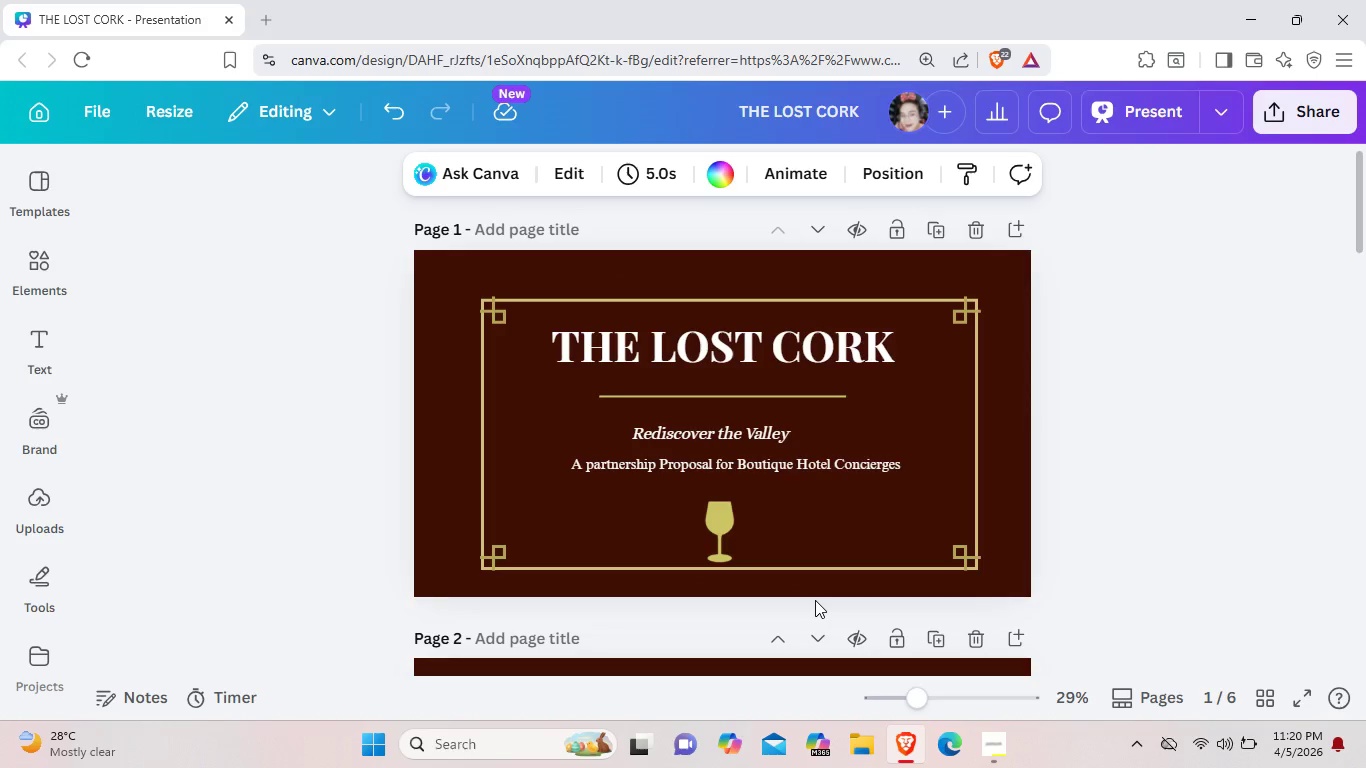 
scroll: coordinate [816, 600], scroll_direction: down, amount: 8.0
 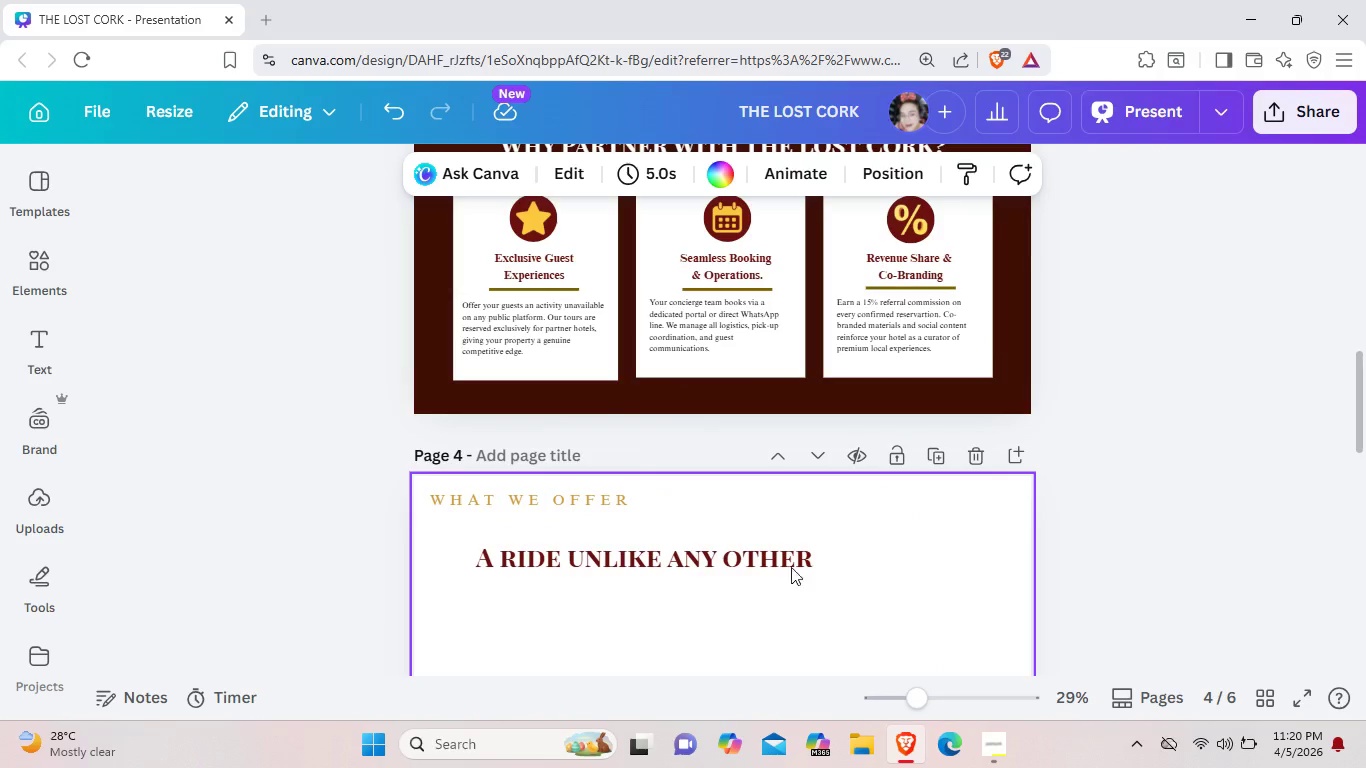 
left_click([549, 341])
 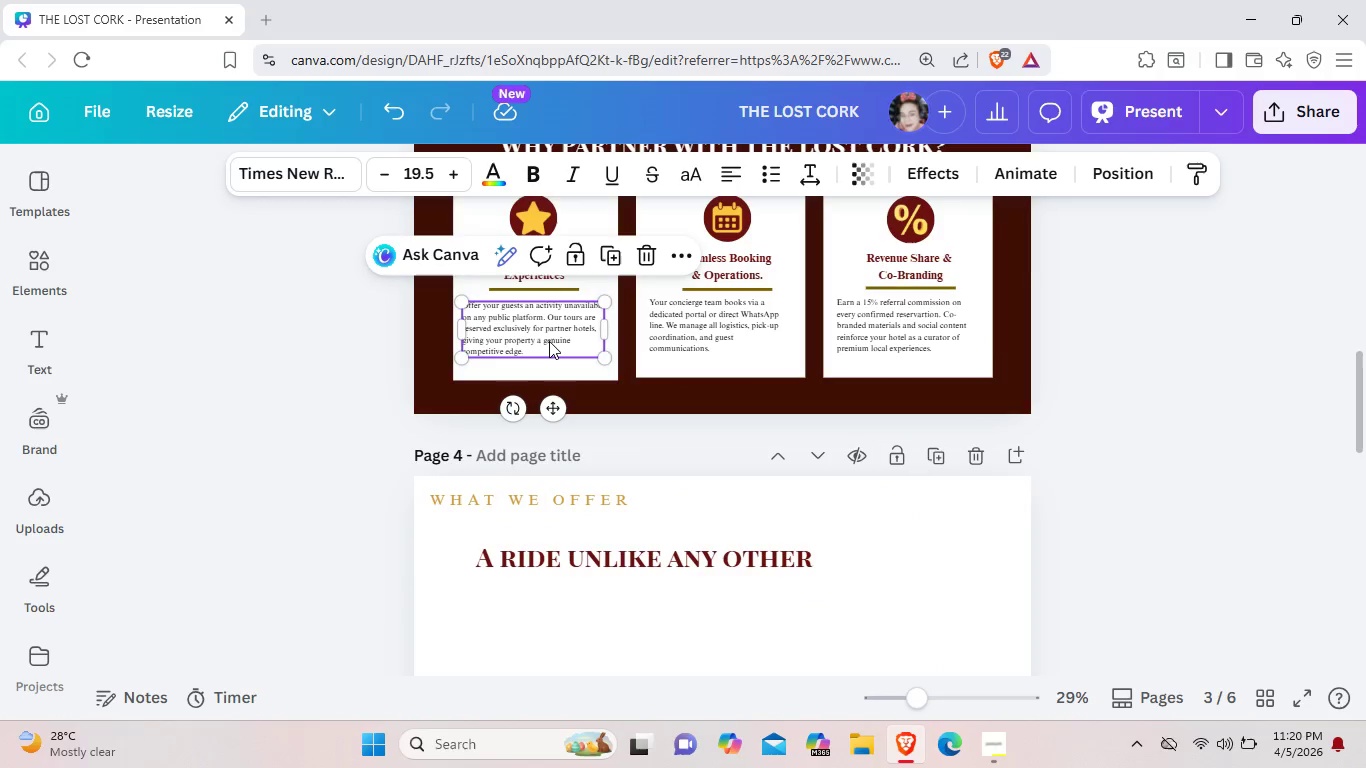 
key(Control+C)
 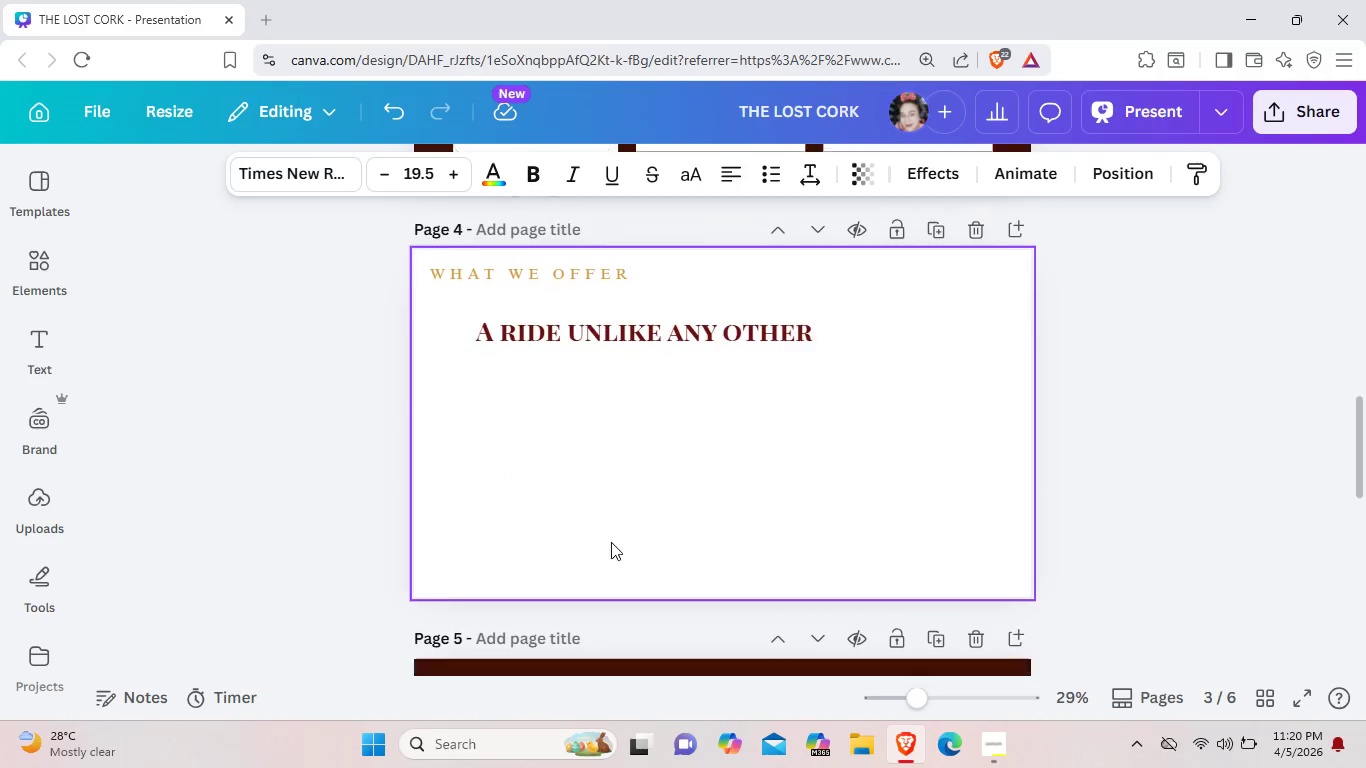 
scroll: coordinate [573, 501], scroll_direction: up, amount: 1.0
 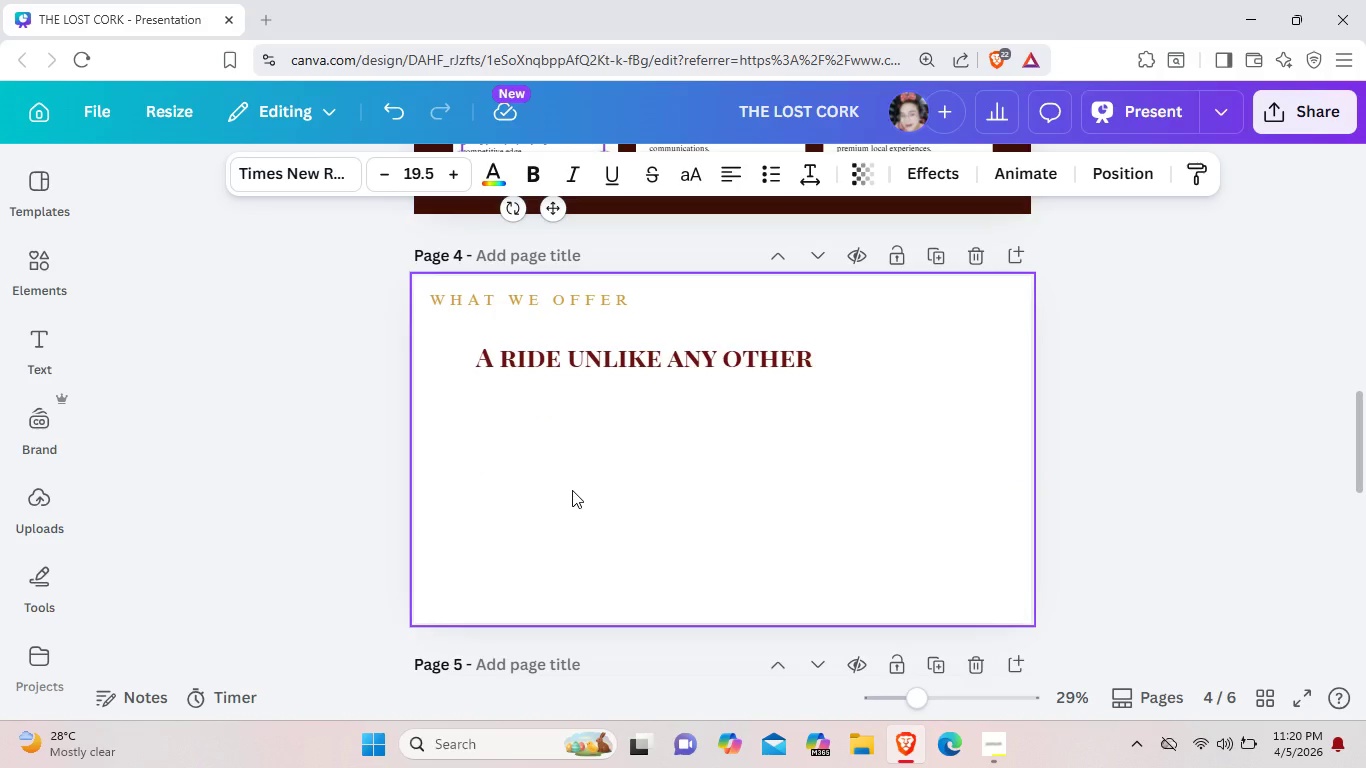 
key(Control+V)
 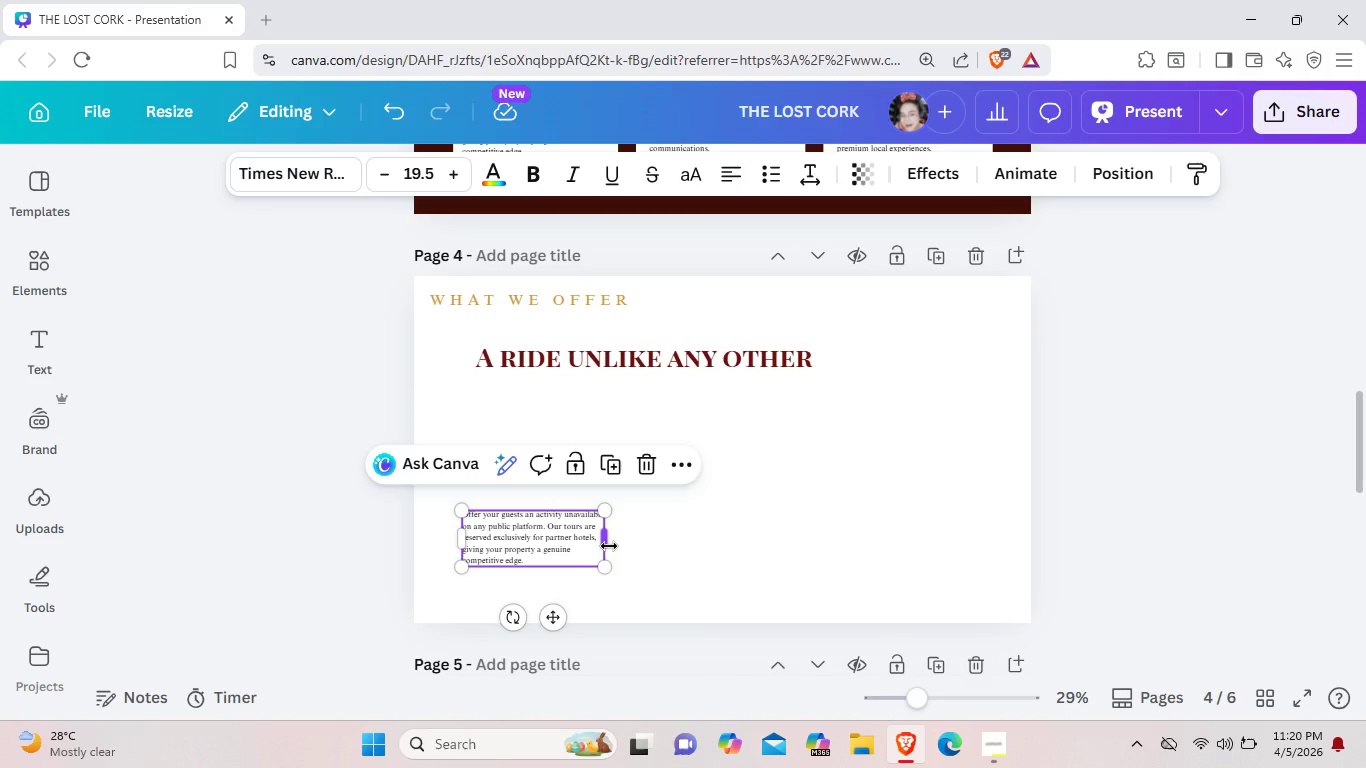 
left_click_drag(start_coordinate=[609, 547], to_coordinate=[936, 506])
 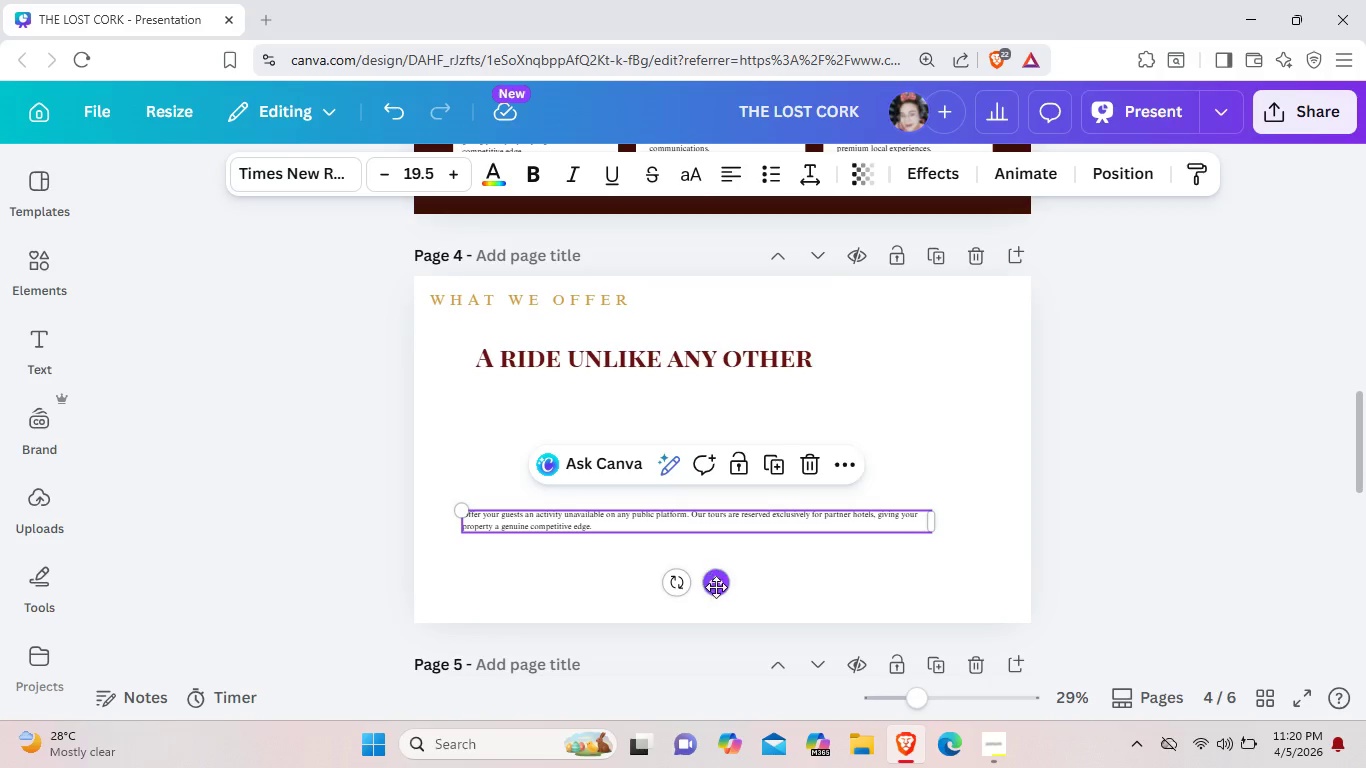 
left_click_drag(start_coordinate=[716, 587], to_coordinate=[718, 467])
 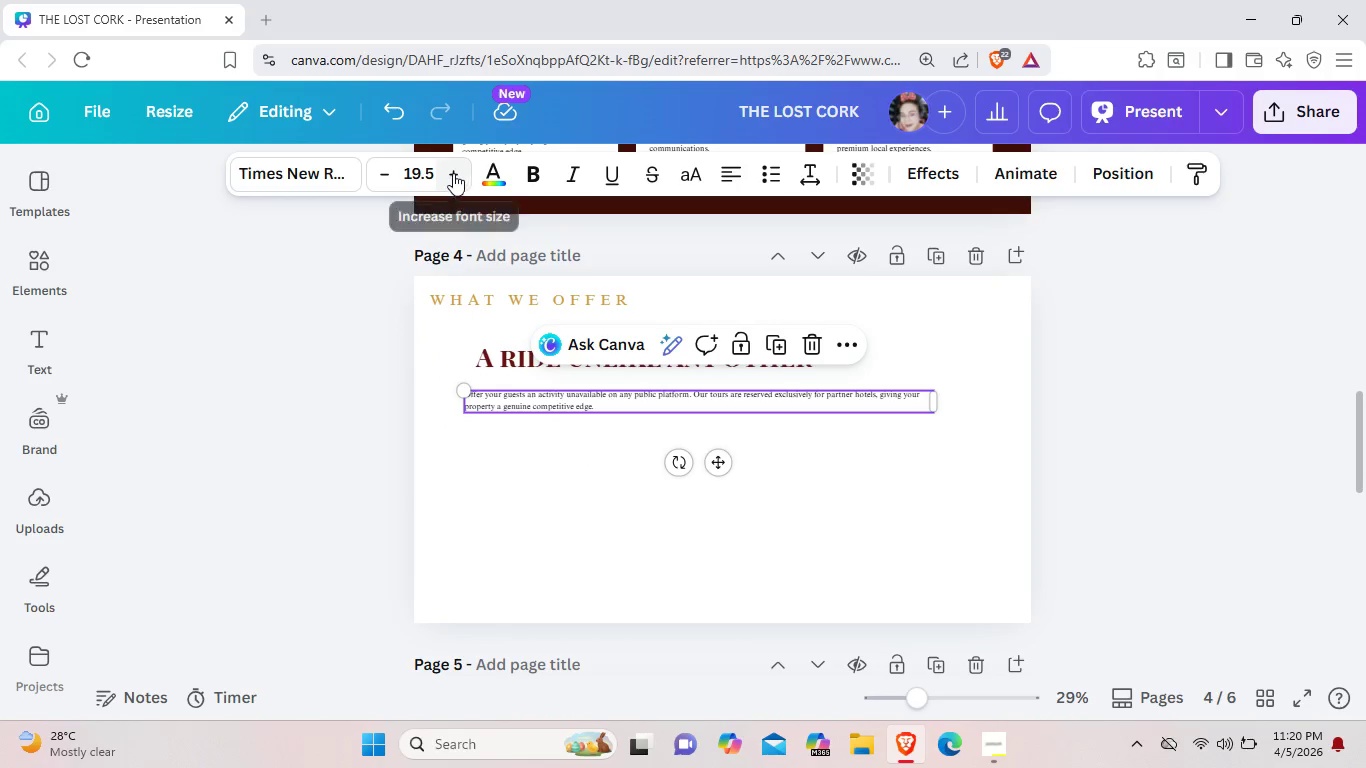 
left_click([453, 173])
 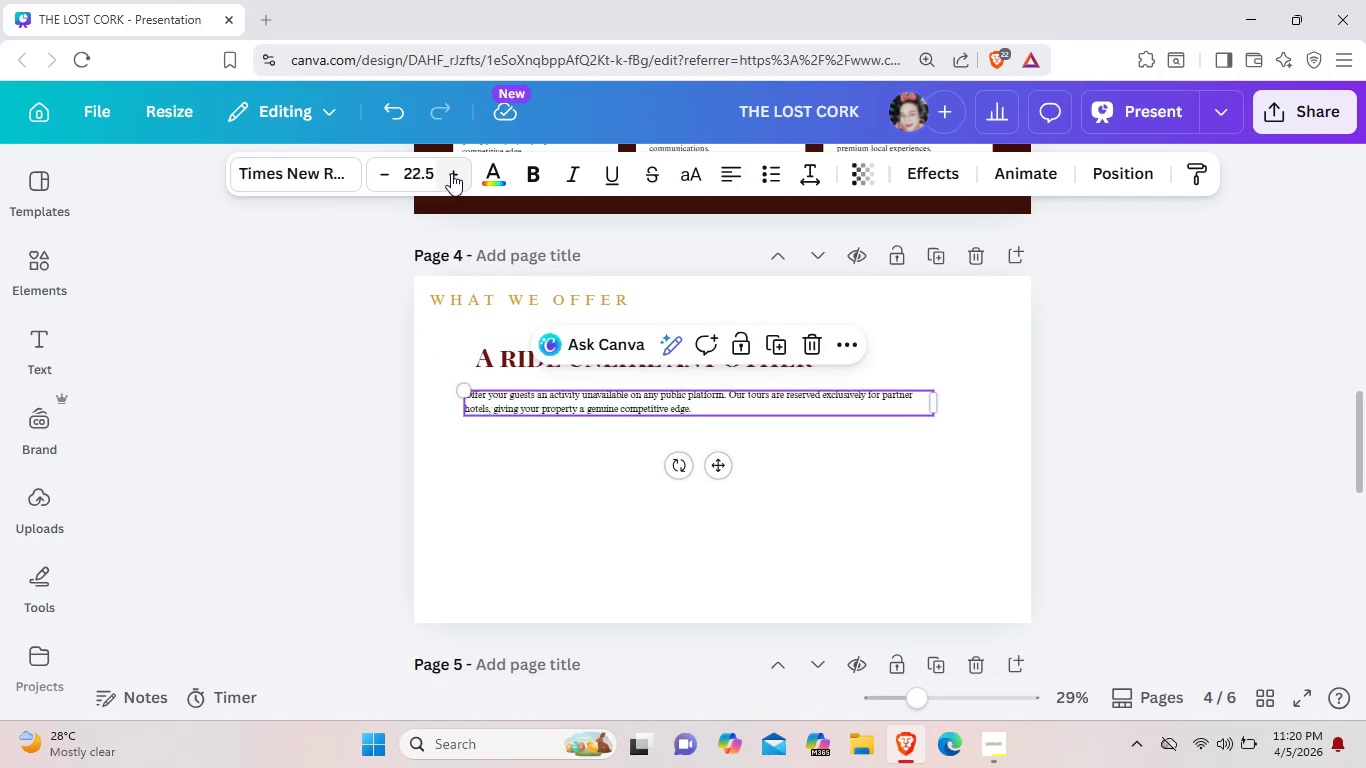 
triple_click([451, 173])
 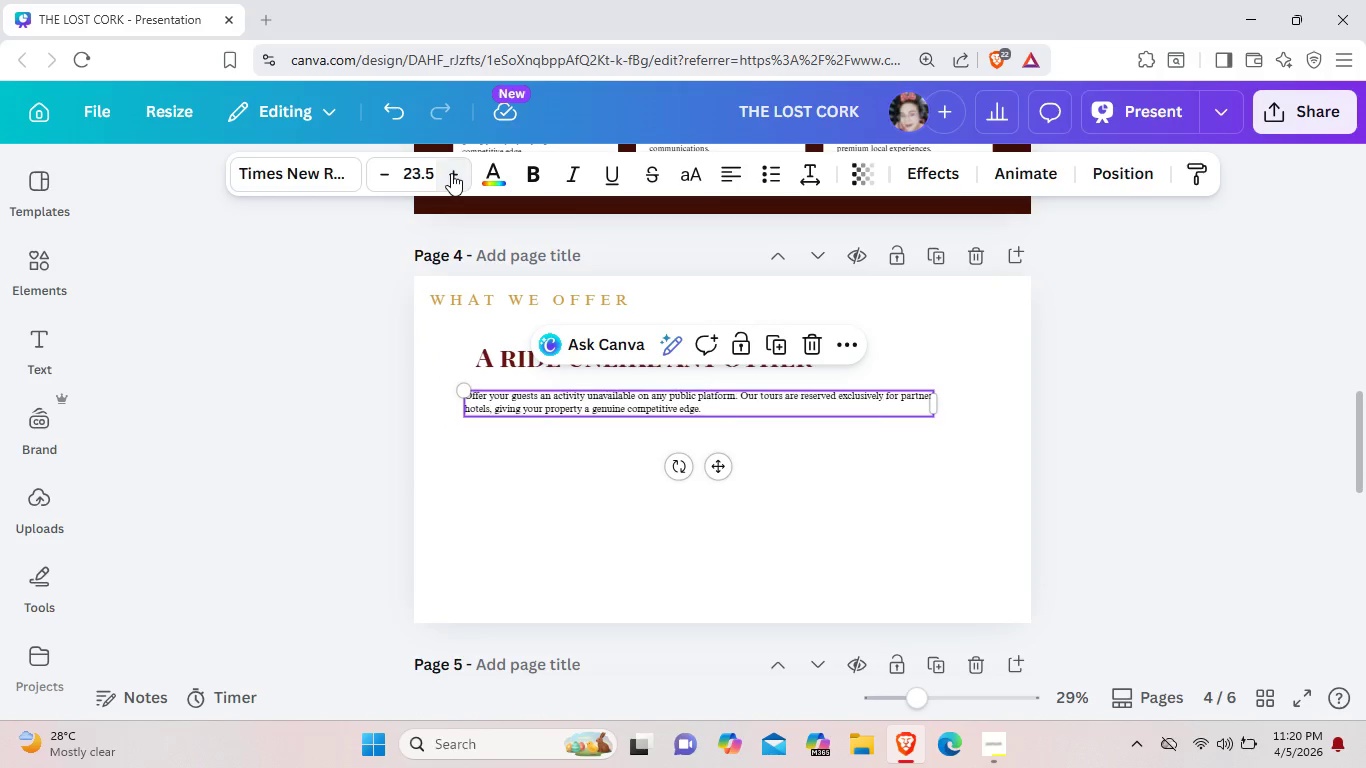 
triple_click([451, 173])
 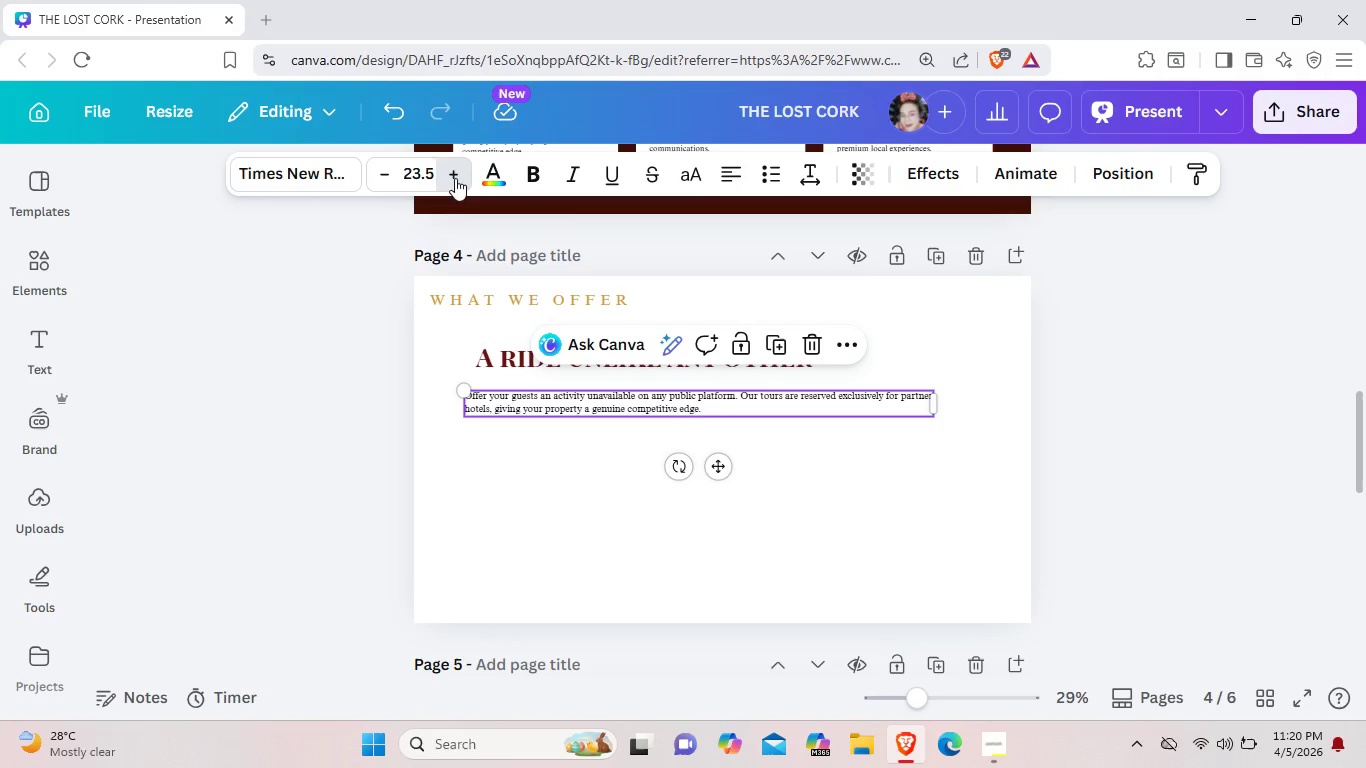 
left_click([451, 174])
 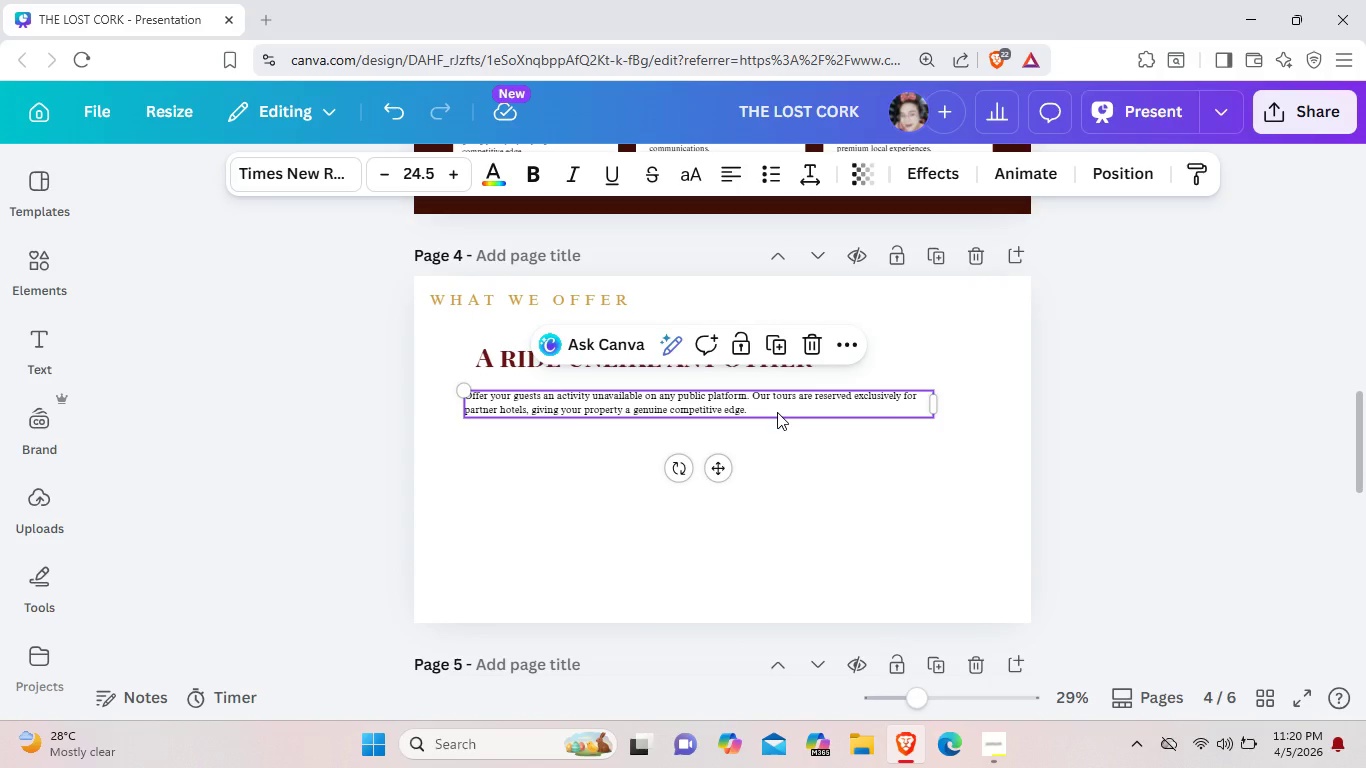 
left_click([777, 412])
 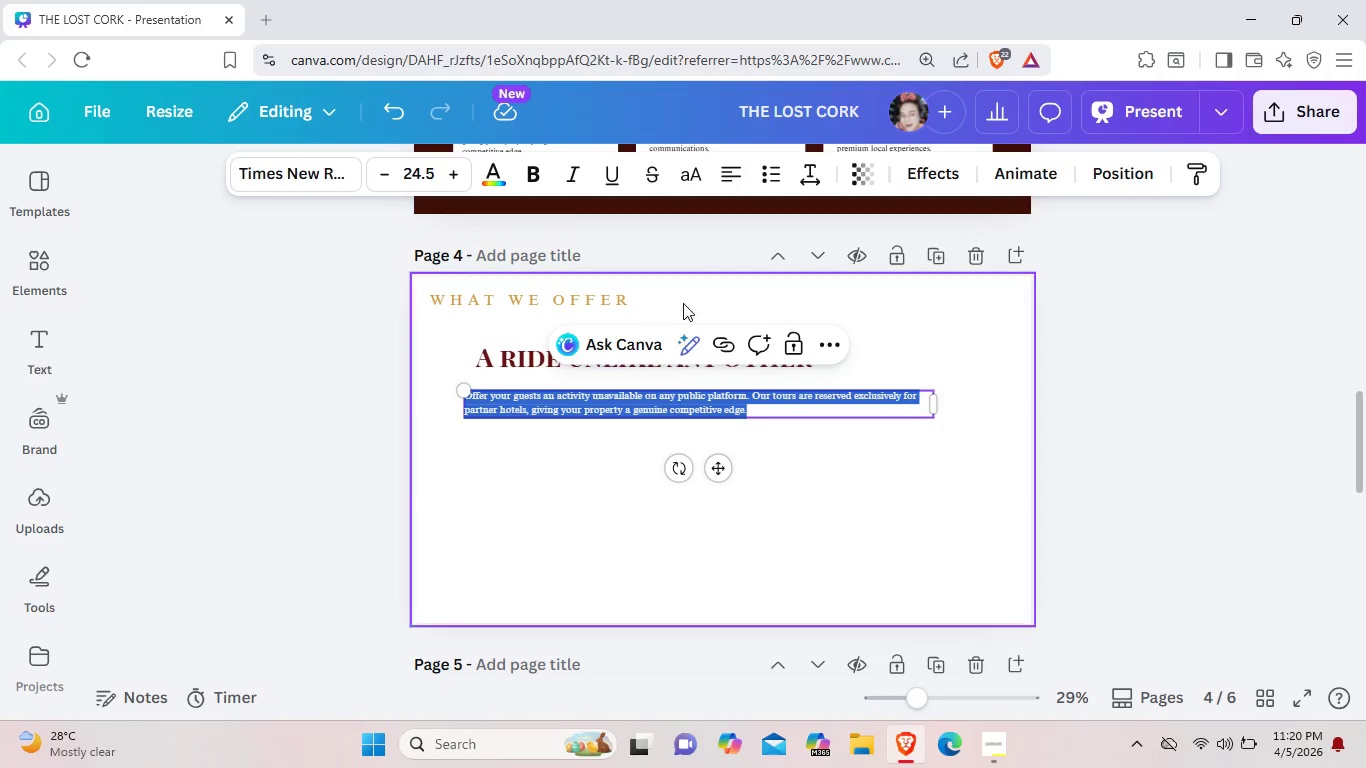 
wait(5.66)
 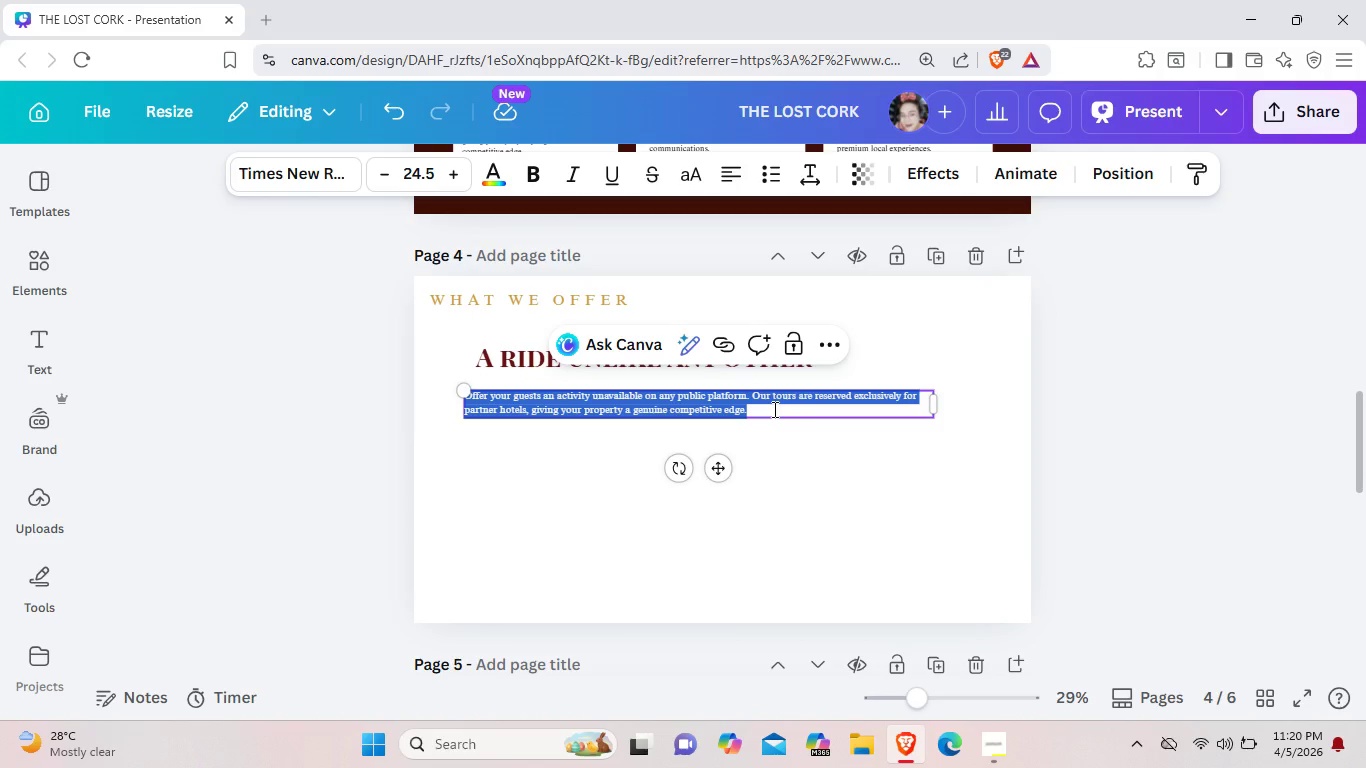 
left_click([773, 413])
 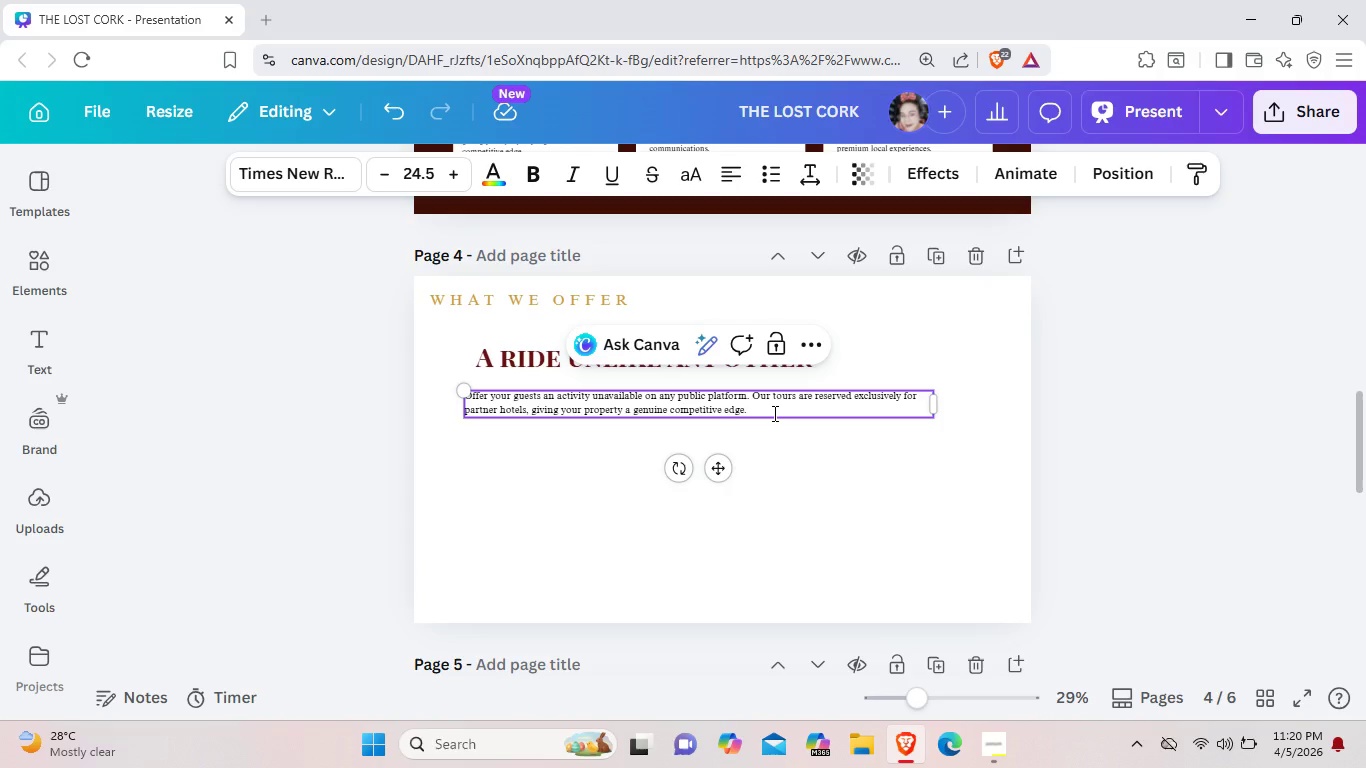 
hold_key(key=Backspace, duration=0.77)
 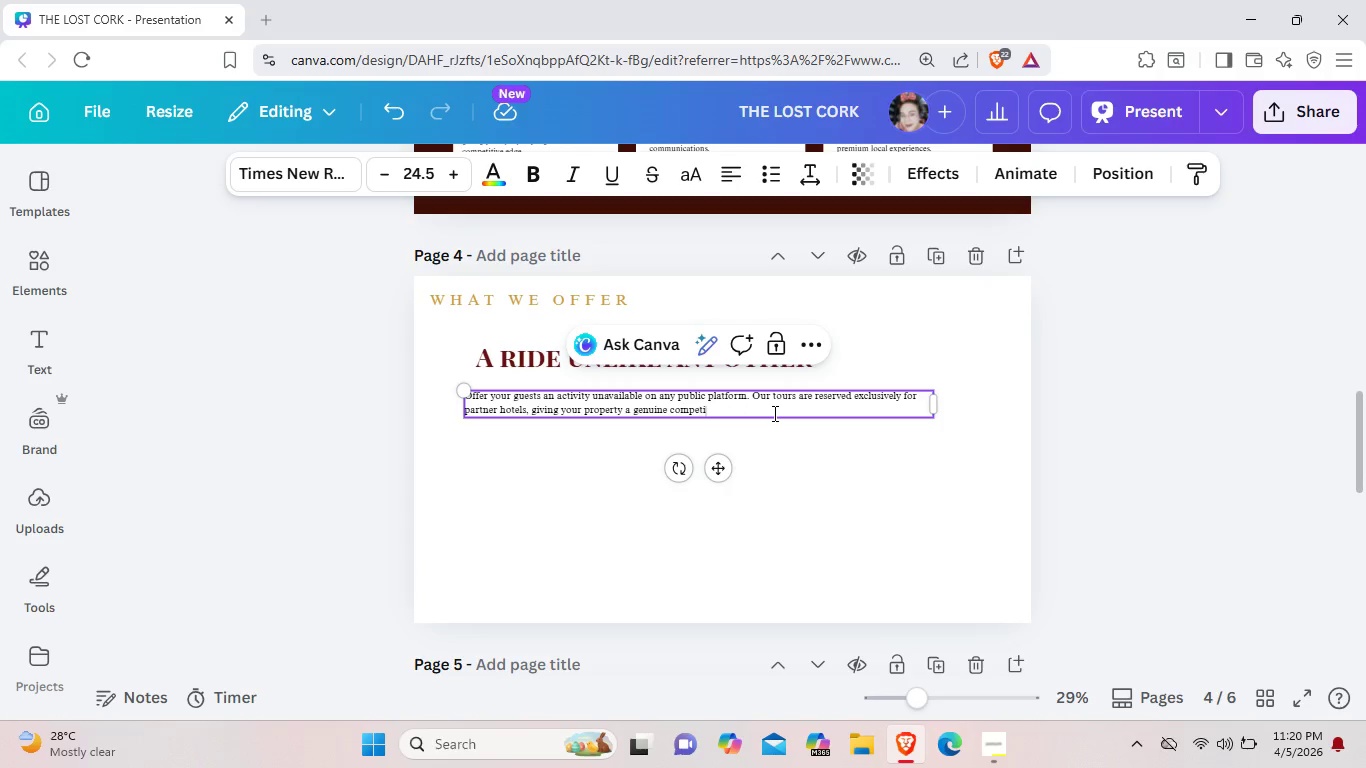 
hold_key(key=Backspace, duration=1.0)
 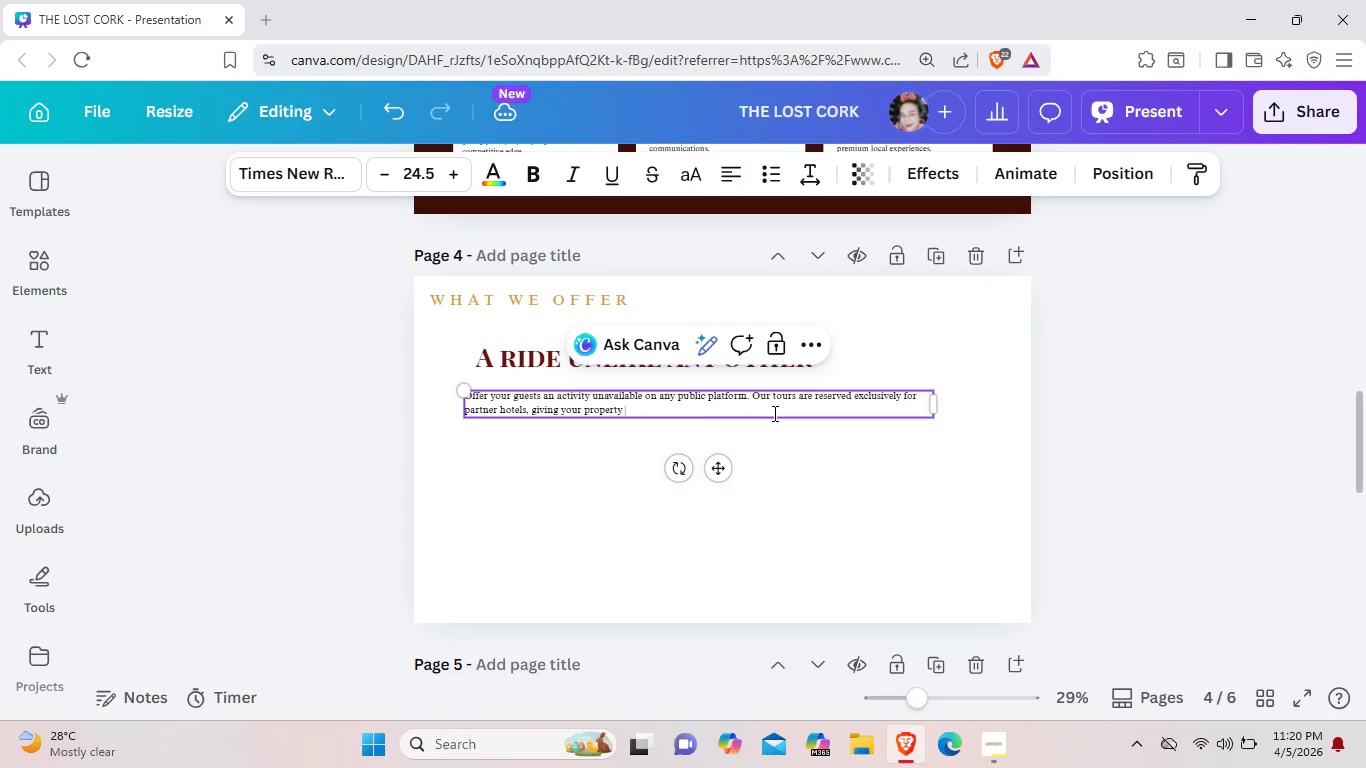 
key(Backspace)
key(Backspace)
key(Backspace)
key(Backspace)
key(Backspace)
key(Backspace)
key(Backspace)
key(Backspace)
key(Backspace)
key(Backspace)
key(Backspace)
key(Backspace)
key(Backspace)
key(Backspace)
key(Backspace)
key(Backspace)
key(Backspace)
key(Backspace)
key(Backspace)
key(Backspace)
key(Backspace)
key(Backspace)
key(Backspace)
key(Backspace)
key(Backspace)
key(Backspace)
key(Backspace)
key(Backspace)
key(Backspace)
key(Backspace)
key(Backspace)
key(Backspace)
key(Backspace)
key(Backspace)
key(Backspace)
key(Backspace)
key(Backspace)
key(Backspace)
key(Backspace)
key(Backspace)
key(Backspace)
key(Backspace)
key(Backspace)
key(Backspace)
key(Backspace)
key(Backspace)
key(Backspace)
key(Backspace)
key(Backspace)
key(Backspace)
key(Backspace)
key(Backspace)
key(Backspace)
key(Backspace)
key(Backspace)
key(Backspace)
key(Backspace)
key(Backspace)
key(Backspace)
key(Backspace)
key(Backspace)
key(Backspace)
key(Backspace)
key(Backspace)
key(Backspace)
key(Backspace)
key(Backspace)
key(Backspace)
key(Backspace)
key(Backspace)
key(Backspace)
key(Backspace)
key(Backspace)
key(Backspace)
key(Backspace)
key(Backspace)
key(Backspace)
key(Backspace)
key(Backspace)
key(Backspace)
key(Backspace)
key(Backspace)
key(Backspace)
key(Backspace)
key(Backspace)
key(Backspace)
key(Backspace)
key(Backspace)
key(Backspace)
key(Backspace)
key(Backspace)
key(Backspace)
key(Backspace)
key(Backspace)
key(Backspace)
key(Backspace)
type(We transport your guest in lovingky )
 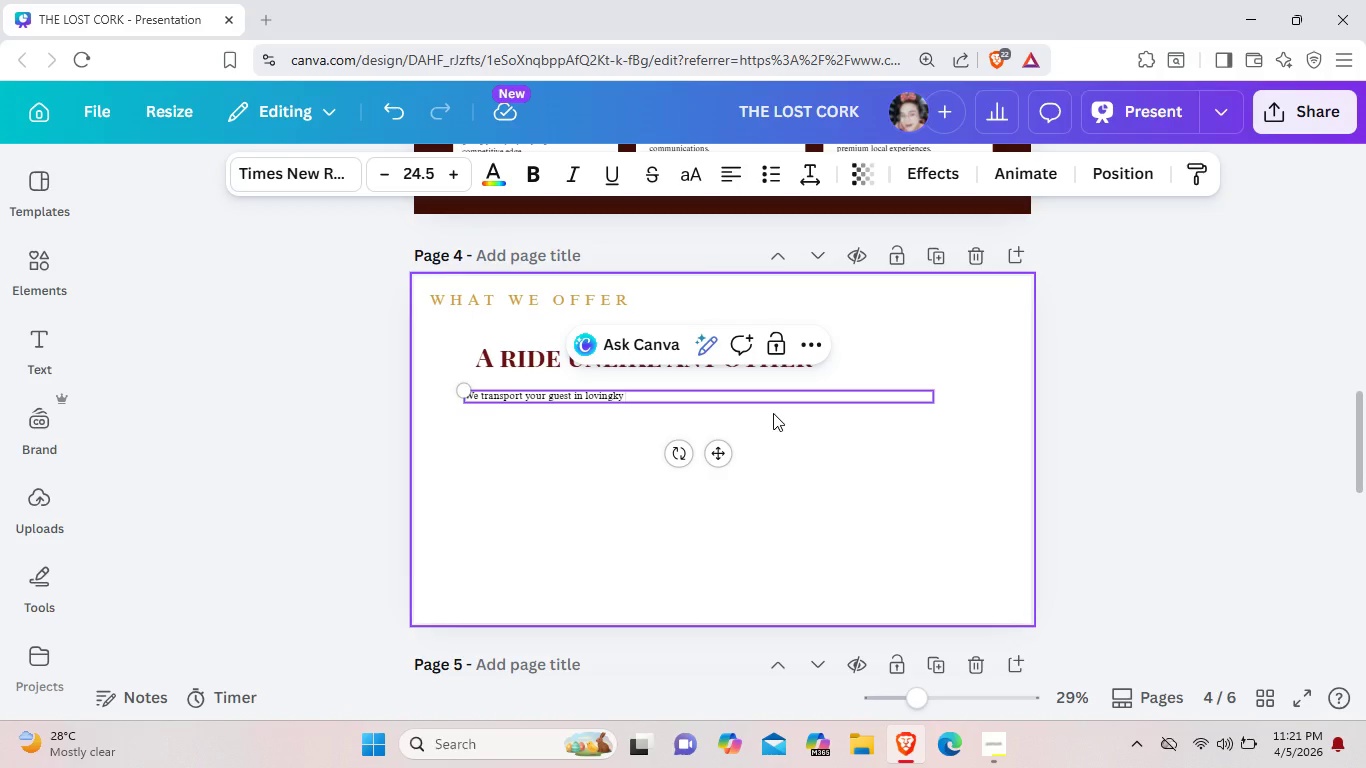 
left_click([459, 173])
 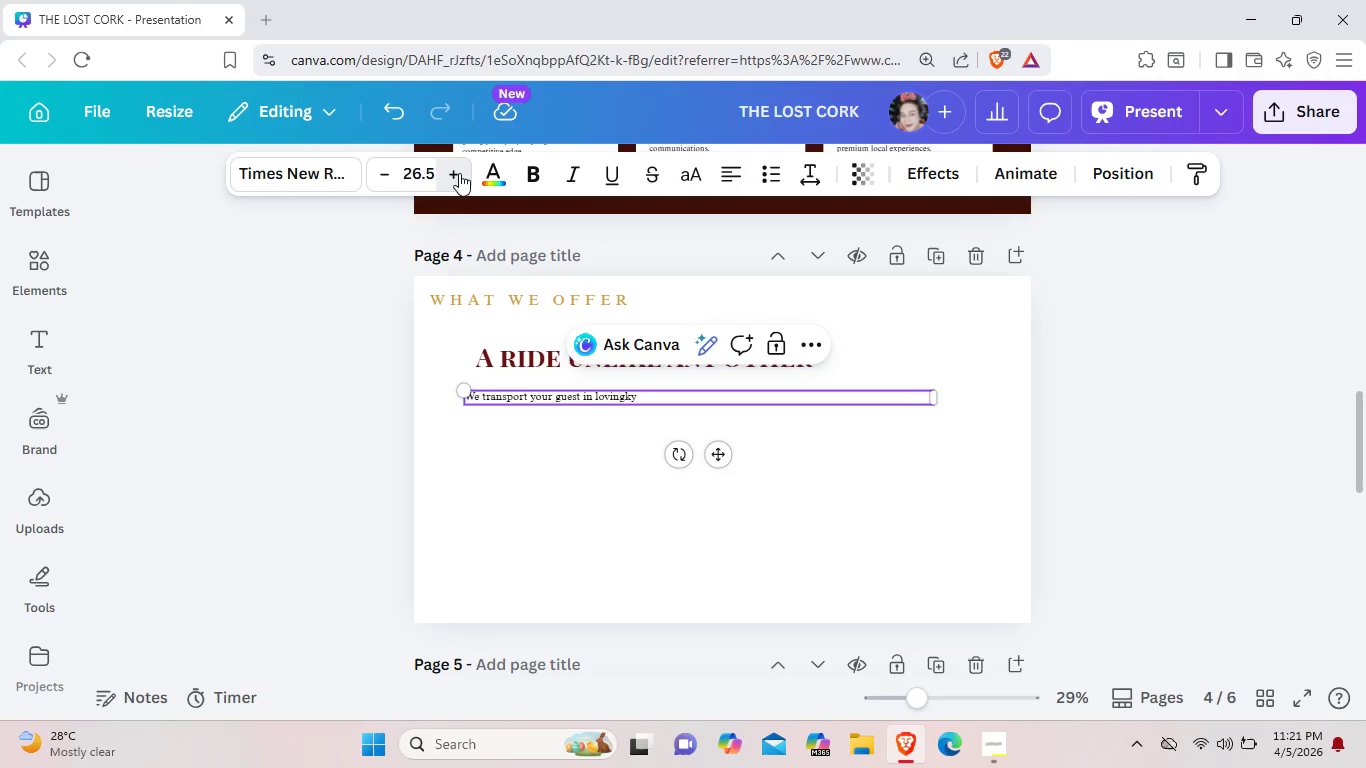 
double_click([459, 173])
 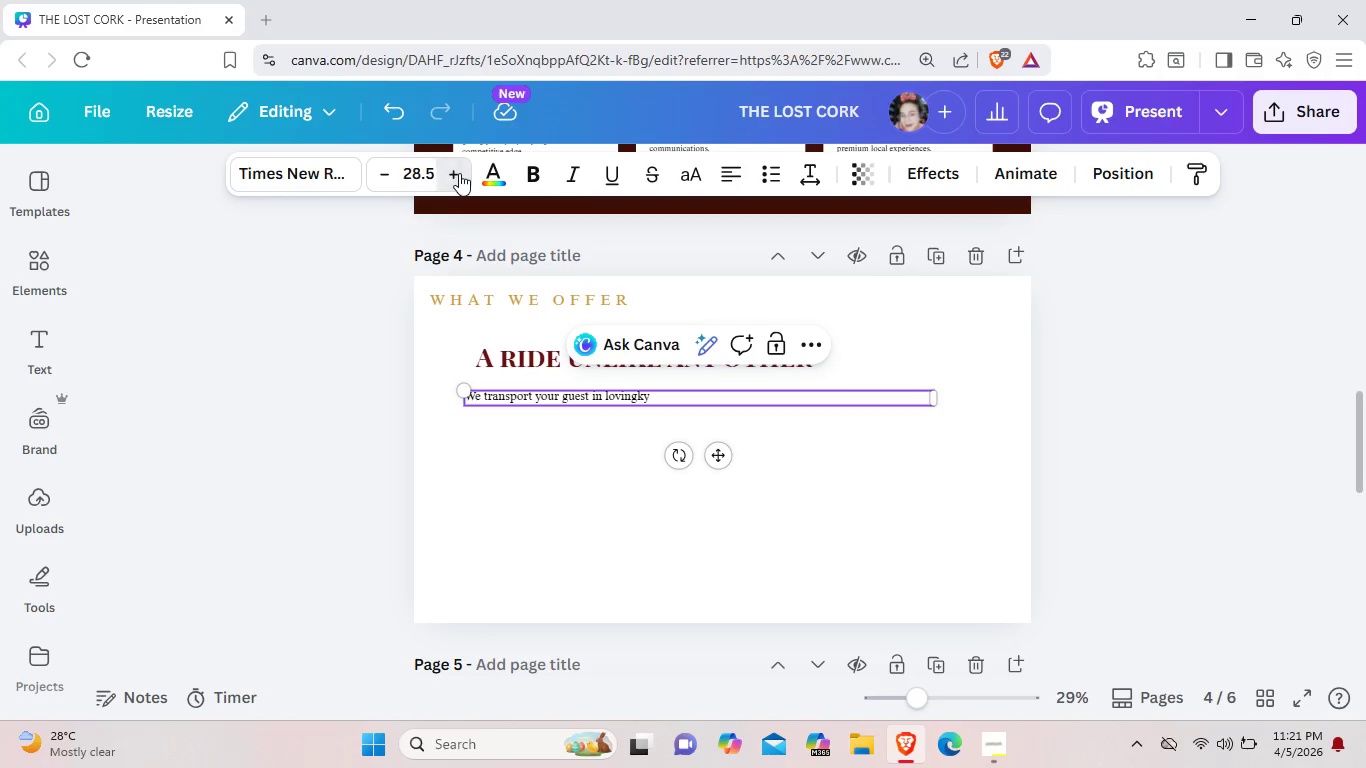 
triple_click([459, 173])
 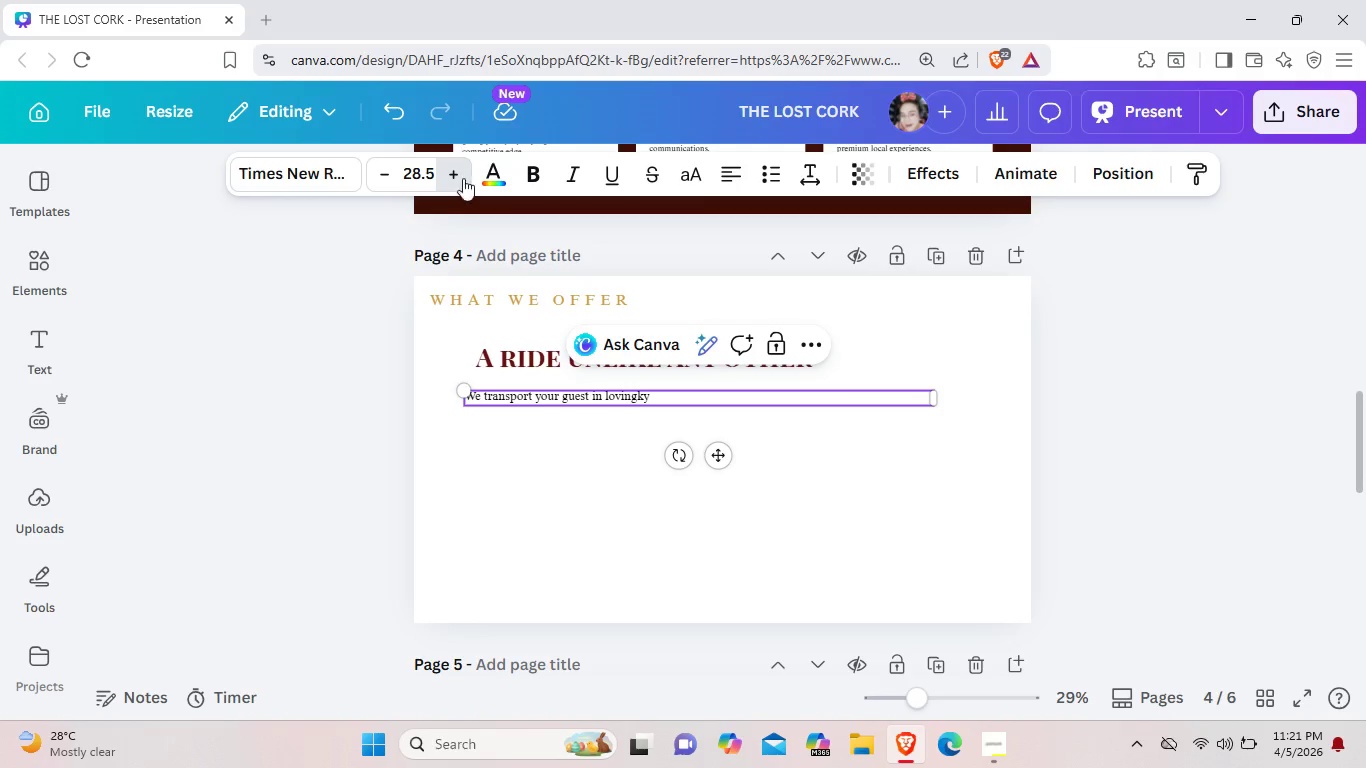 
triple_click([459, 173])
 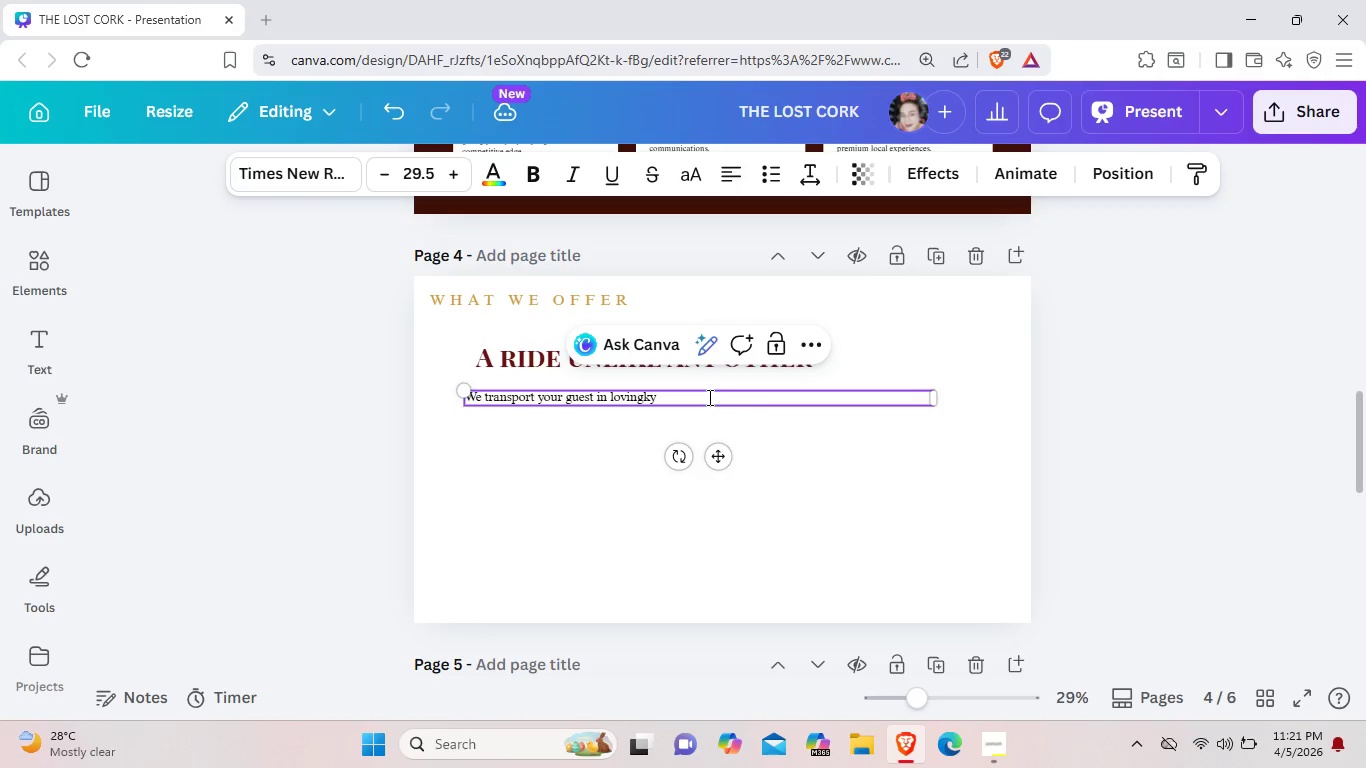 
left_click([708, 397])
 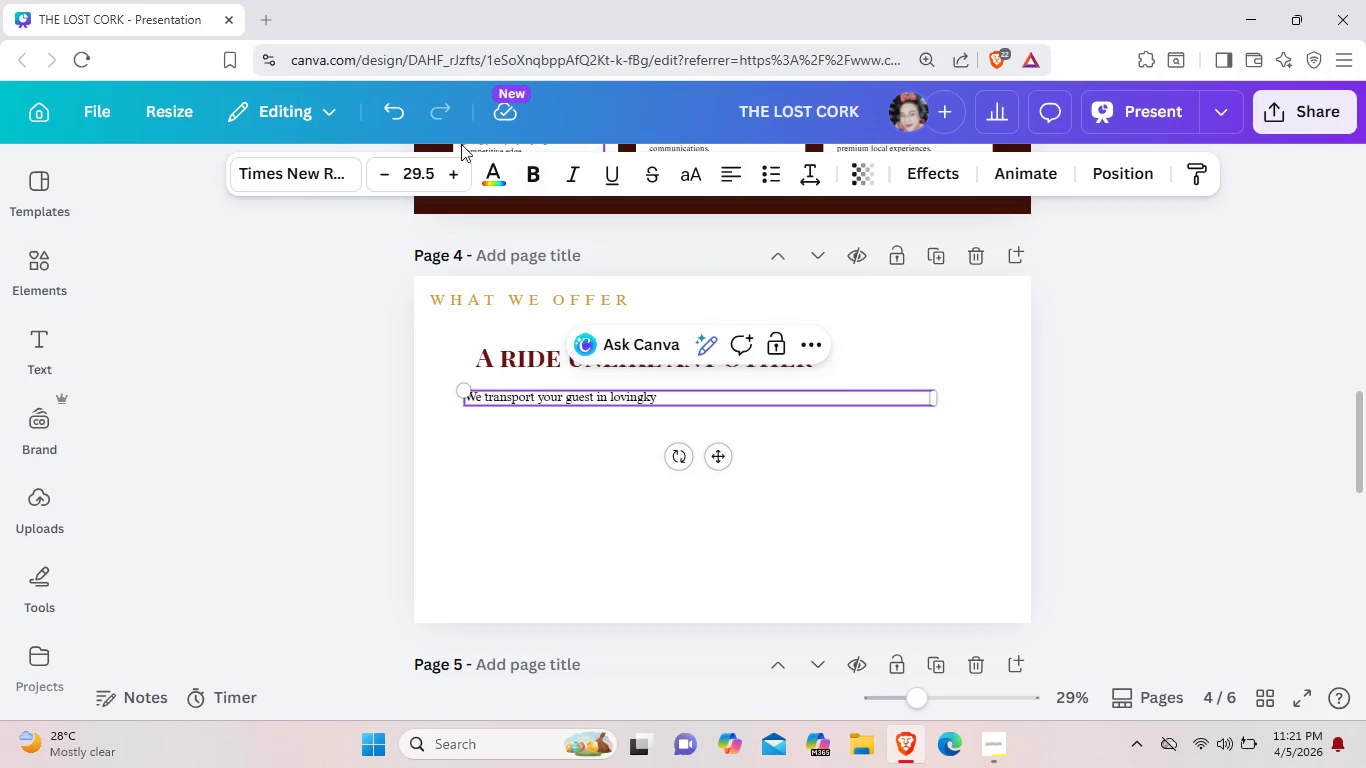 
left_click([450, 169])
 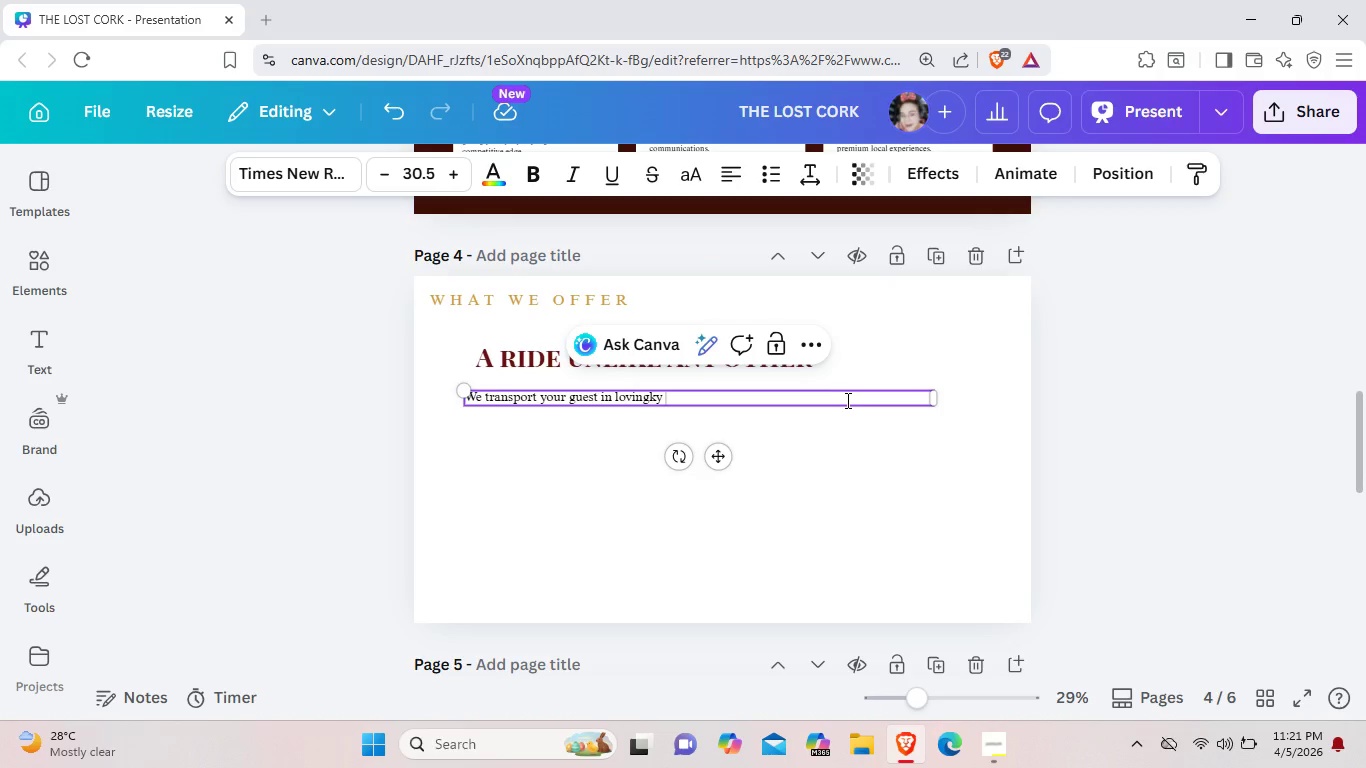 
left_click([846, 400])
 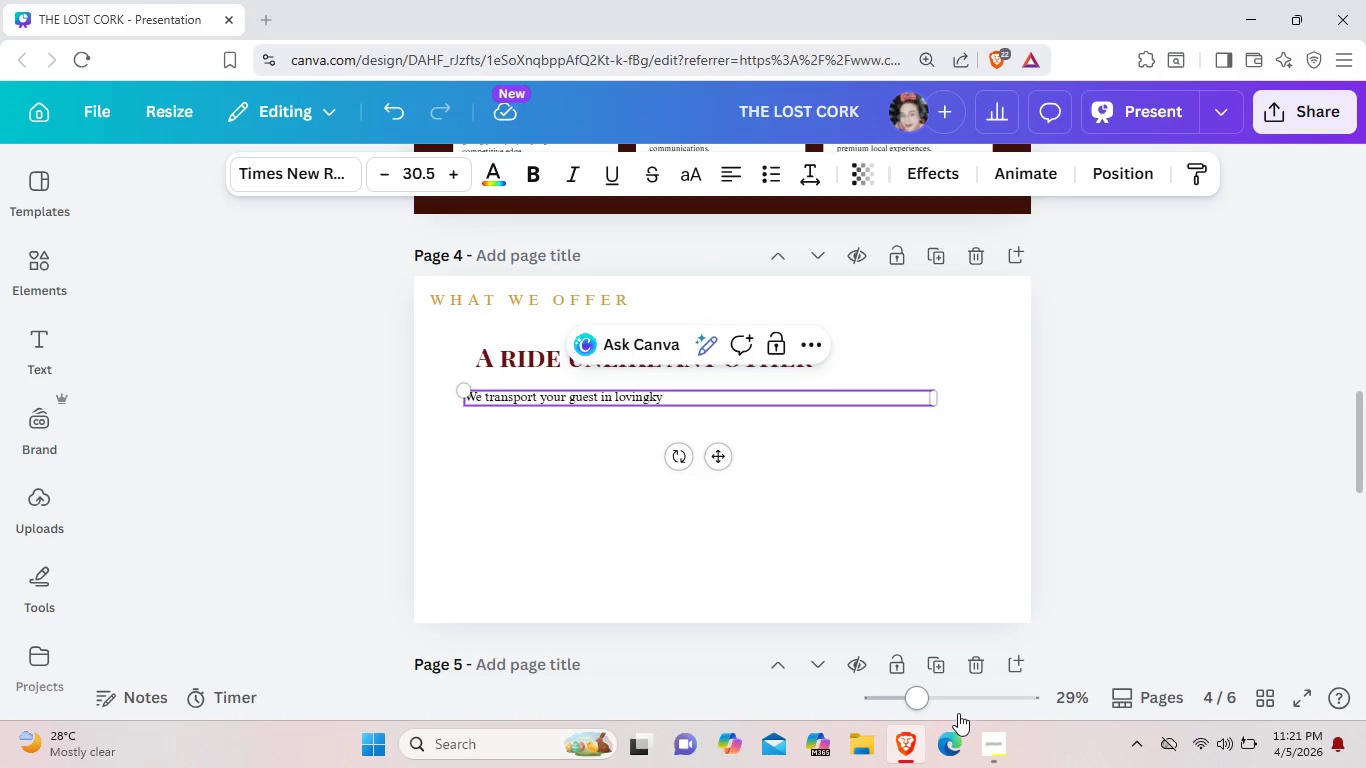 
left_click([959, 700])
 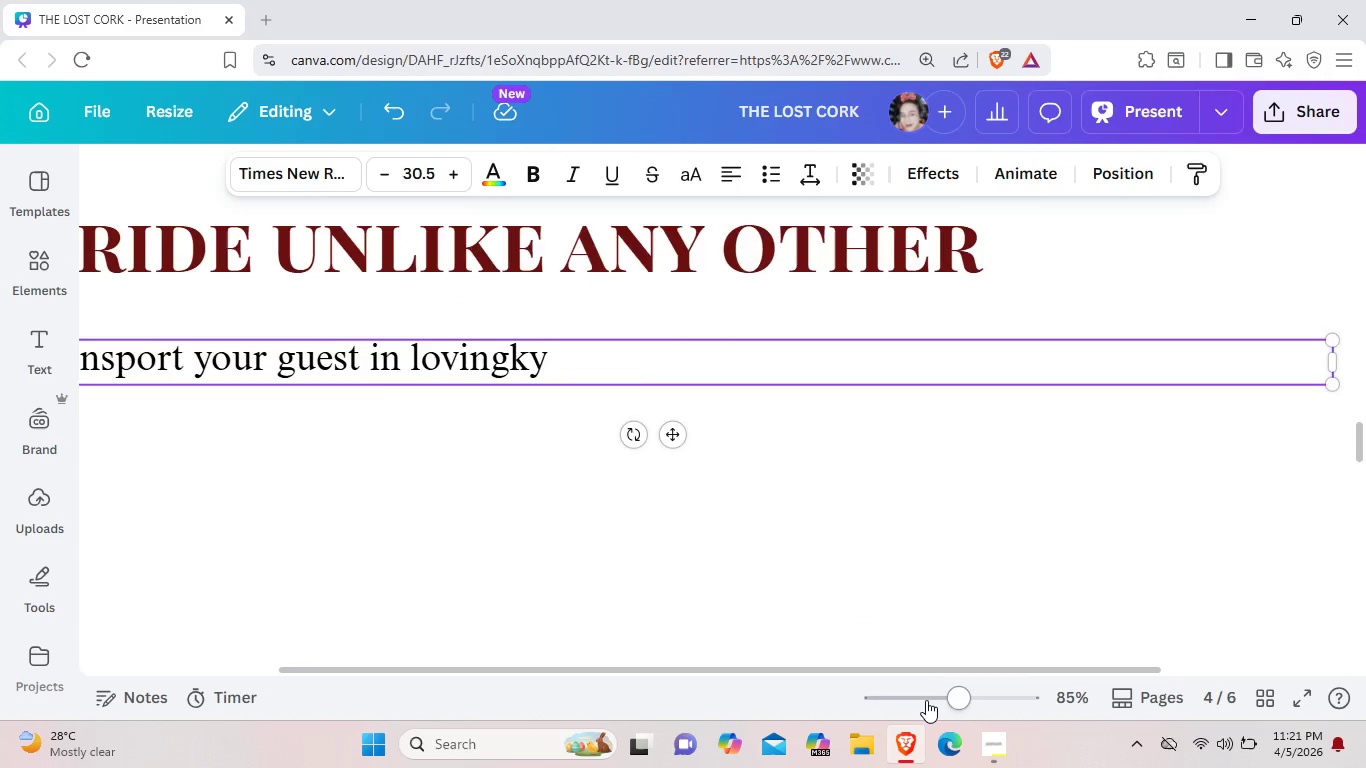 
left_click([926, 700])
 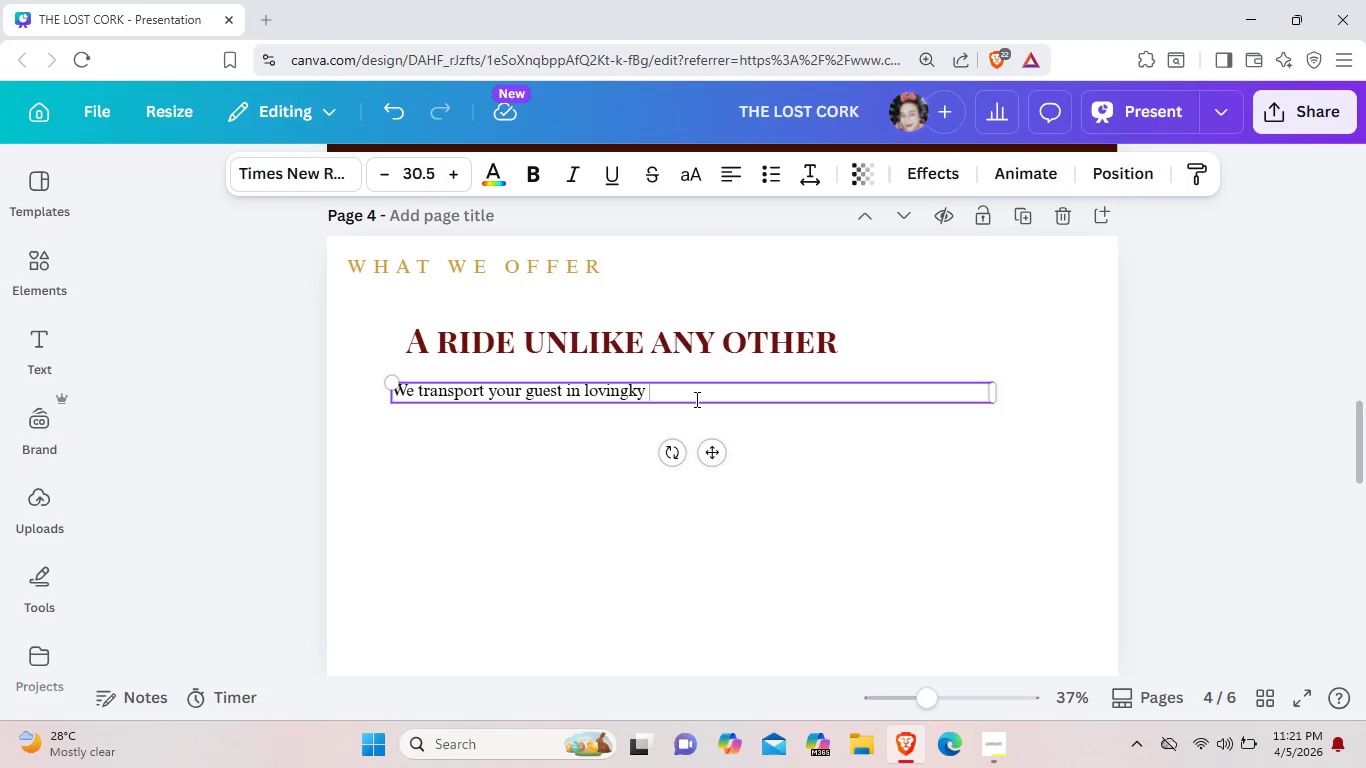 
left_click([695, 399])
 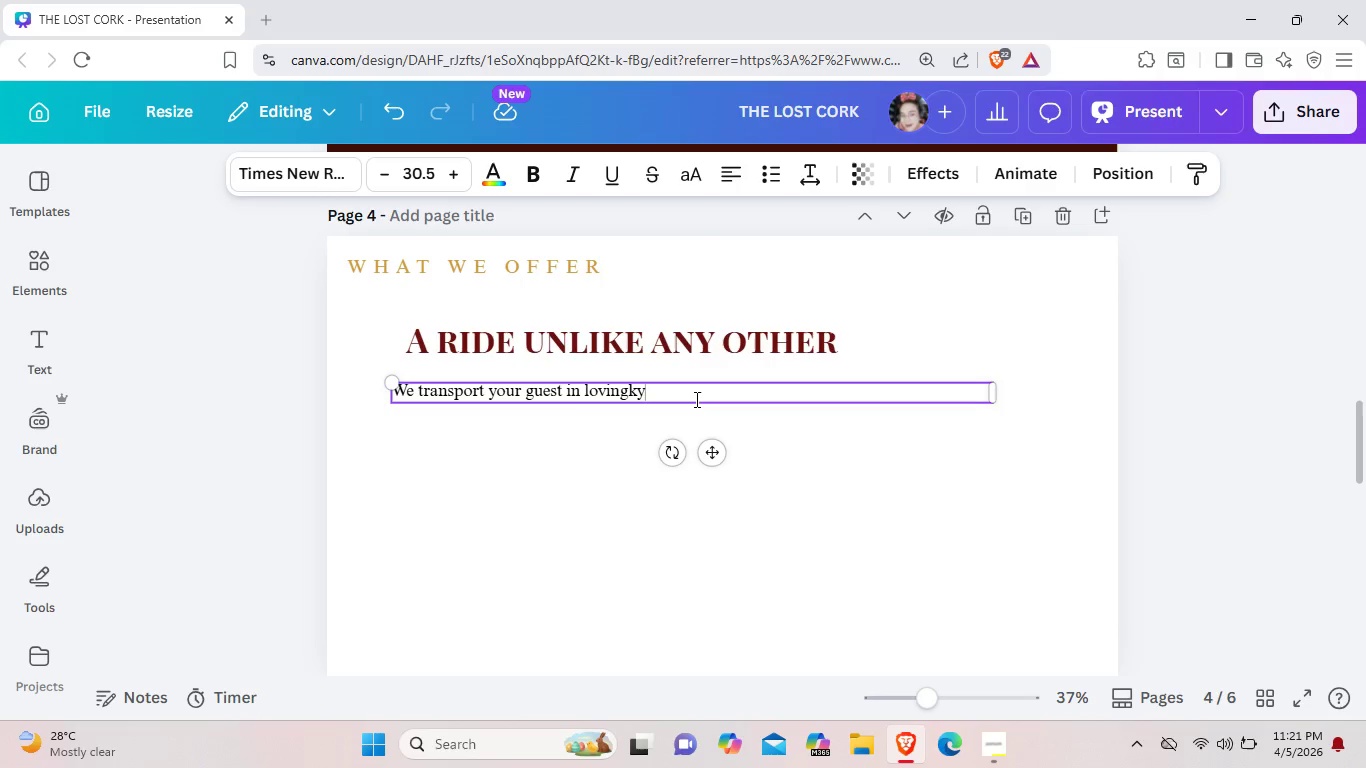 
key(Backspace)
key(Backspace)
key(Backspace)
type(ly res)
 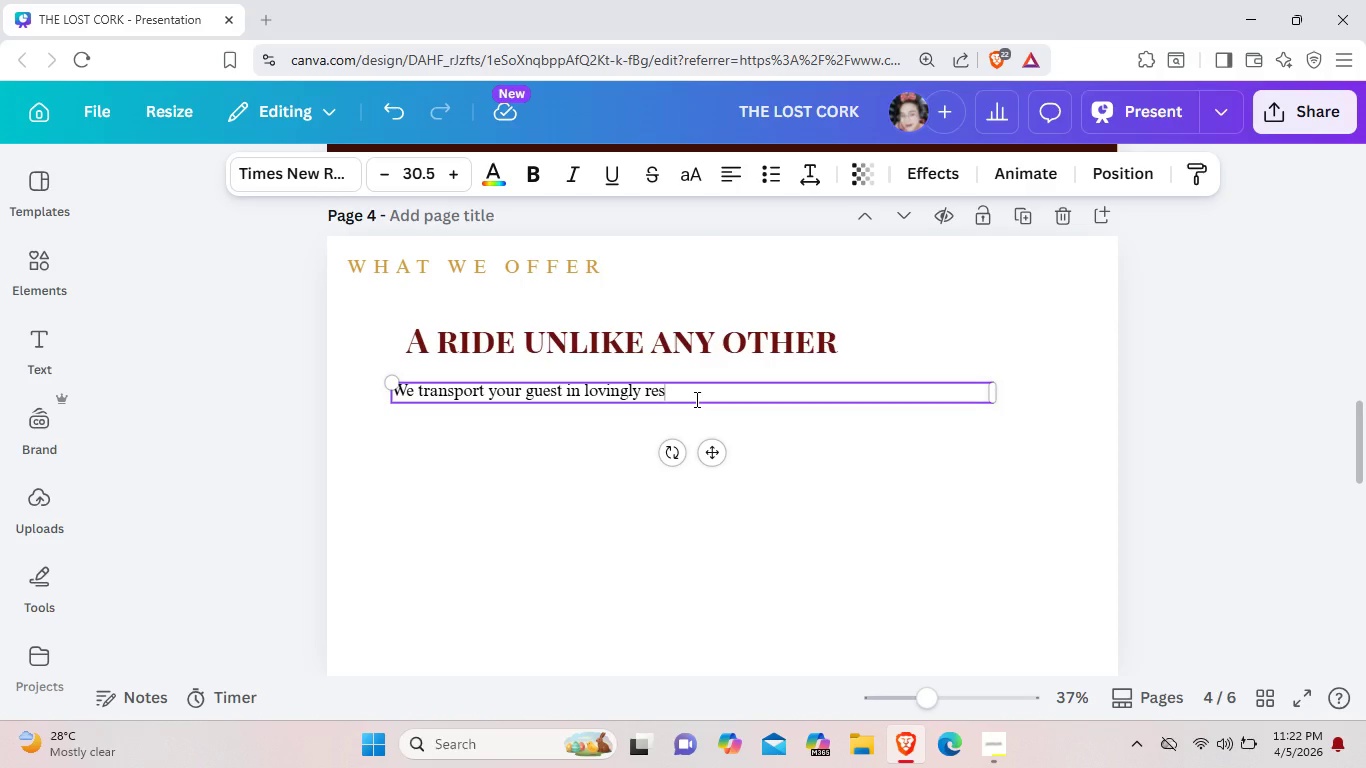 
type(tored 1950's)
 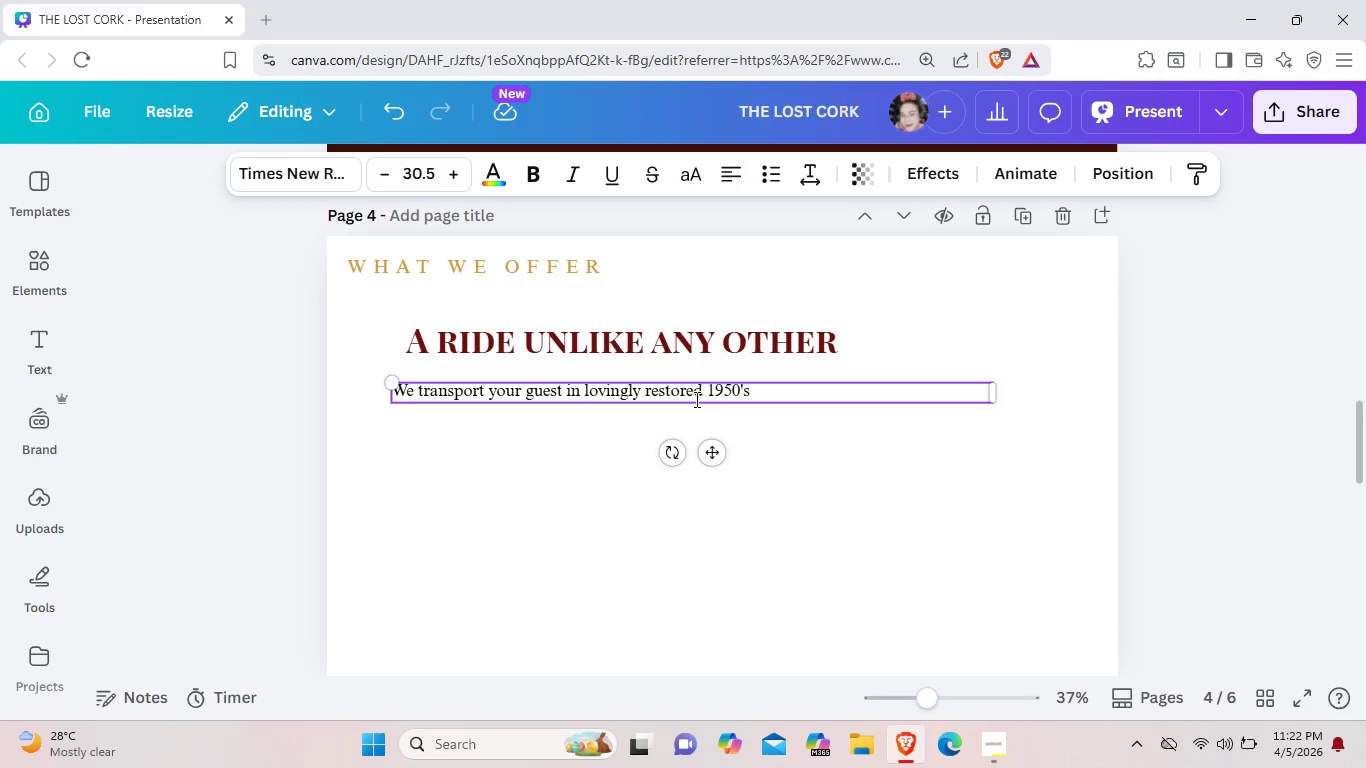 
type(-era sidecars on a )
 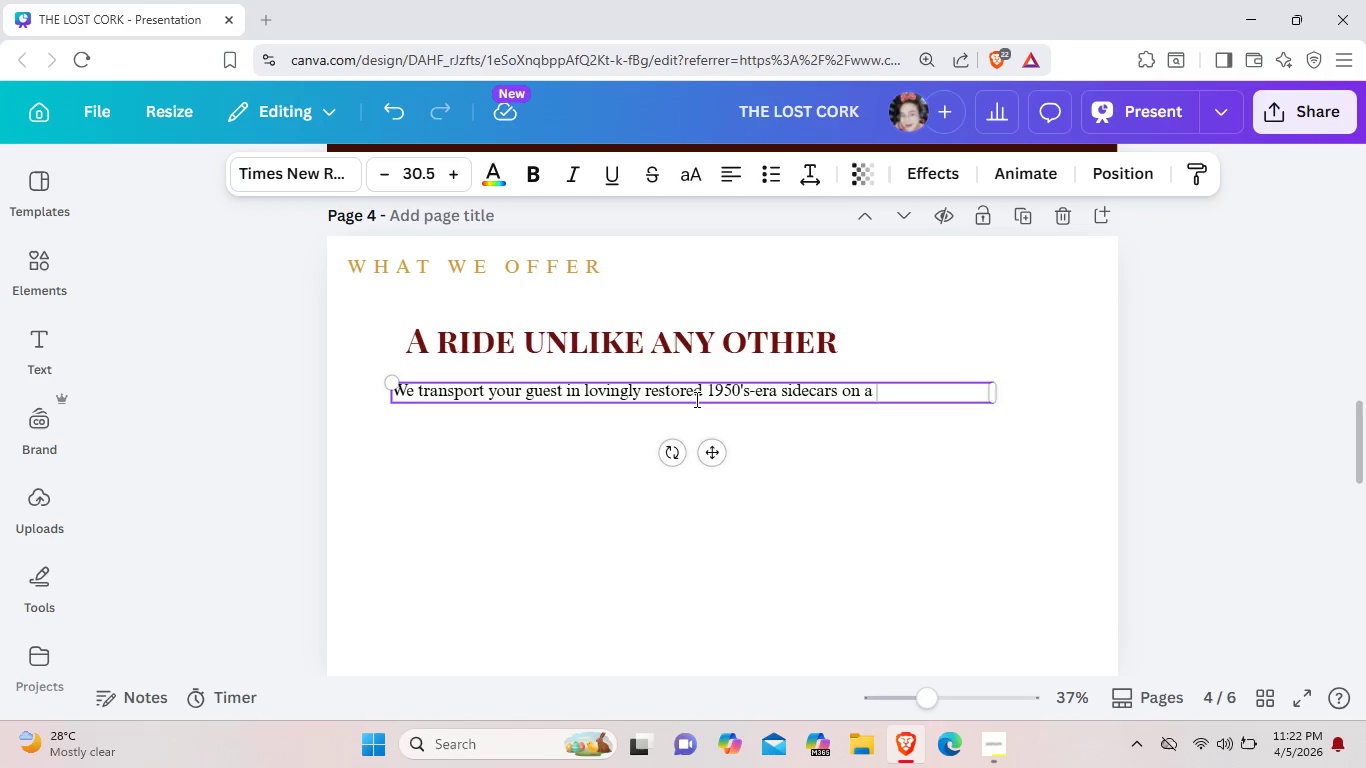 
type(curated journey  trough)
 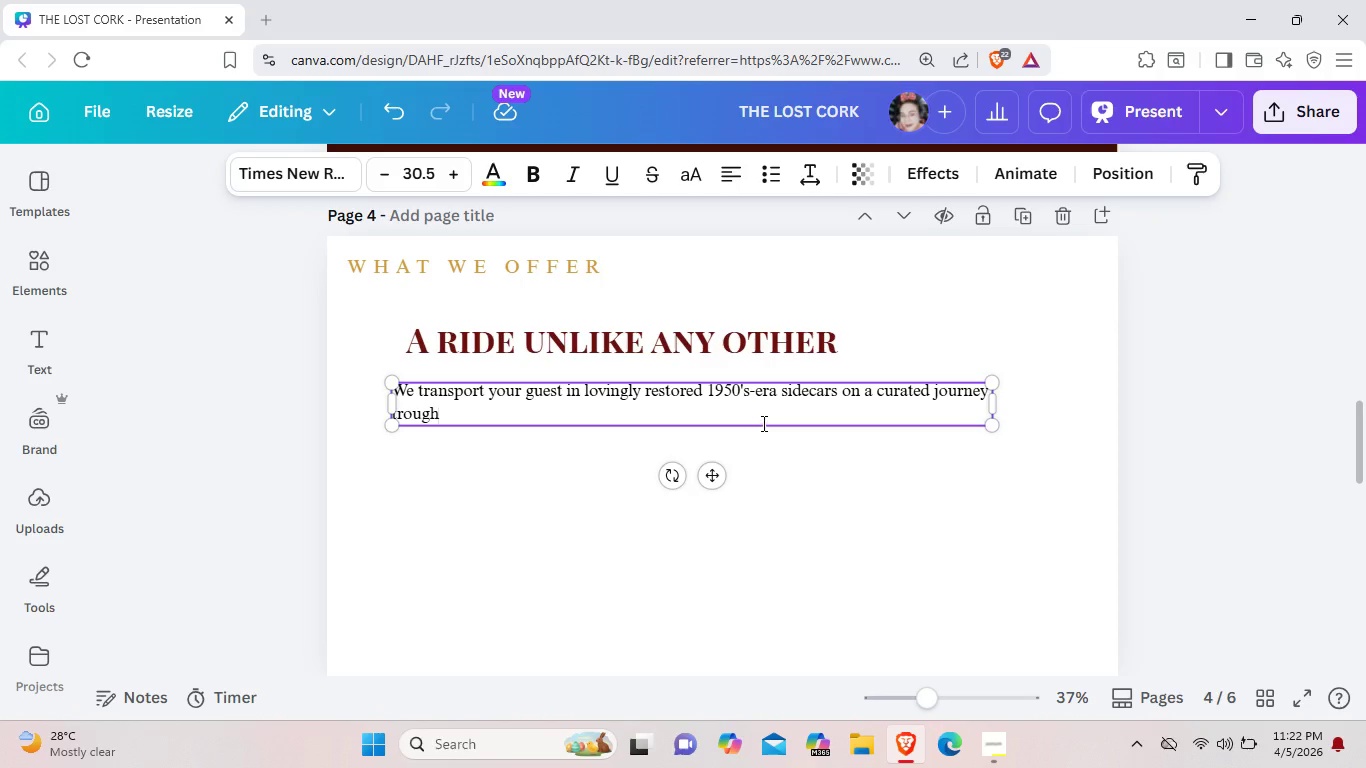 
left_click([762, 423])
 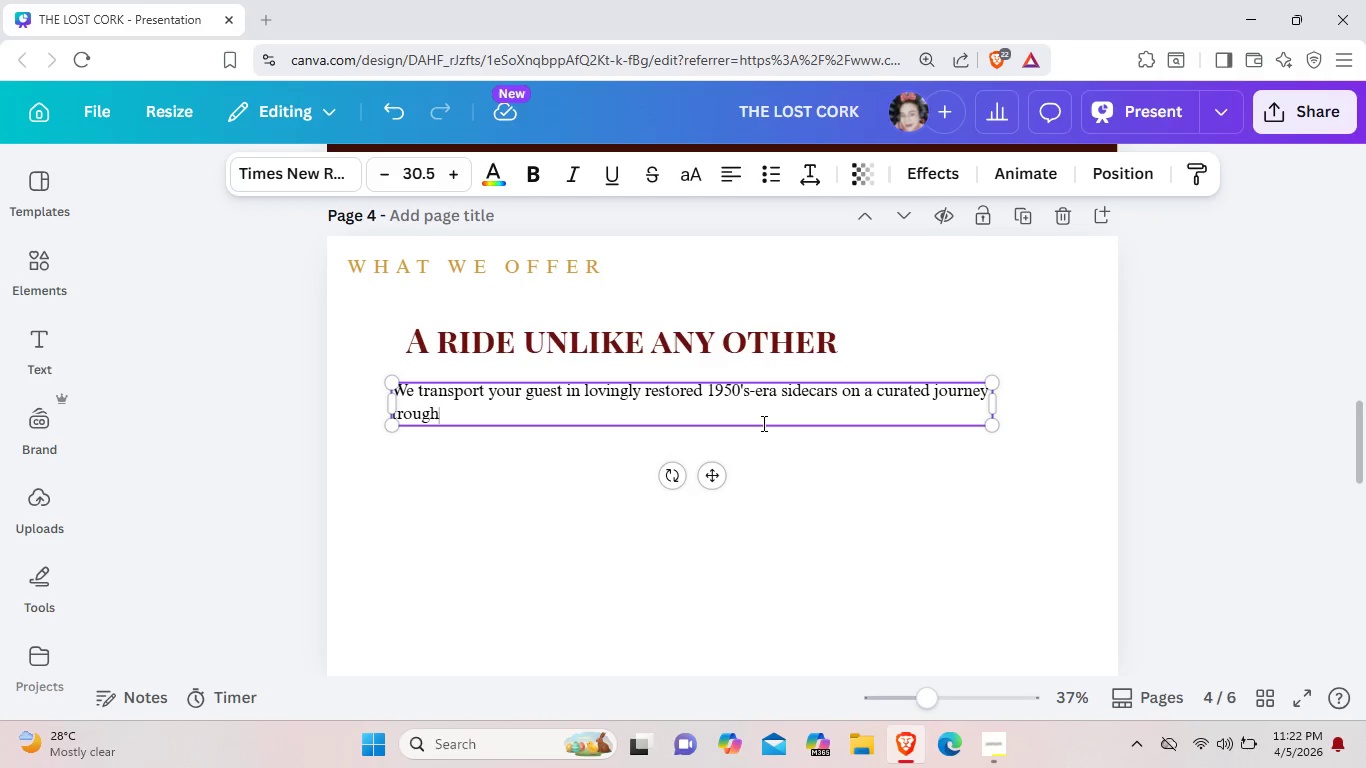 
left_click([762, 423])
 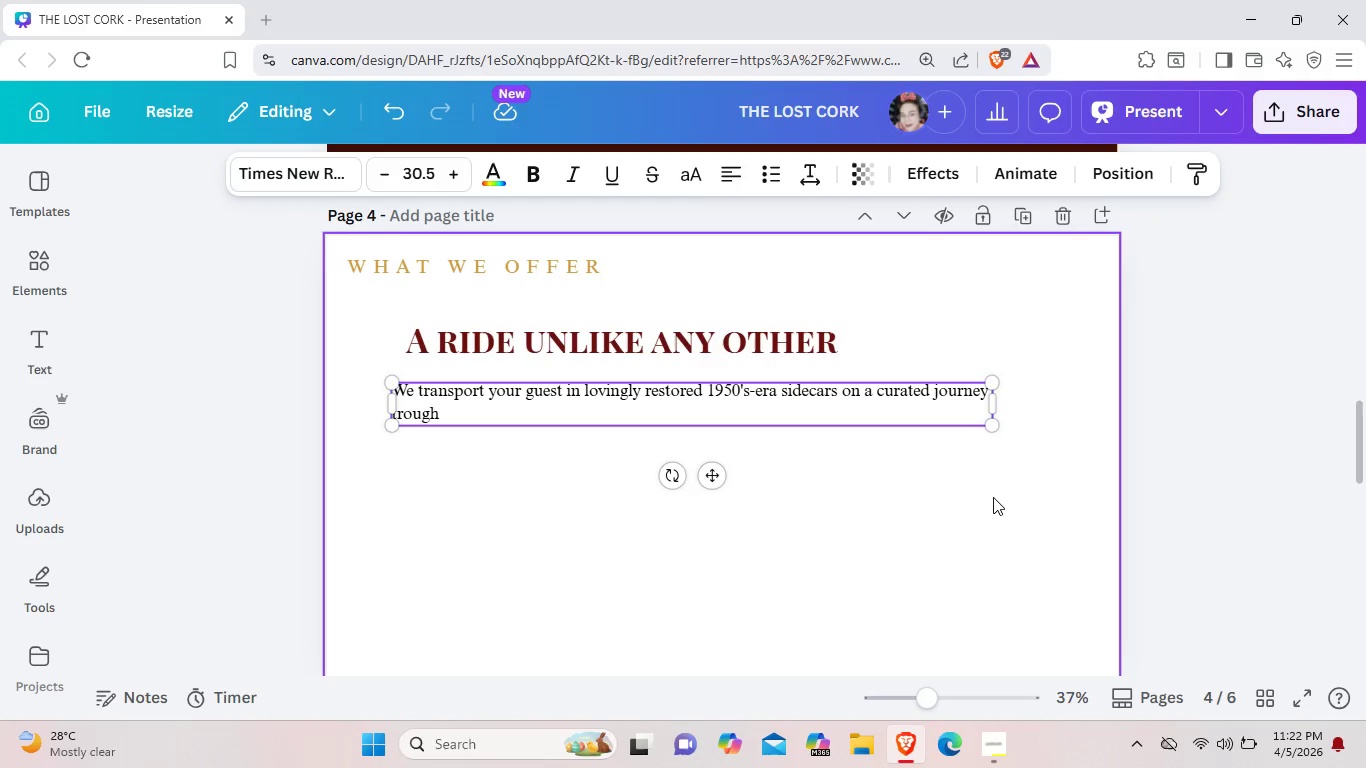 
left_click([993, 497])
 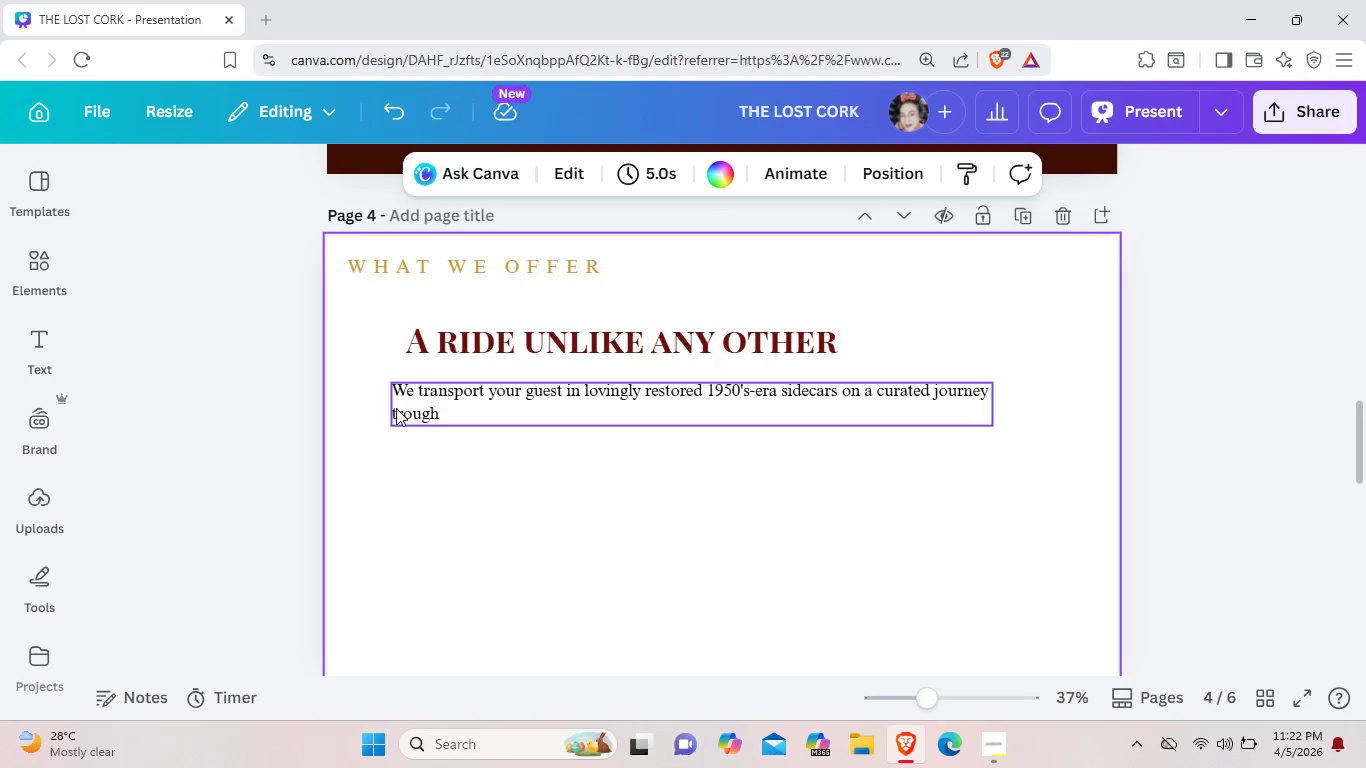 
left_click([396, 412])
 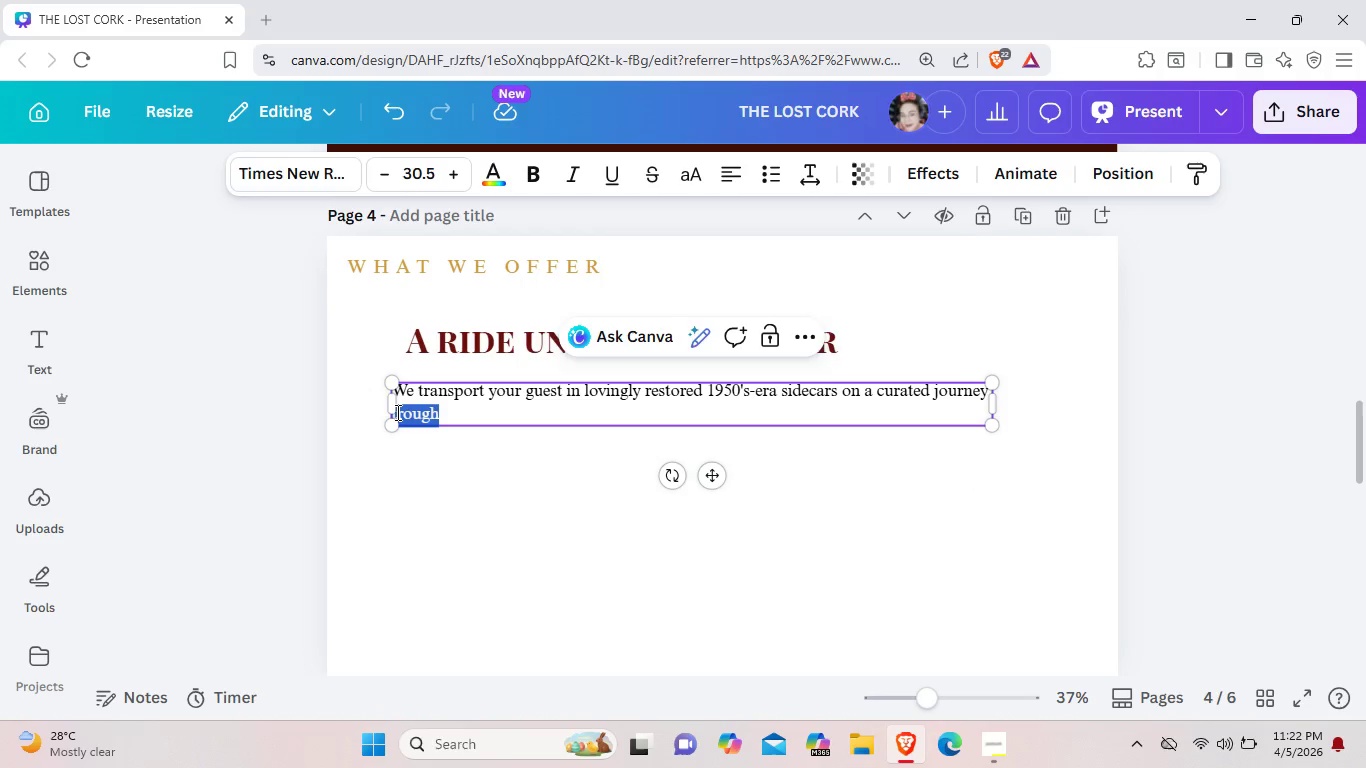 
double_click([396, 412])
 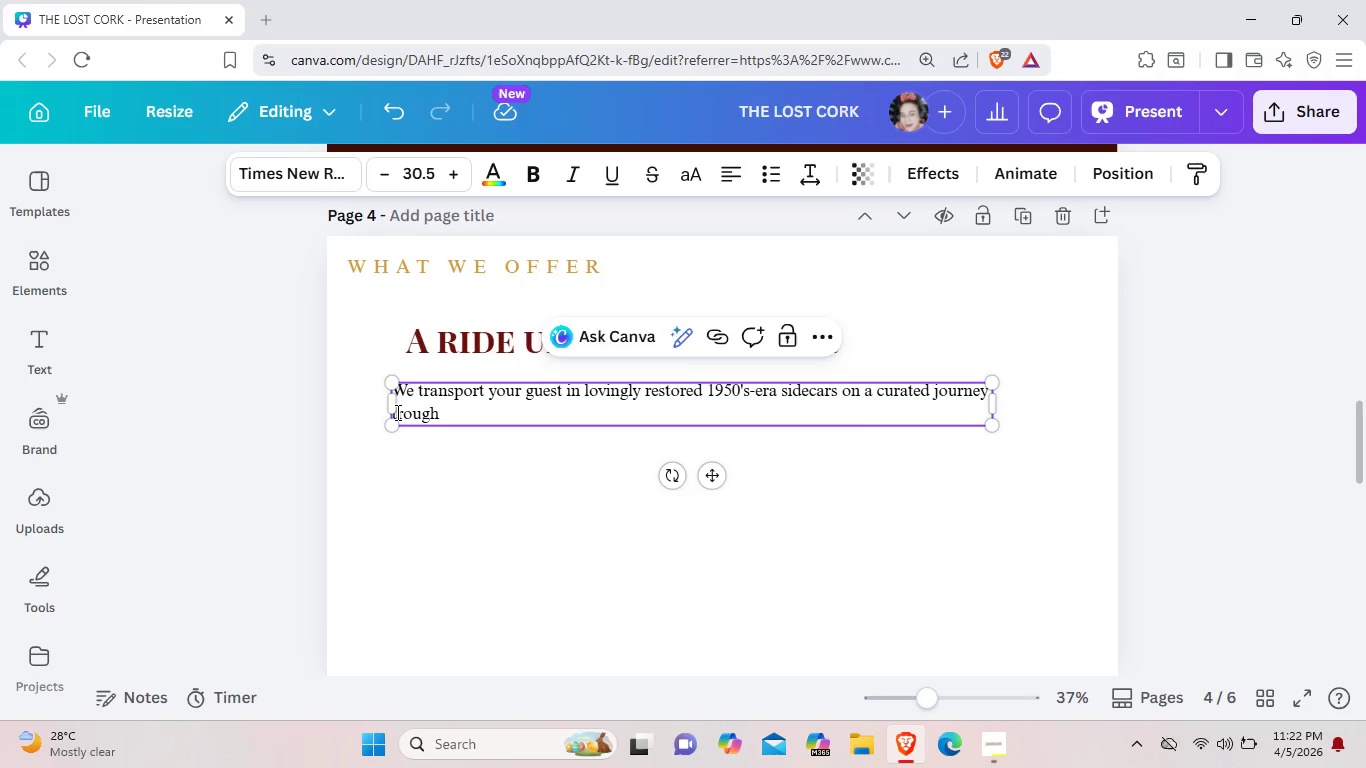 
left_click([396, 412])
 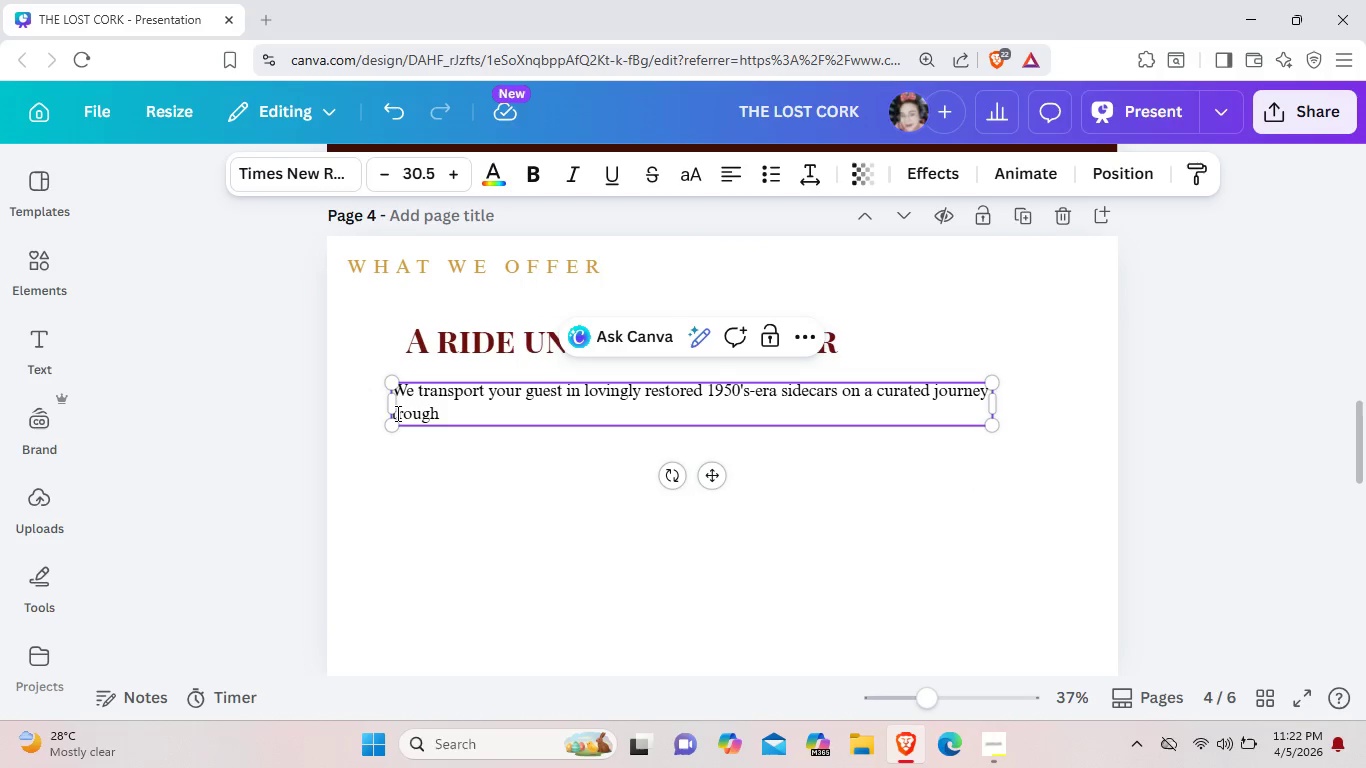 
key(H)
 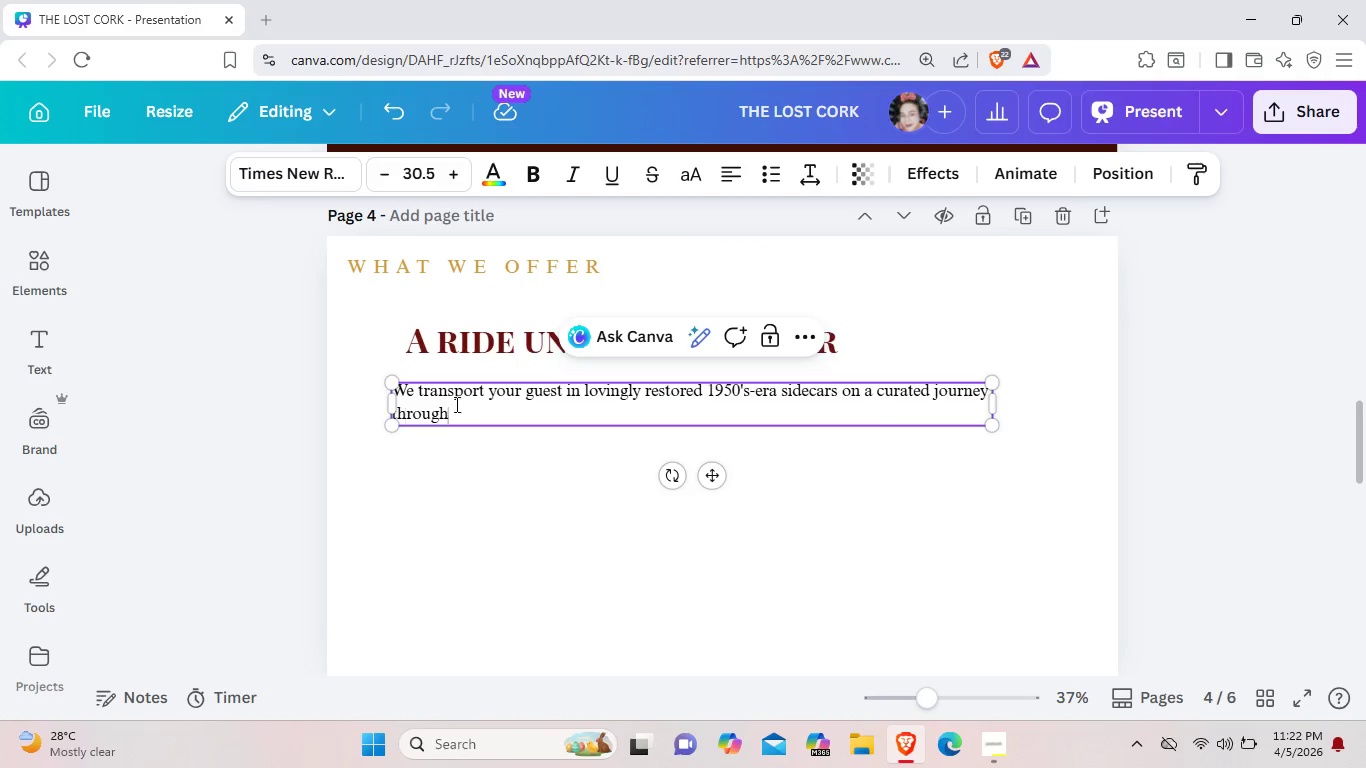 
left_click_drag(start_coordinate=[456, 407], to_coordinate=[455, 401])
 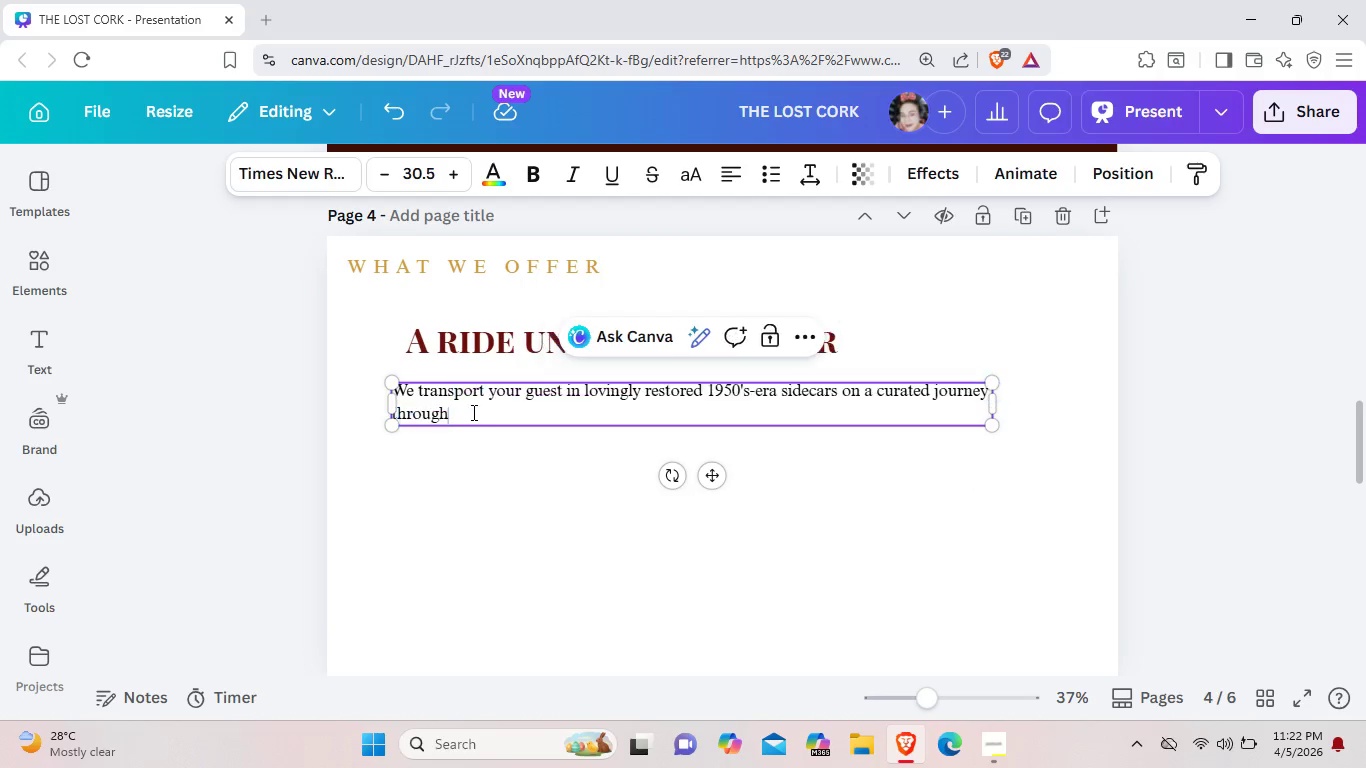 
left_click([472, 412])
 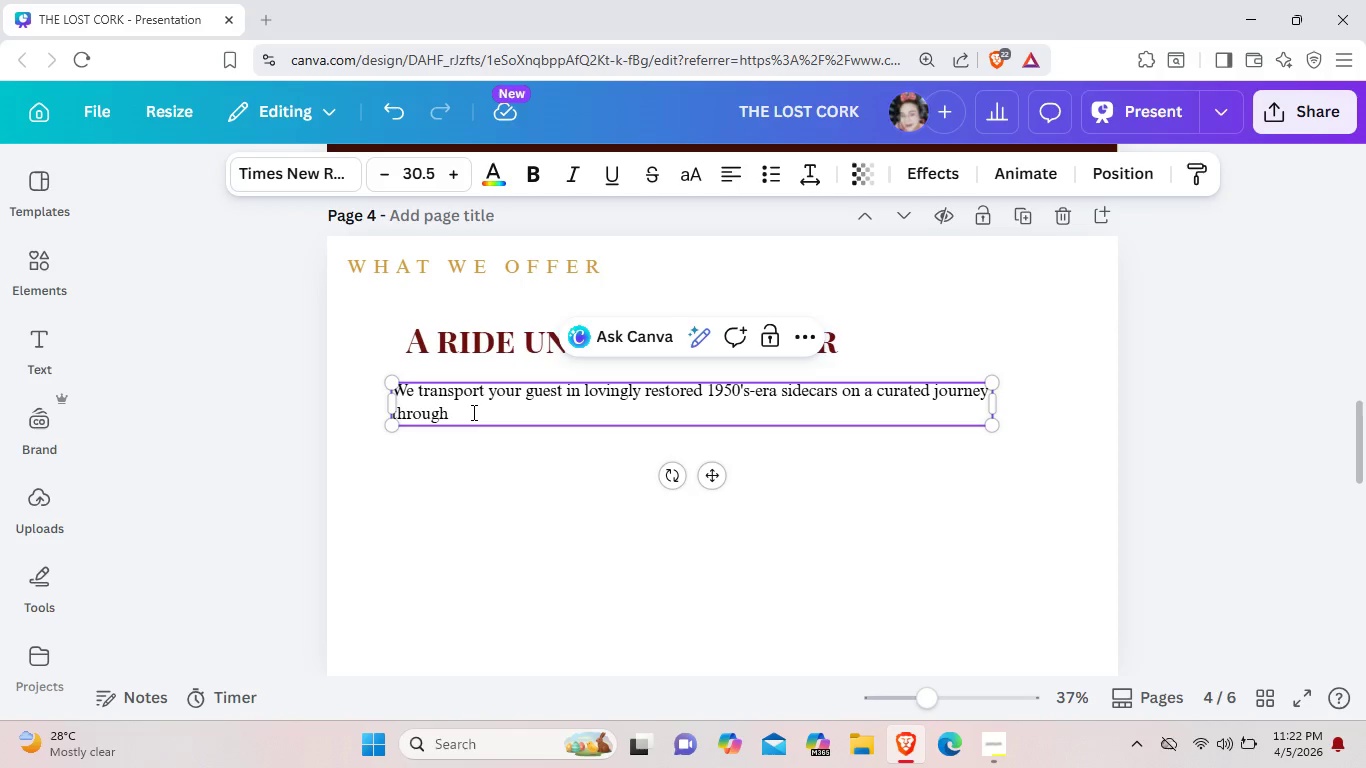 
key(Space)
 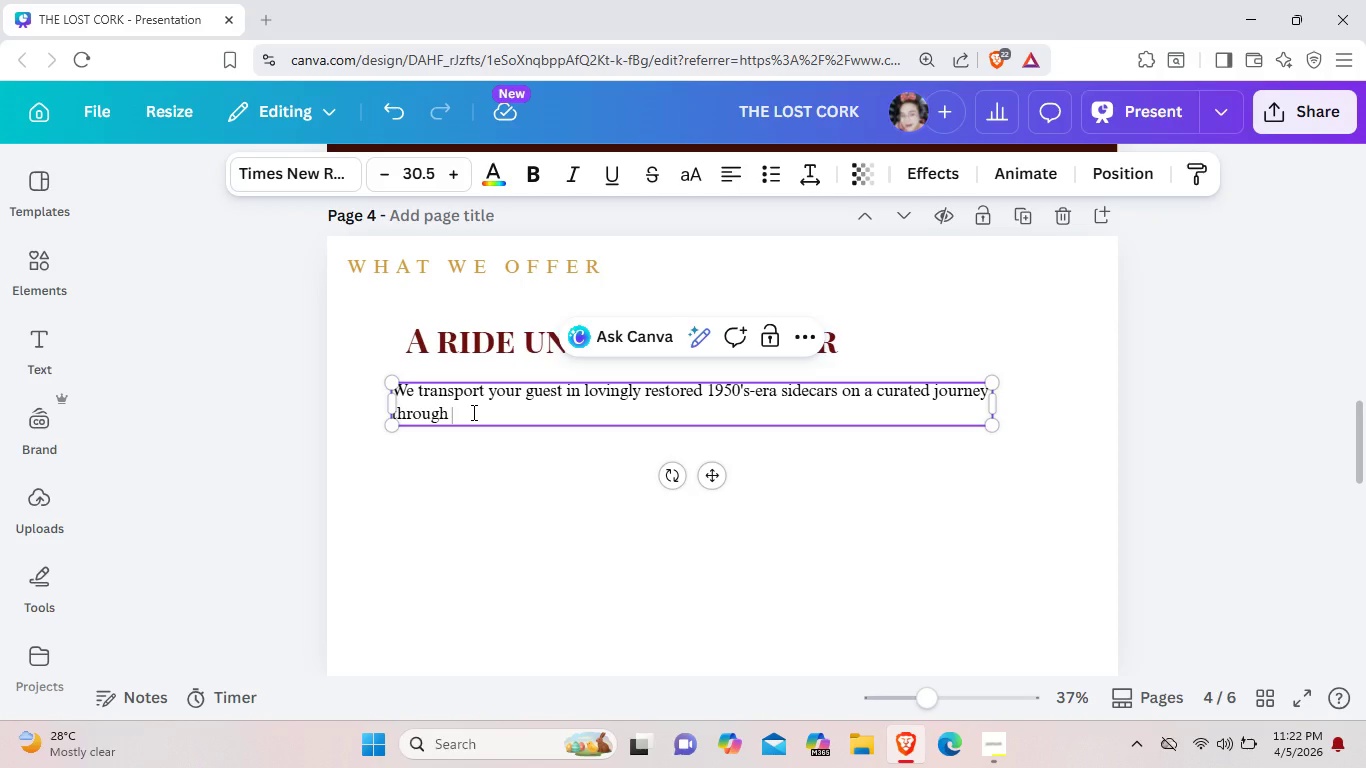 
type(the valley's most  celebrate)
 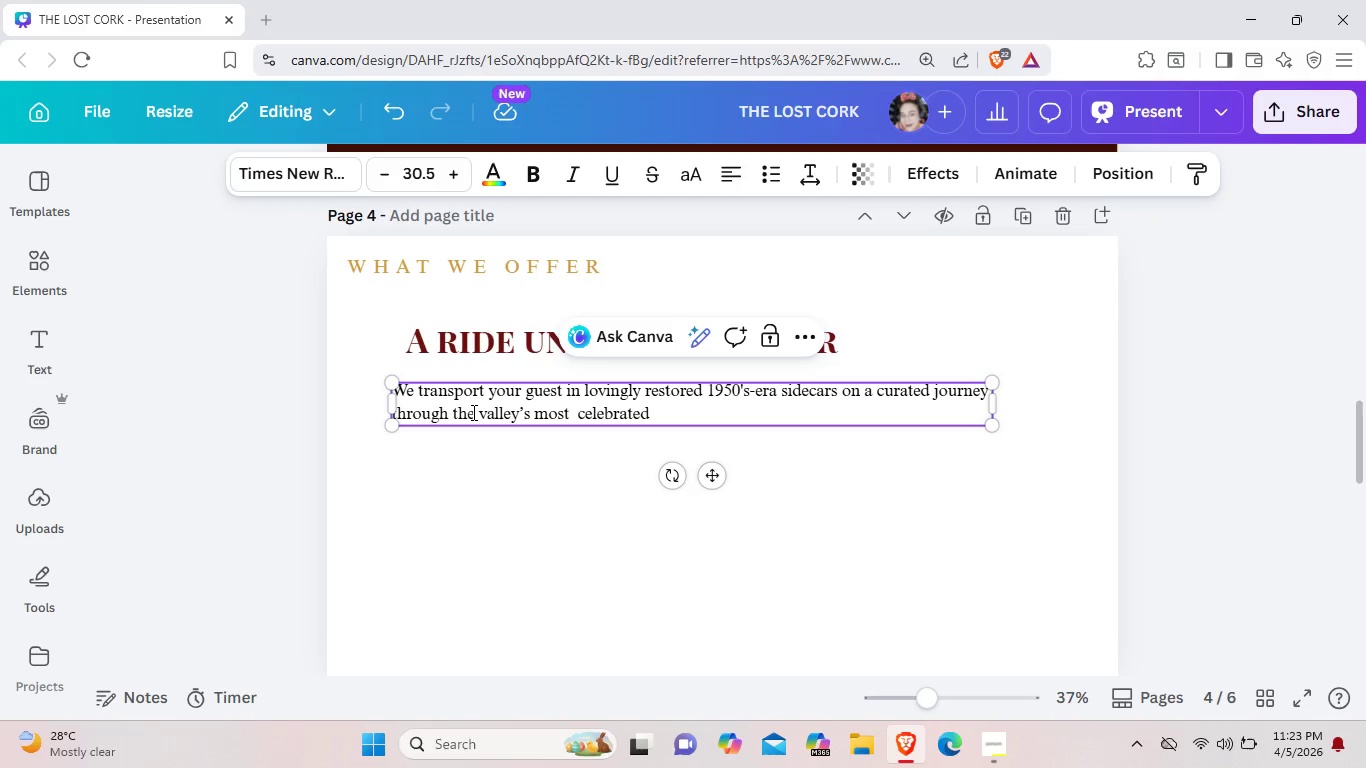 
hold_key(key=D, duration=0.34)
 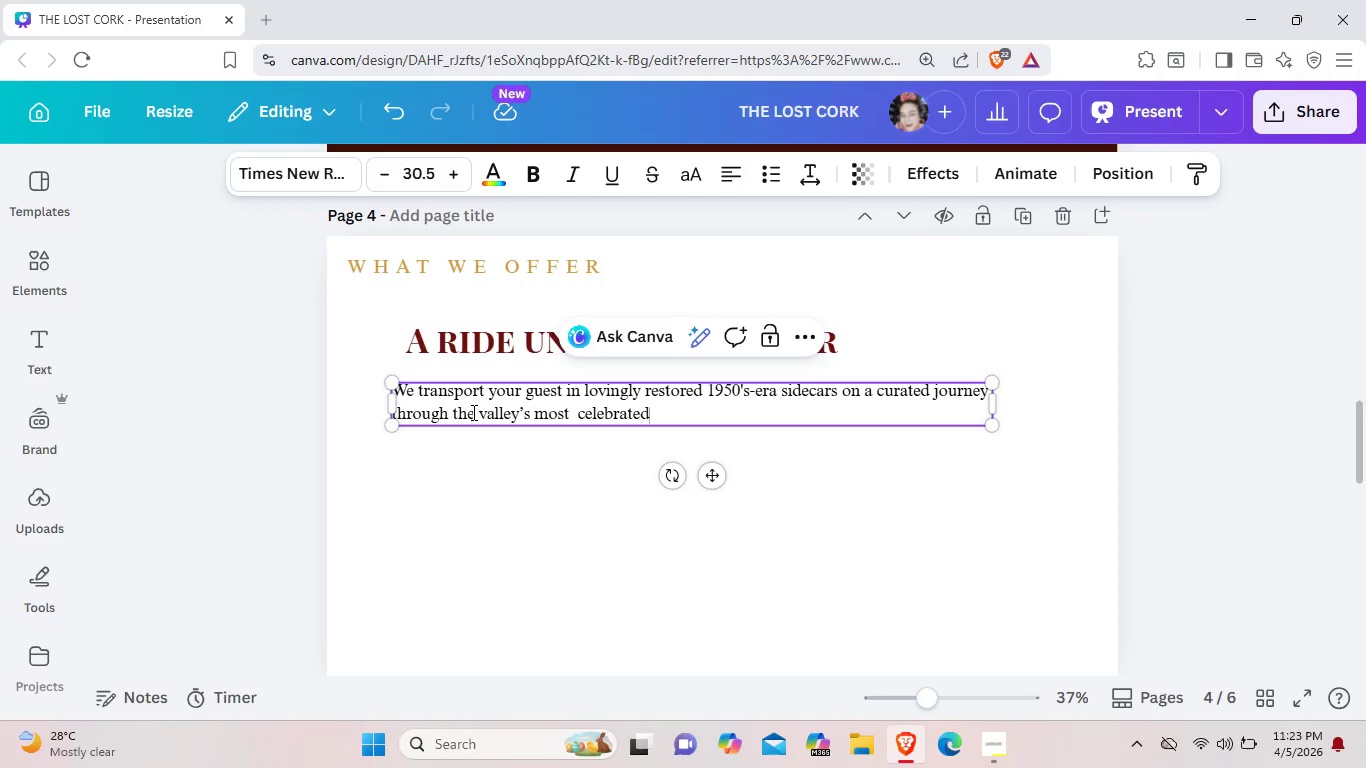 
type( vineyards)
 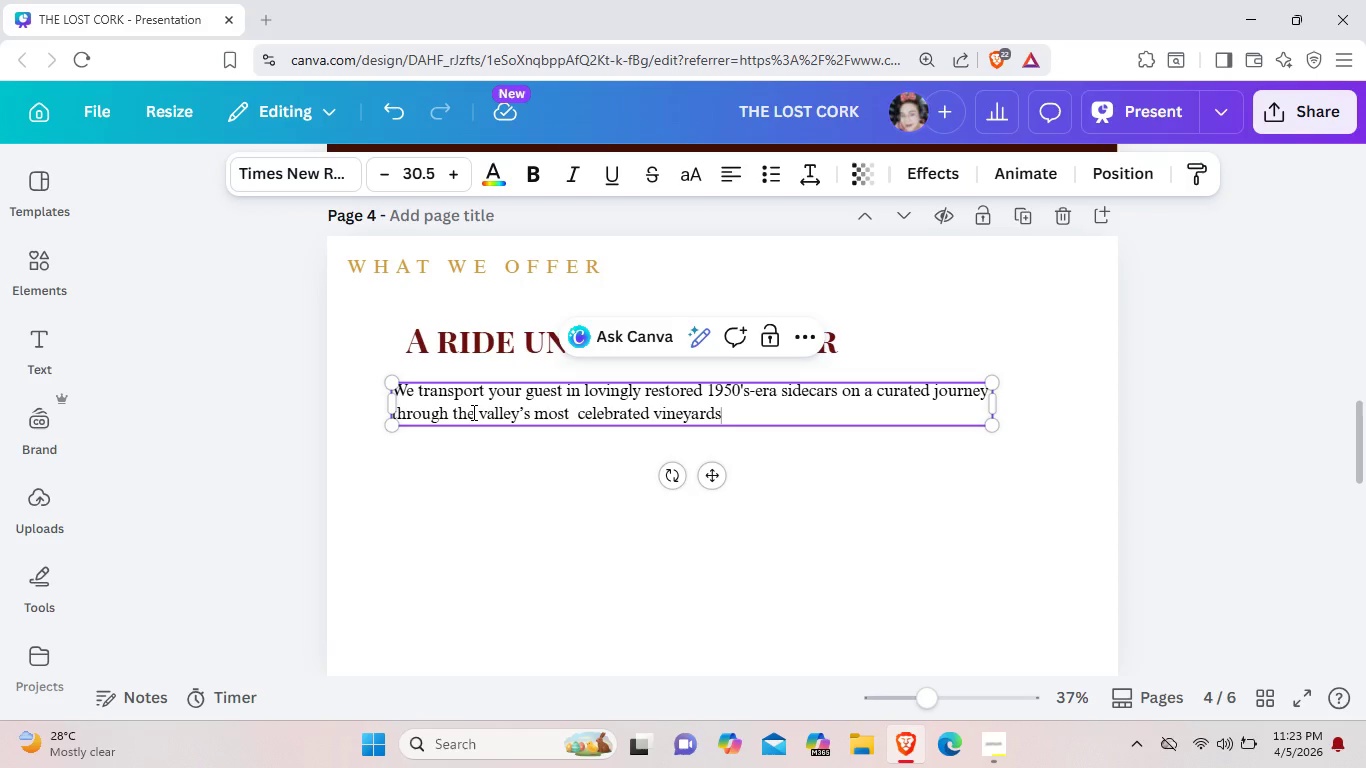 
type( bleeding nosta)
 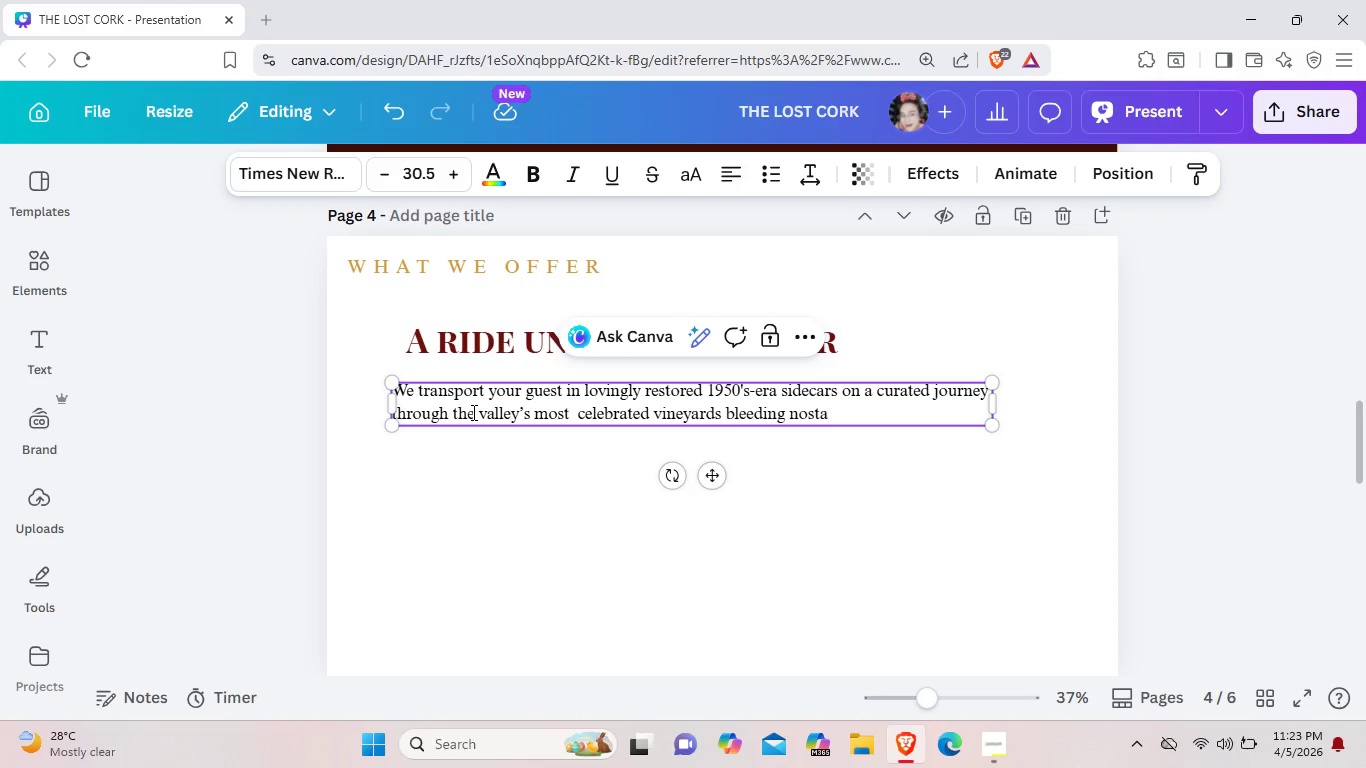 
type(lgia)
 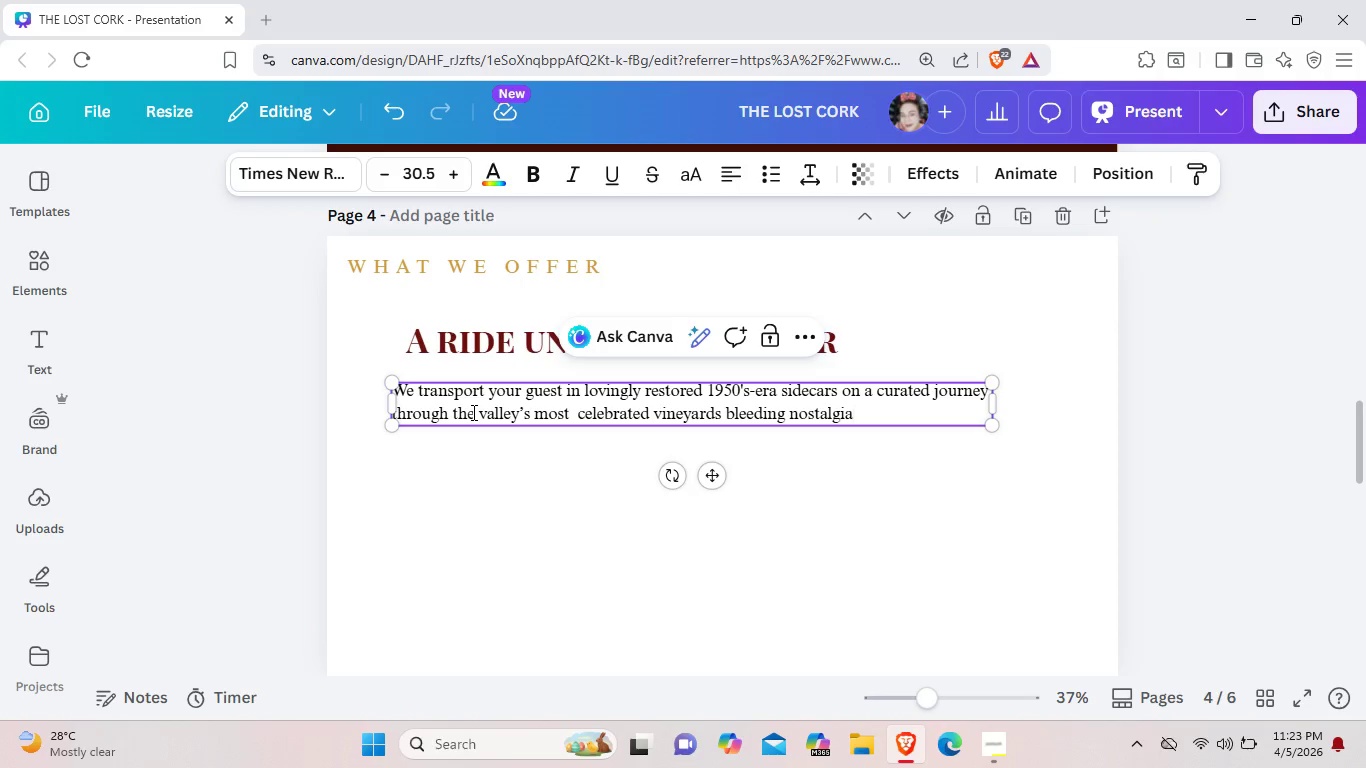 
type(, adventure, and world-class wine.)
 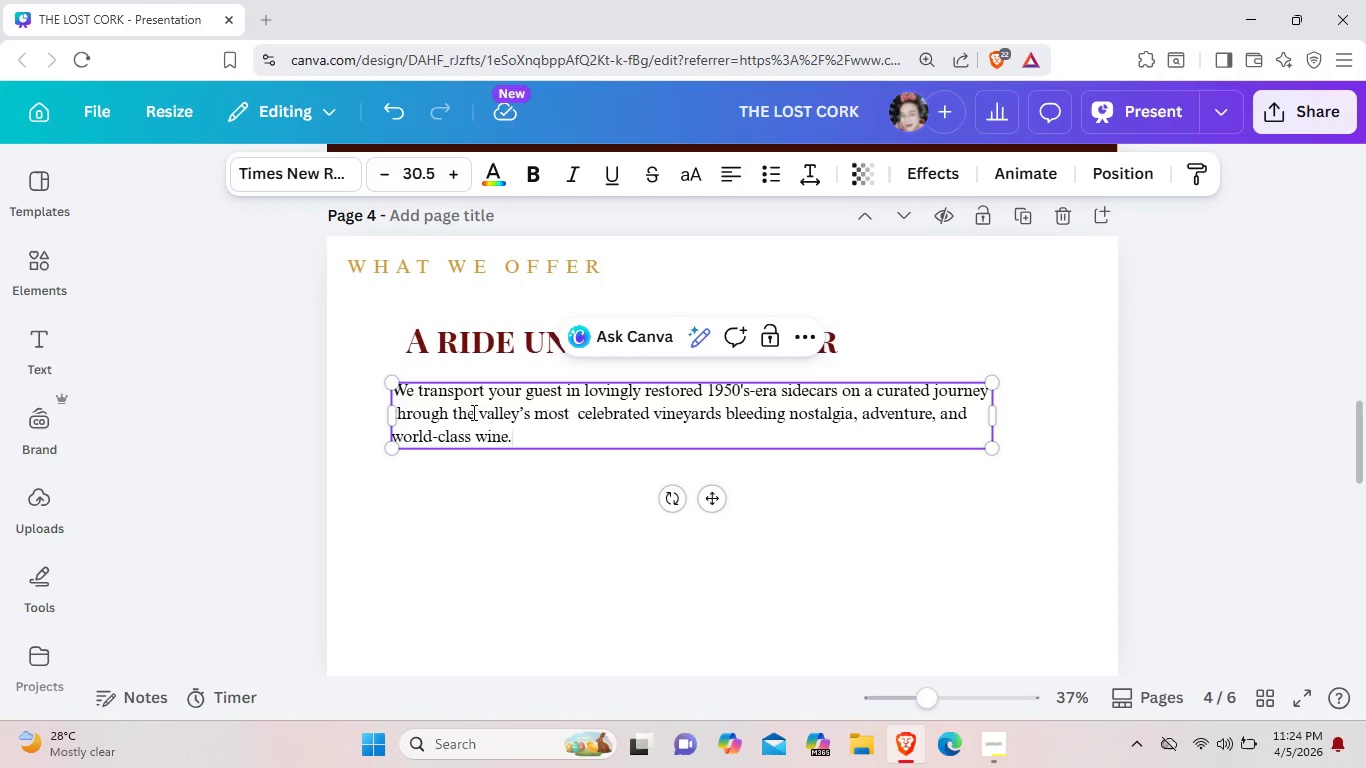 
wait(10.69)
 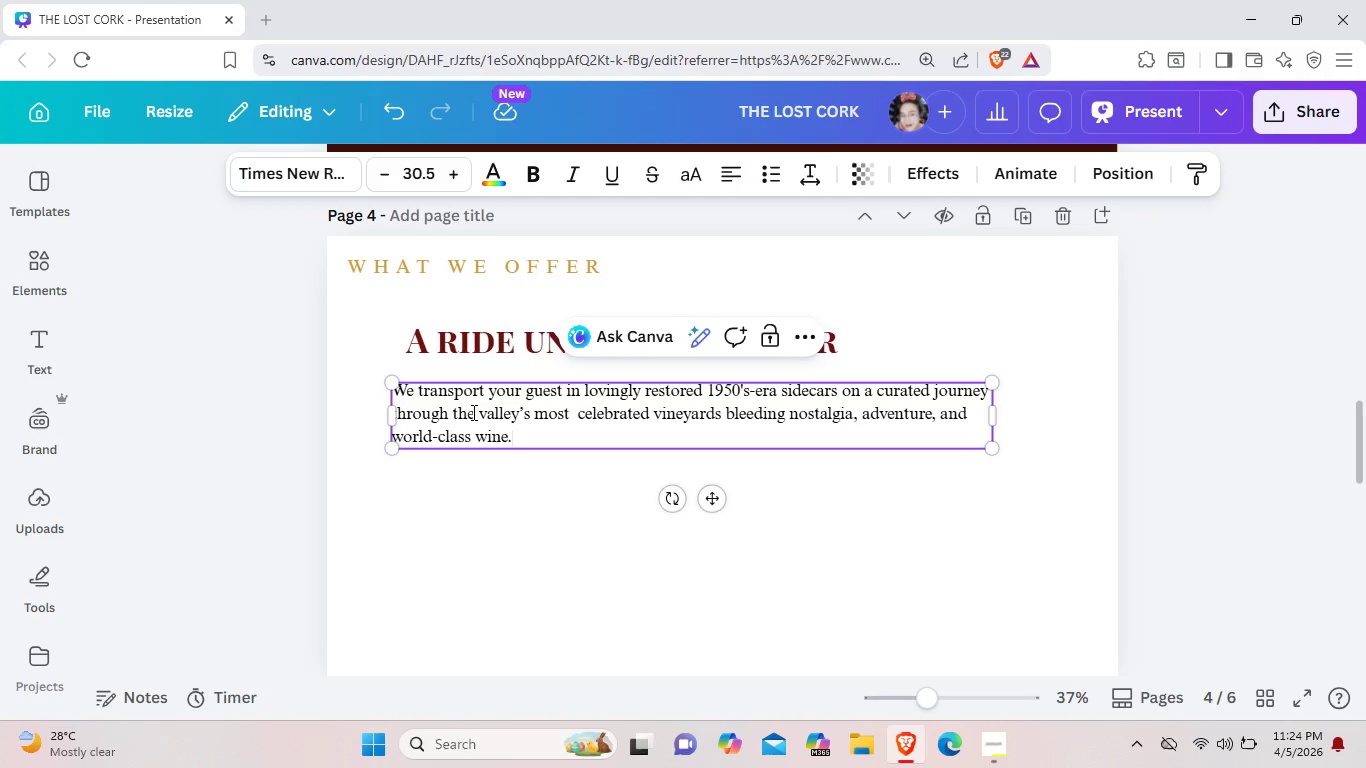 
left_click_drag(start_coordinate=[998, 415], to_coordinate=[1077, 406])
 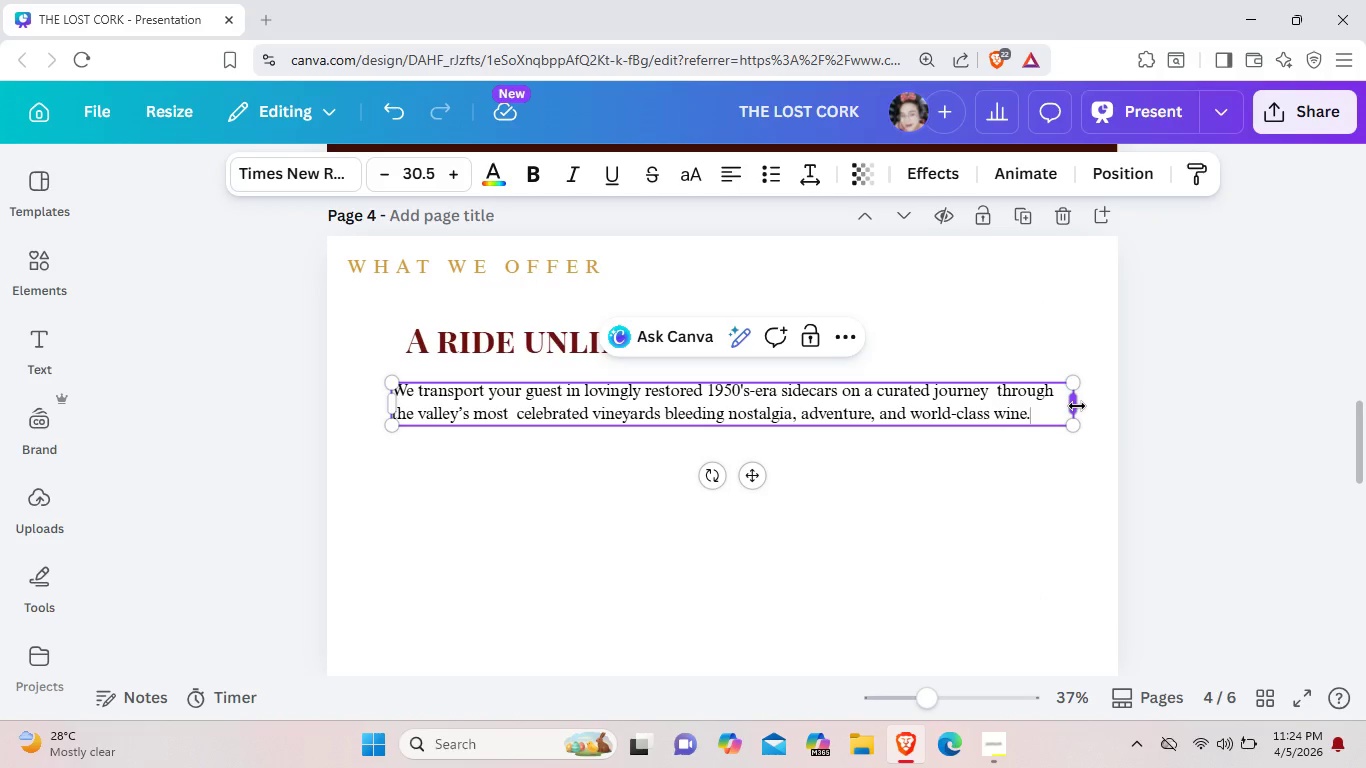 
wait(6.62)
 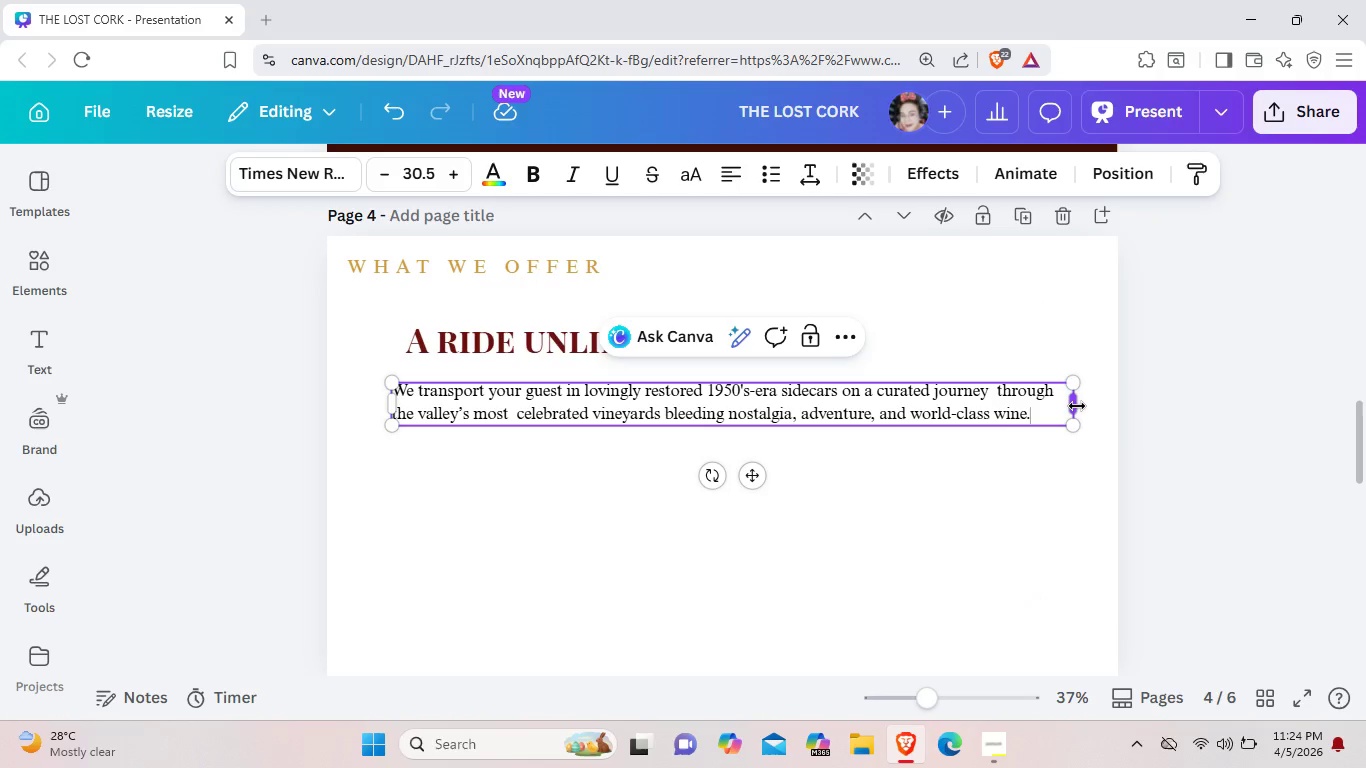 
left_click([896, 463])
 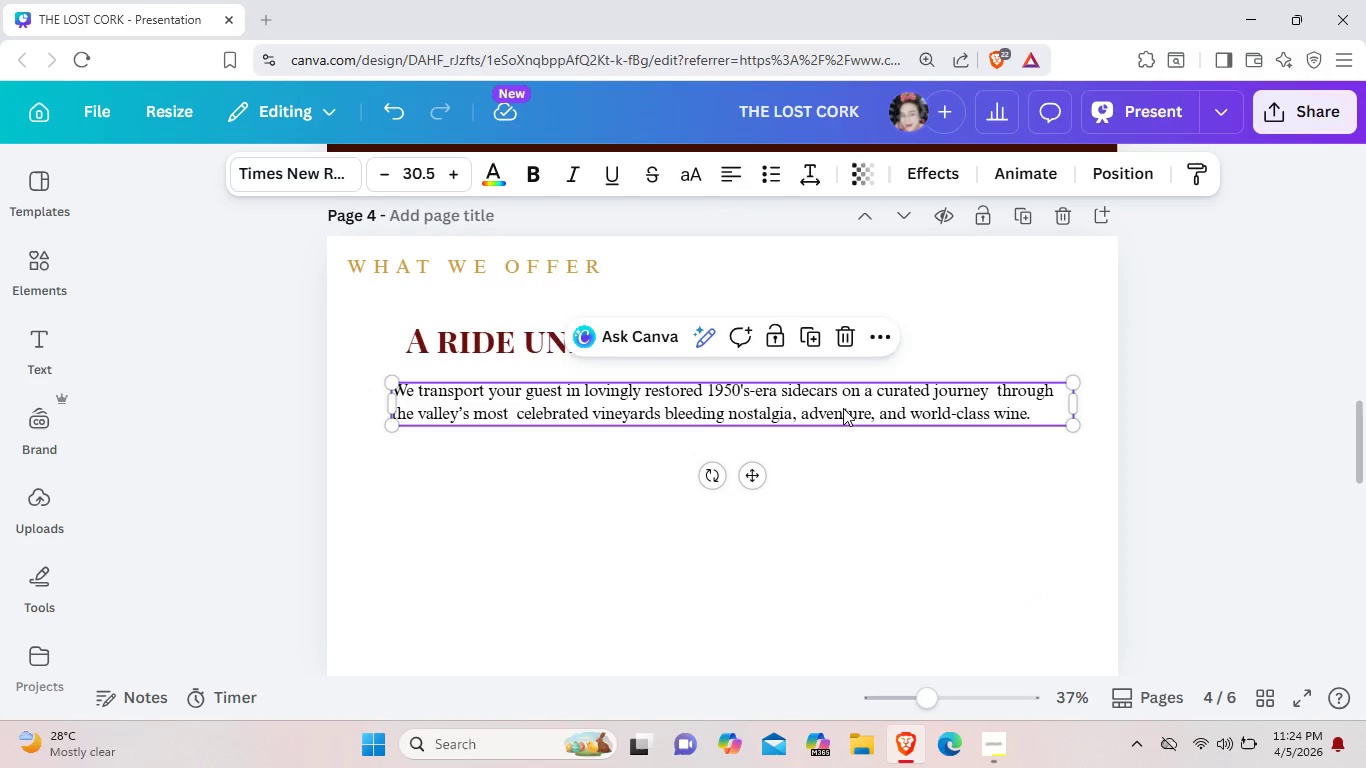 
left_click([843, 408])
 